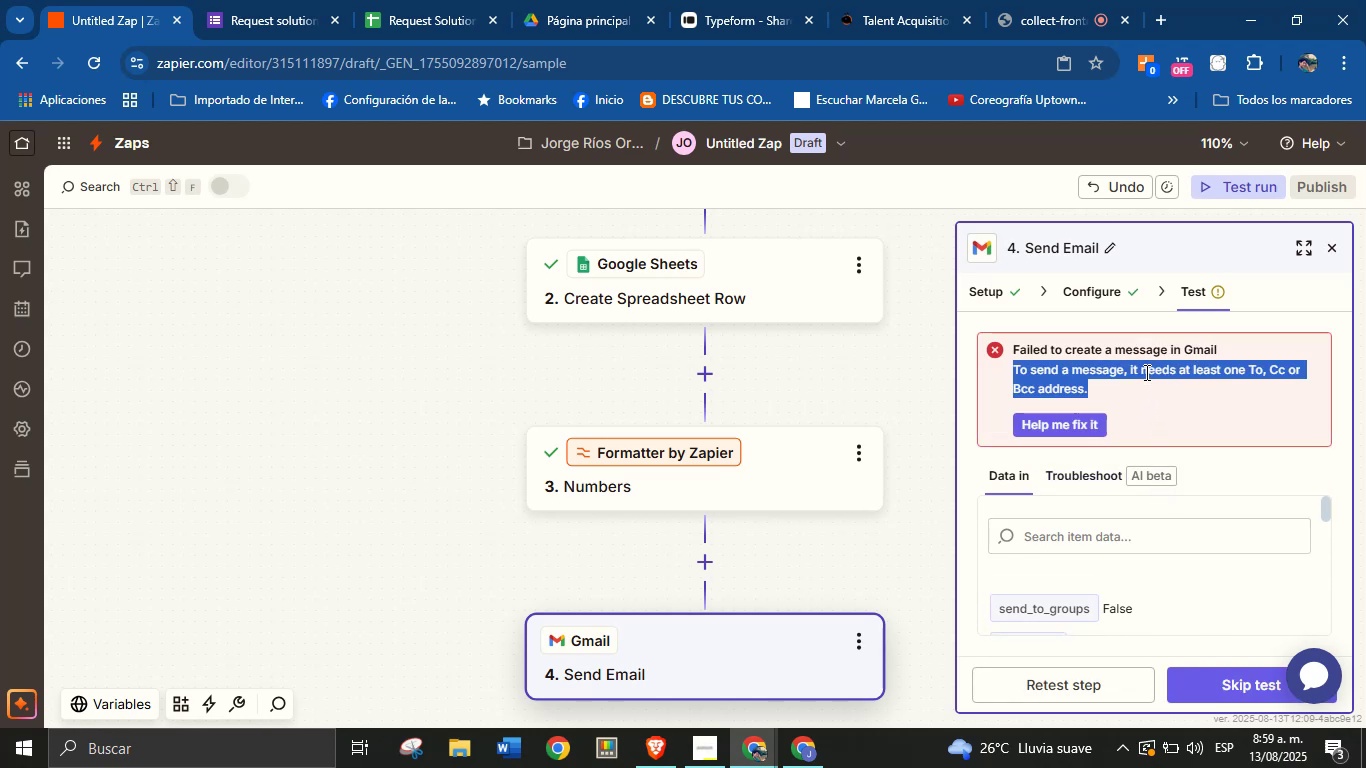 
right_click([1145, 372])
 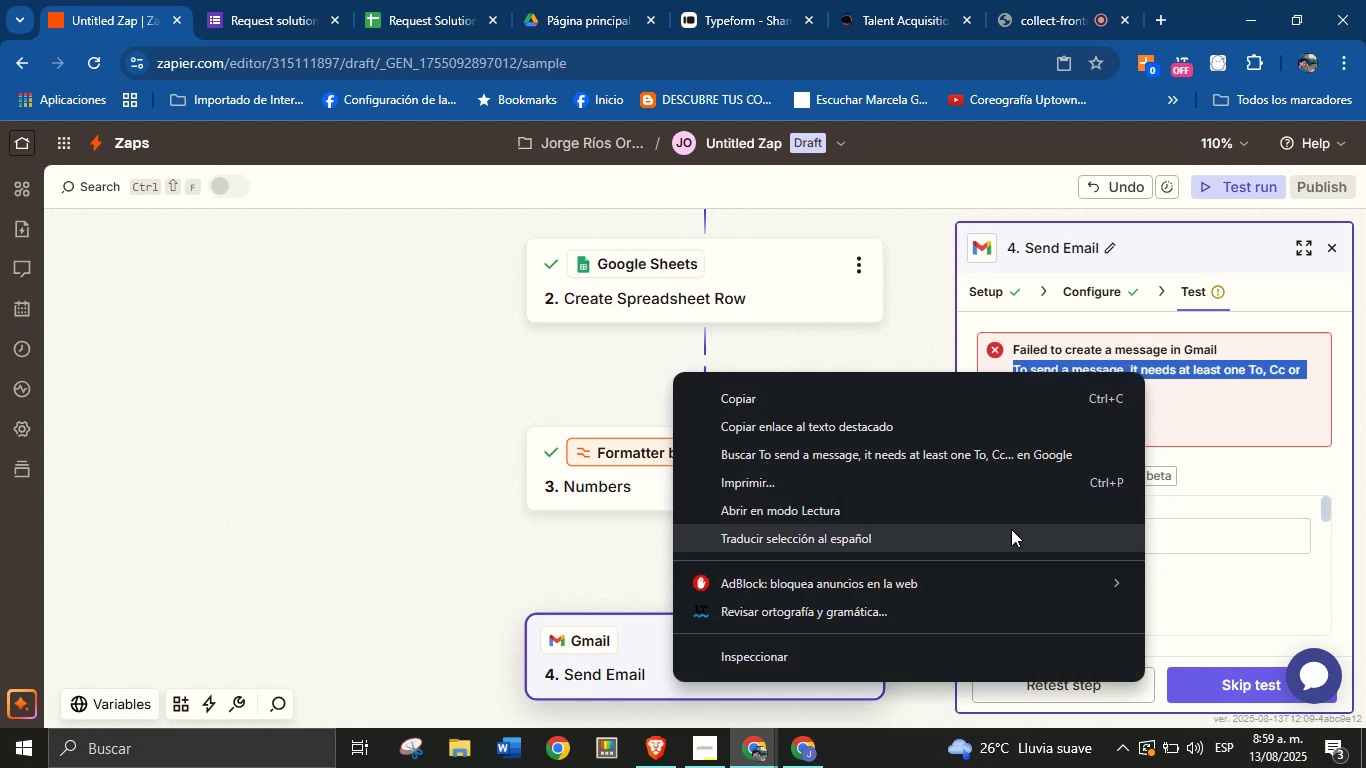 
left_click([1010, 530])
 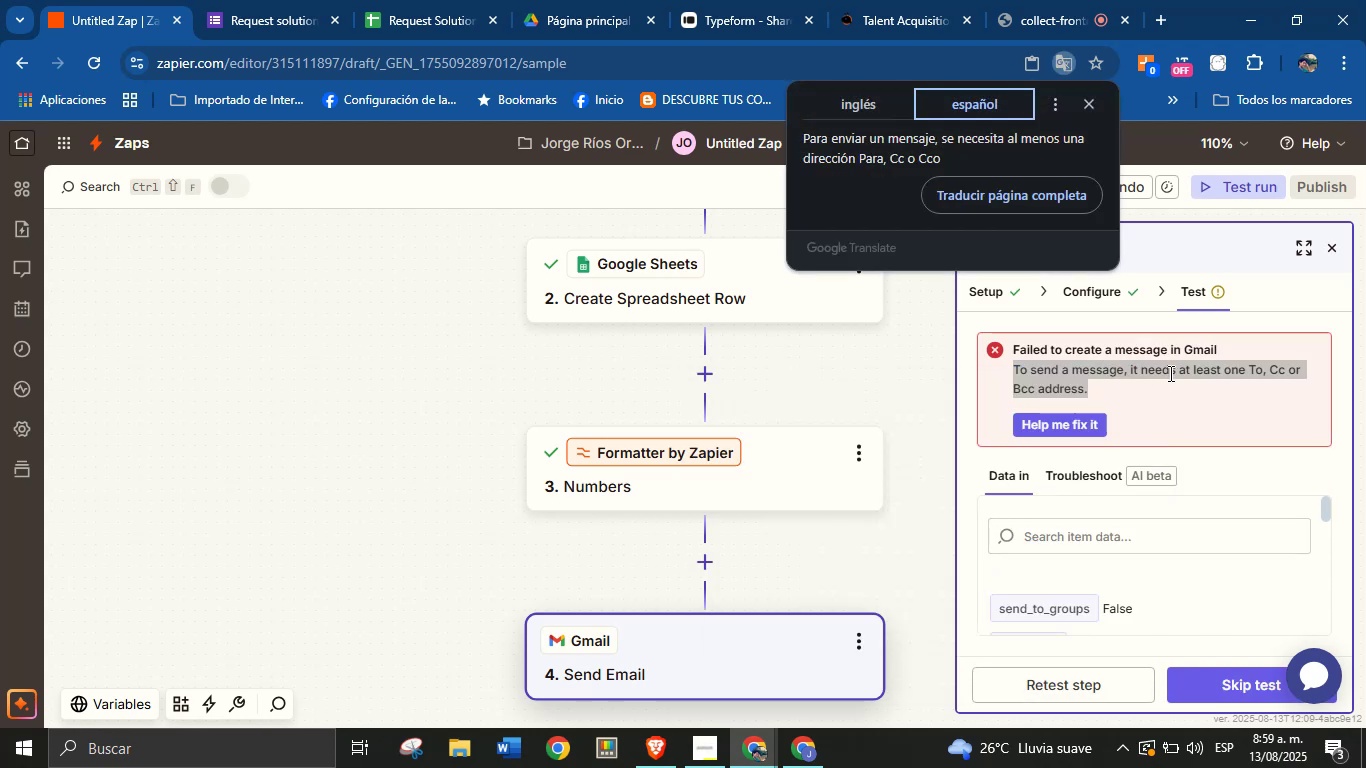 
left_click([1169, 373])
 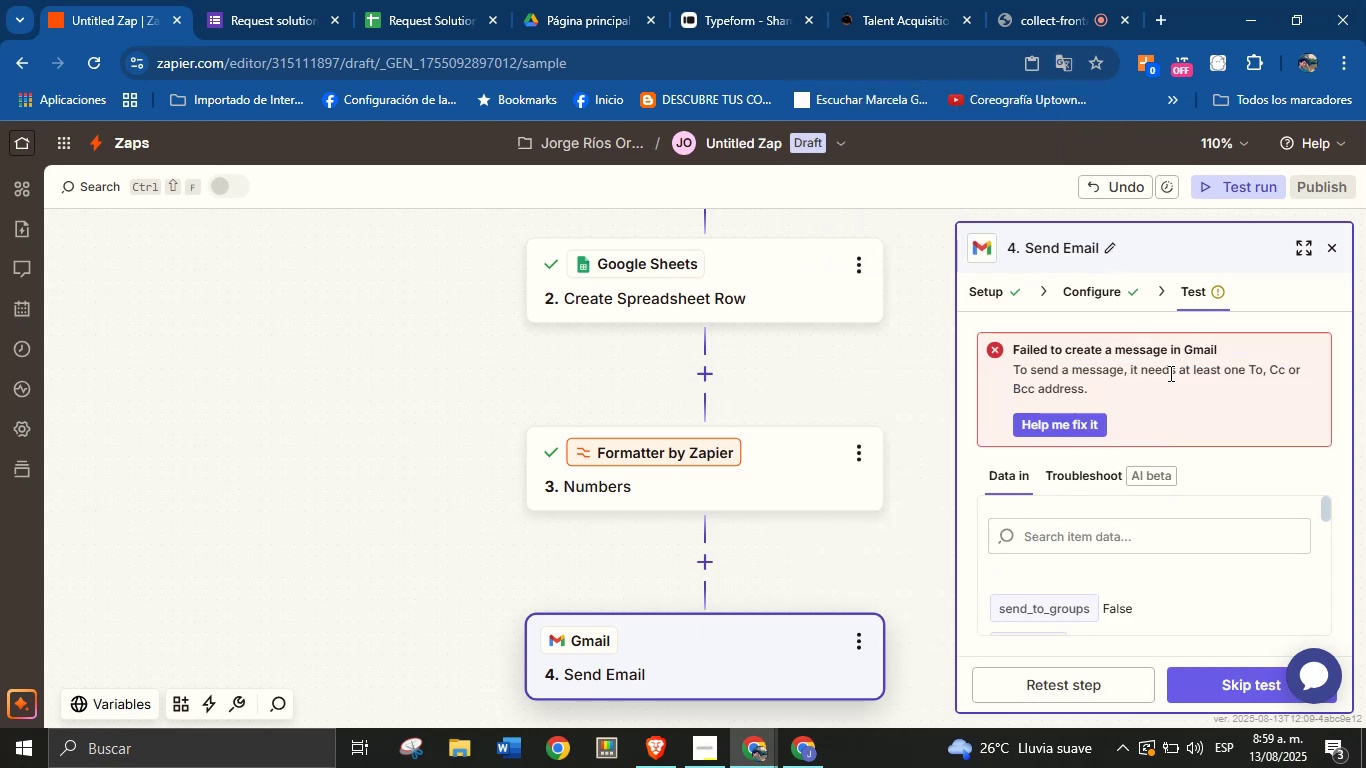 
double_click([1169, 373])
 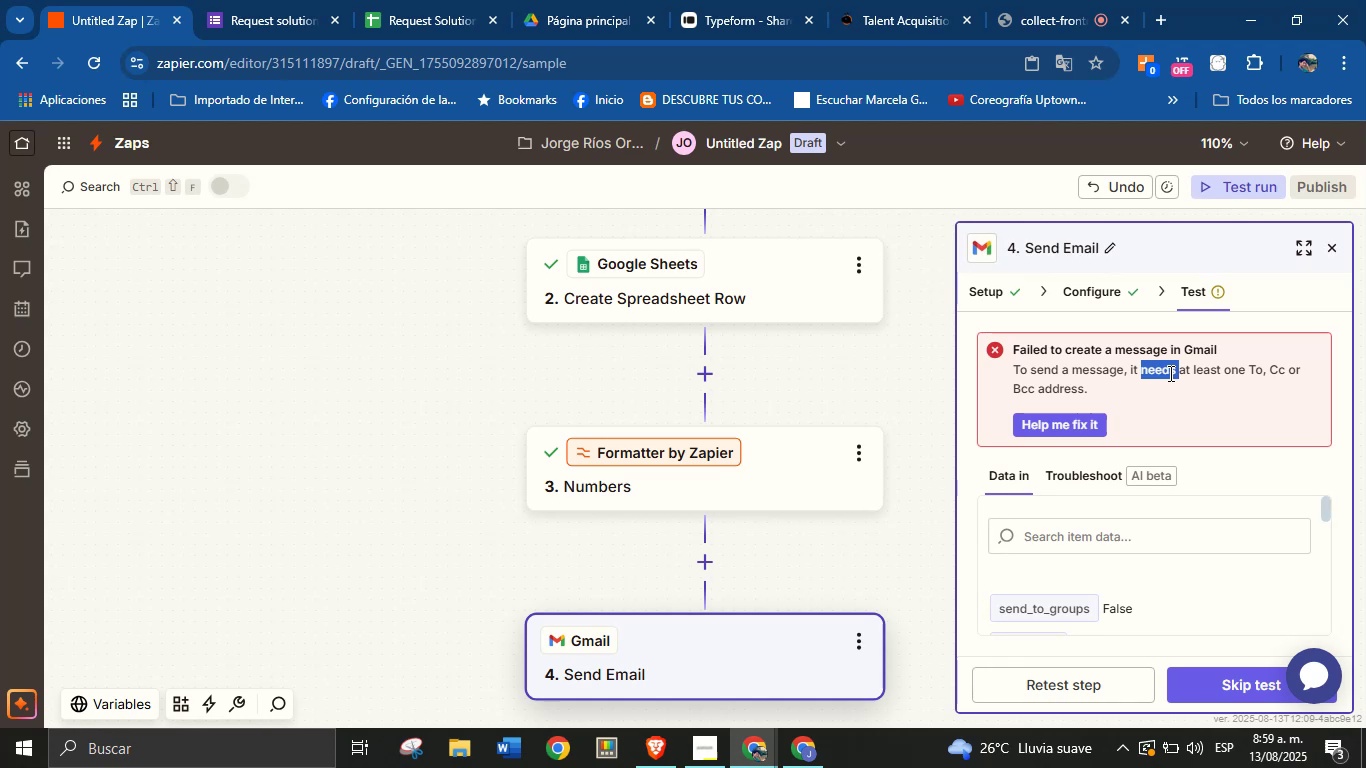 
triple_click([1169, 373])
 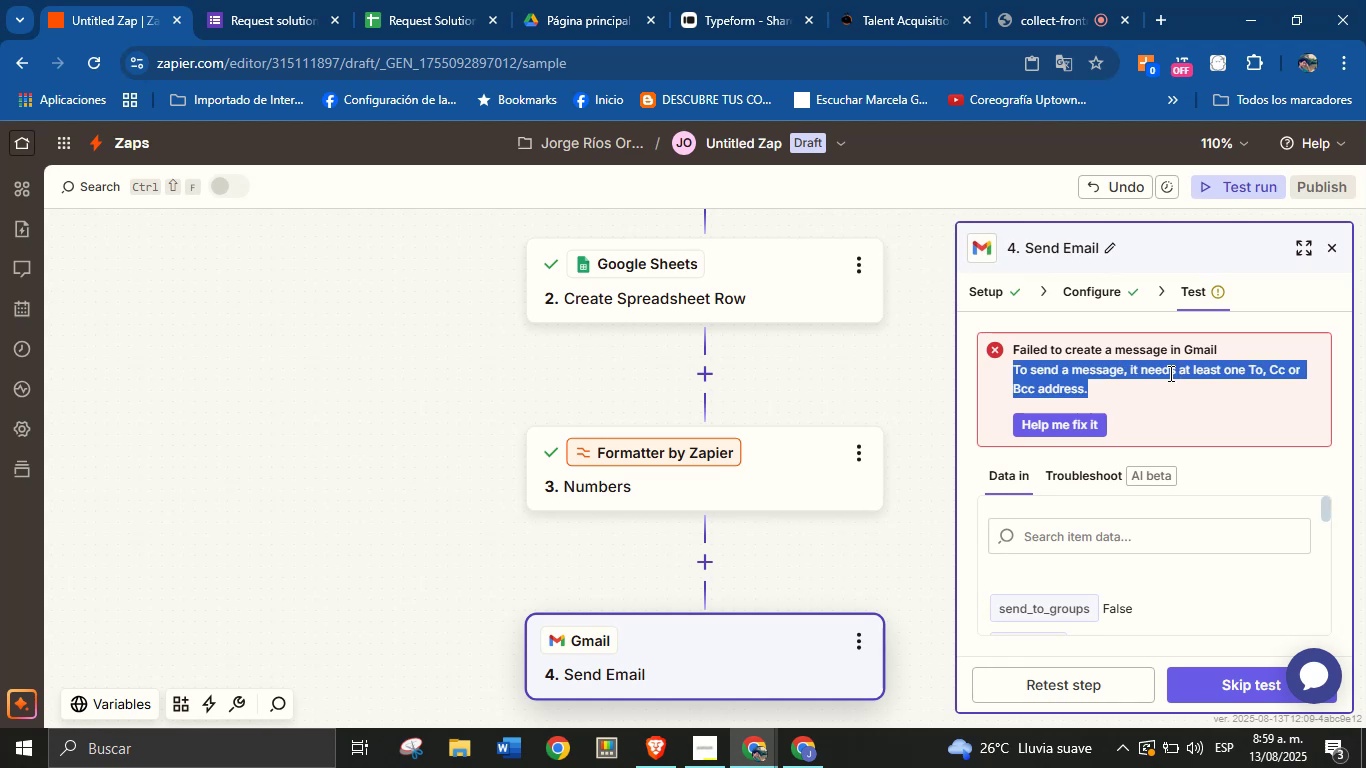 
right_click([1169, 373])
 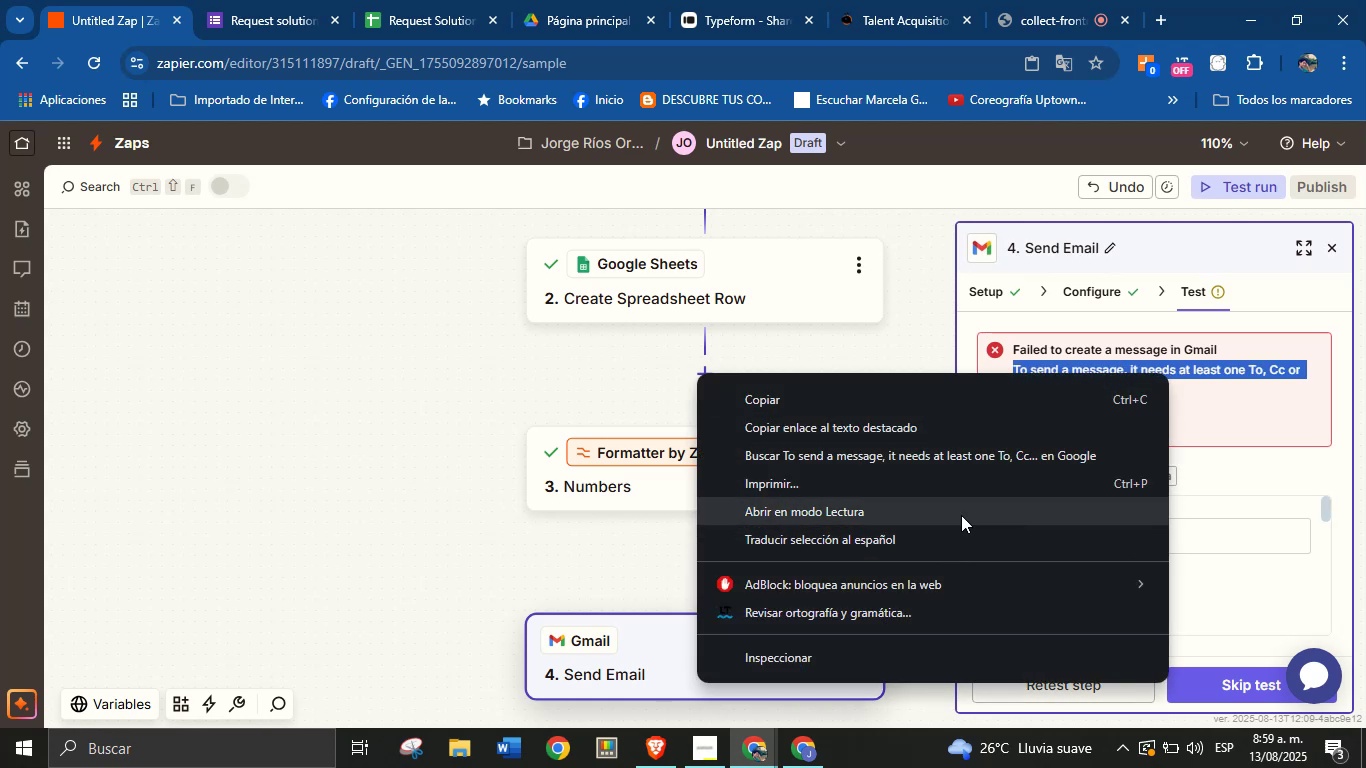 
left_click([1214, 349])
 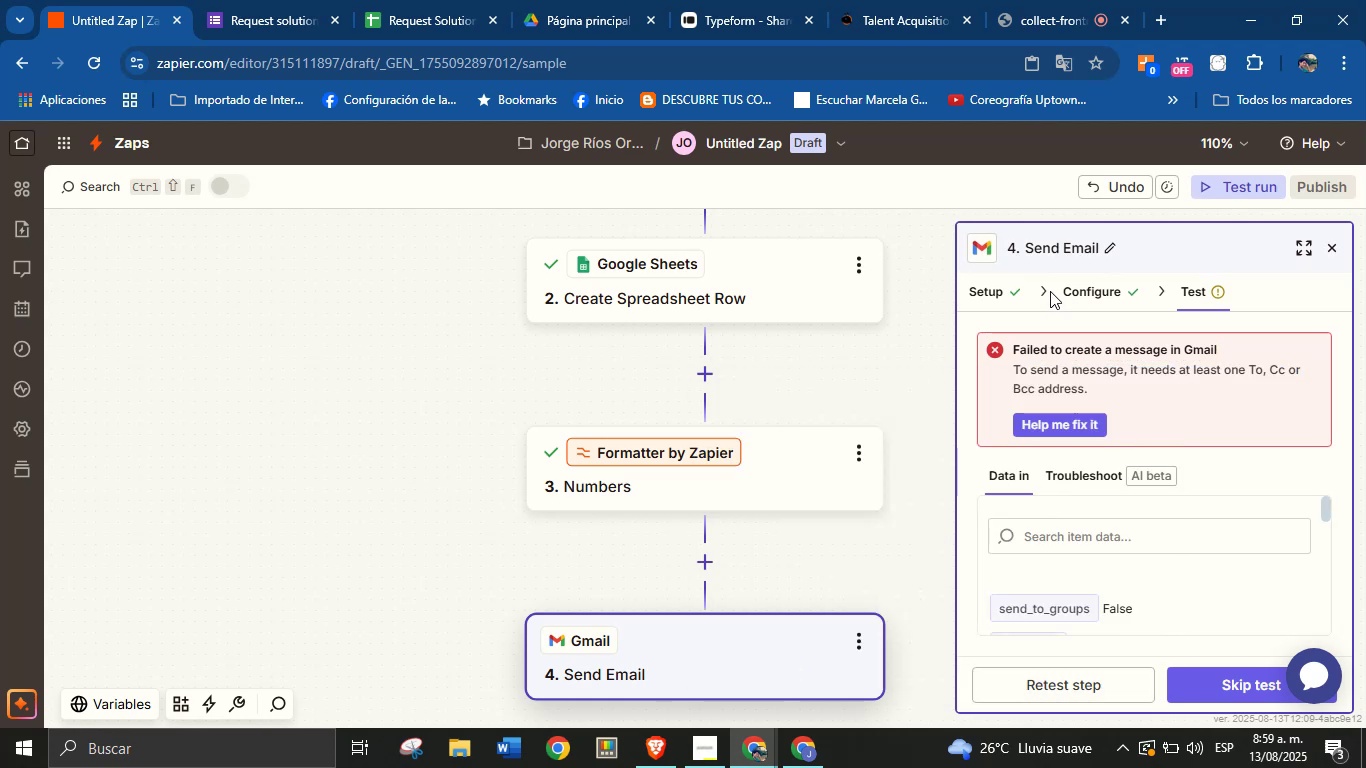 
left_click([1074, 294])
 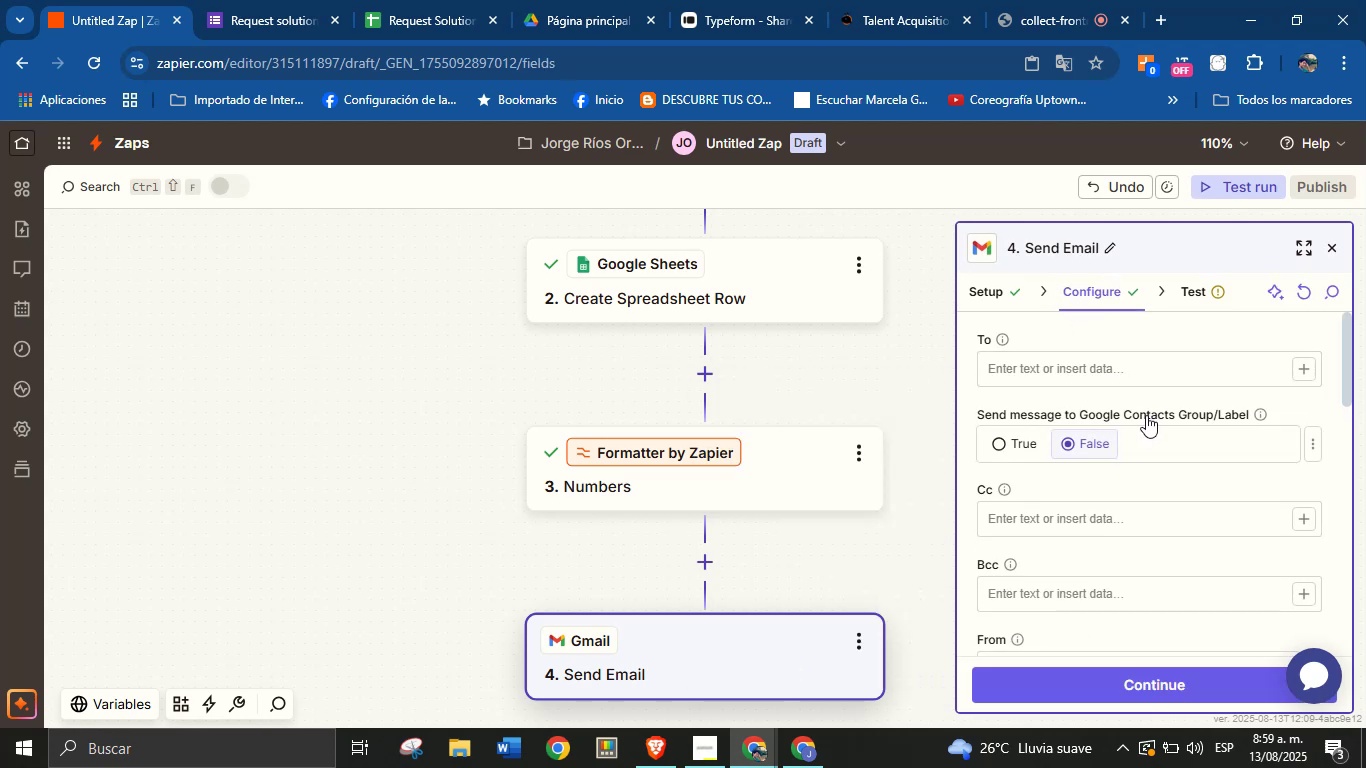 
scroll: coordinate [1163, 512], scroll_direction: none, amount: 0.0
 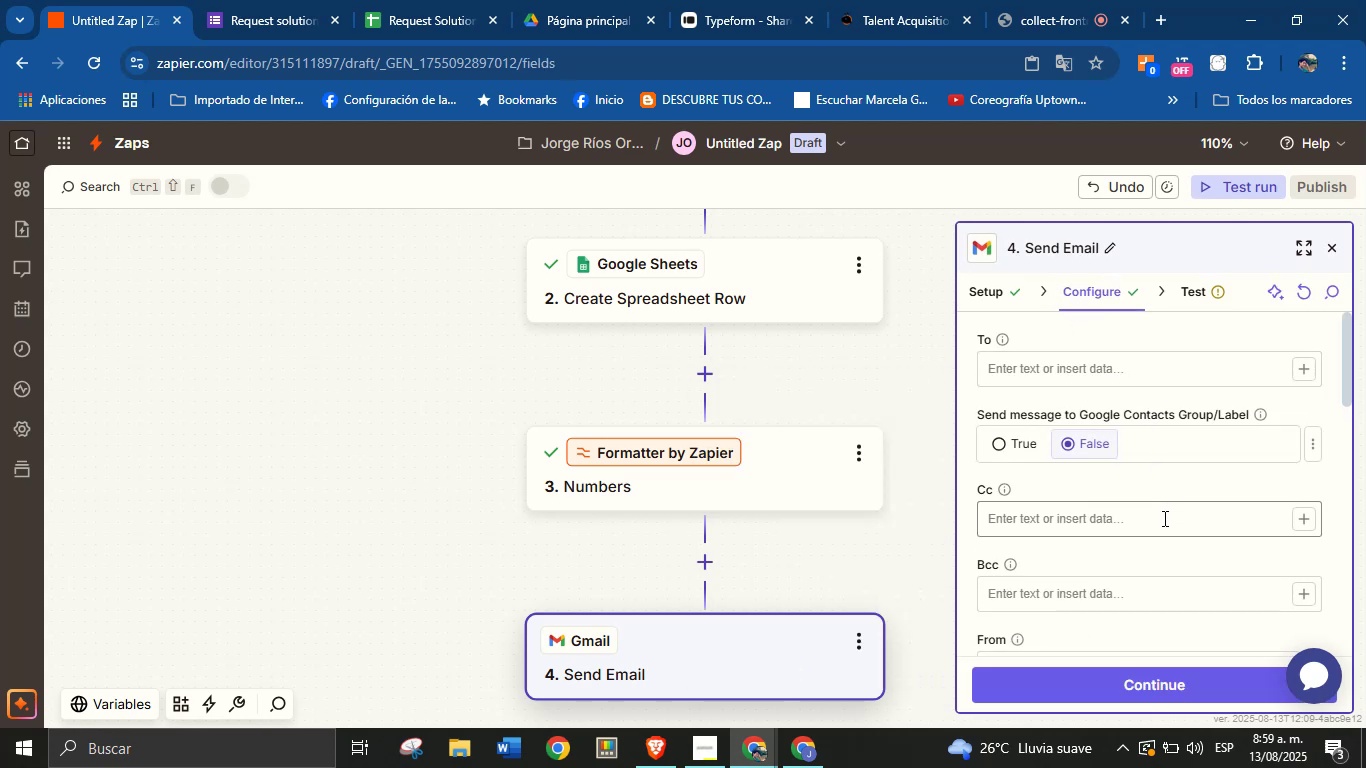 
scroll: coordinate [1163, 515], scroll_direction: down, amount: 2.0
 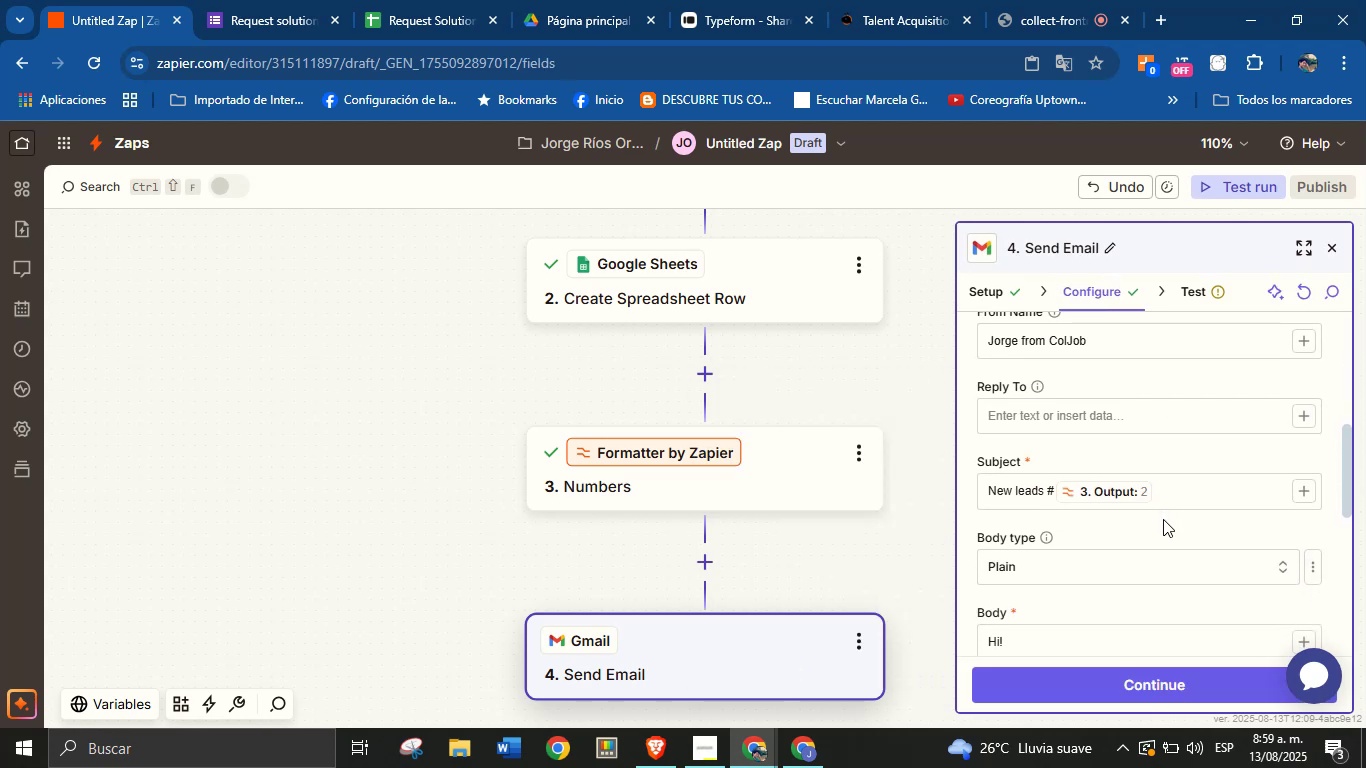 
left_click([1163, 519])
 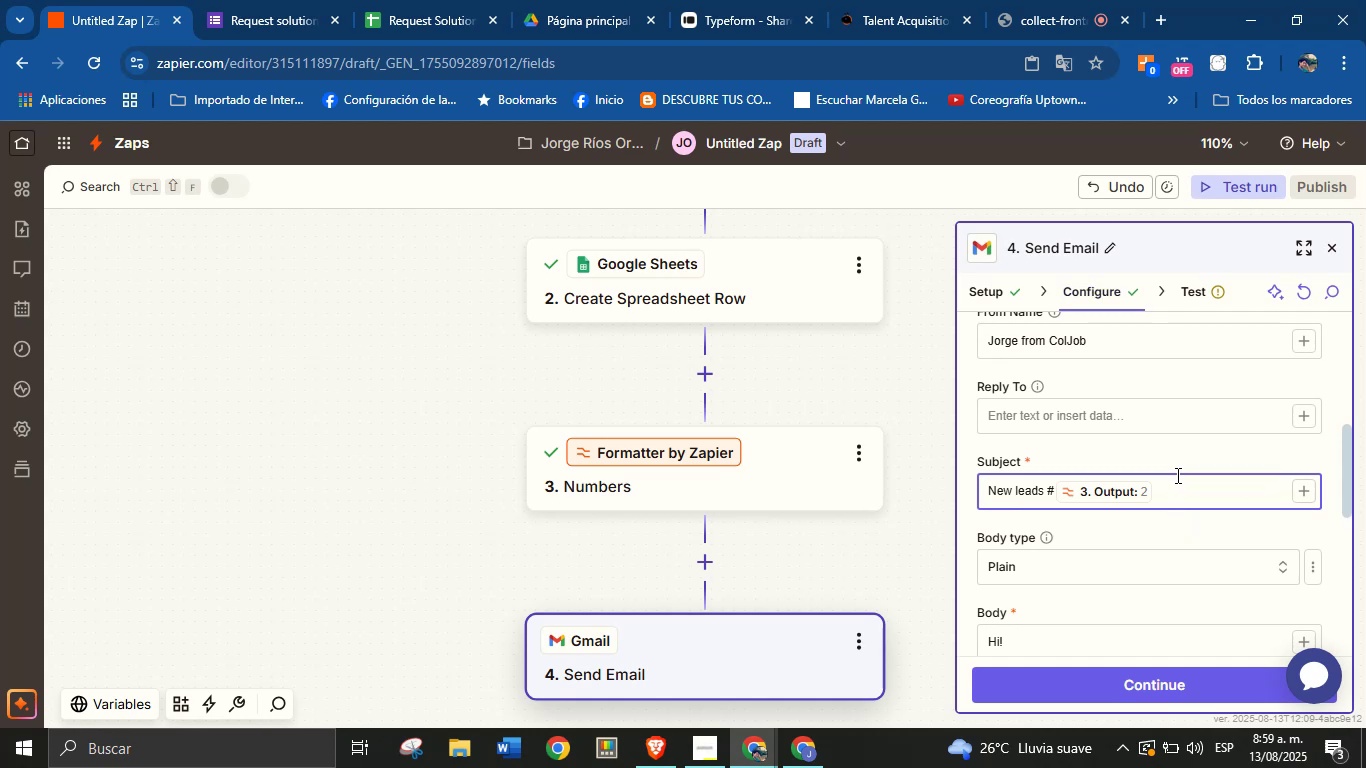 
left_click([1185, 456])
 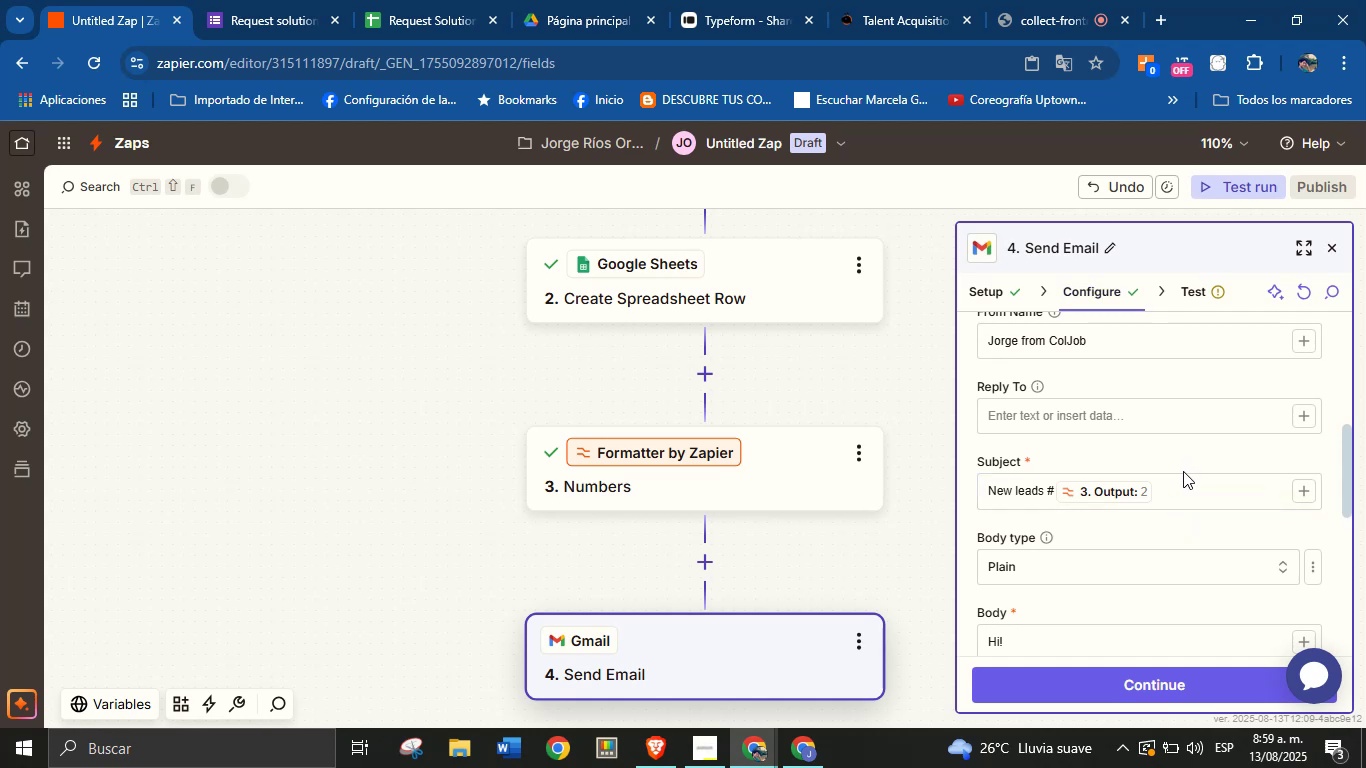 
scroll: coordinate [1183, 471], scroll_direction: up, amount: 1.0
 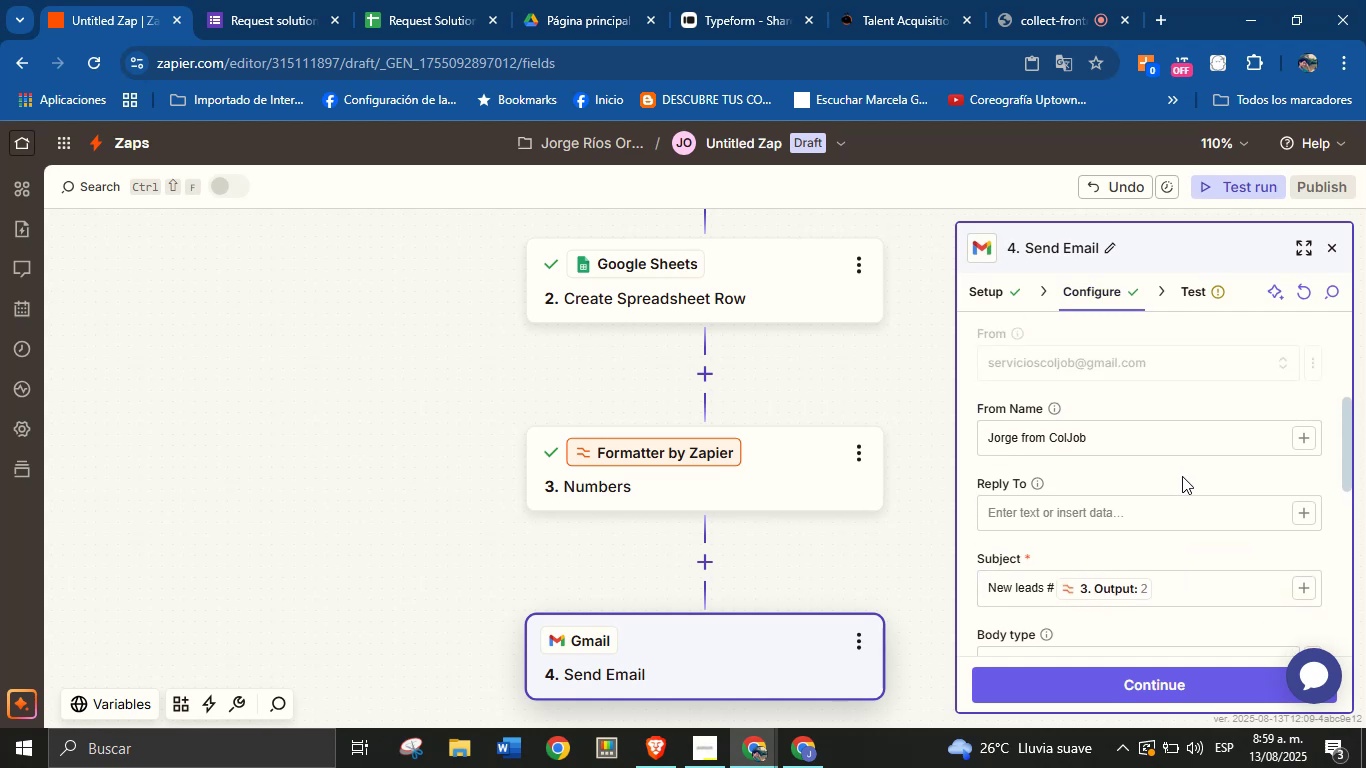 
scroll: coordinate [1170, 519], scroll_direction: down, amount: 6.0
 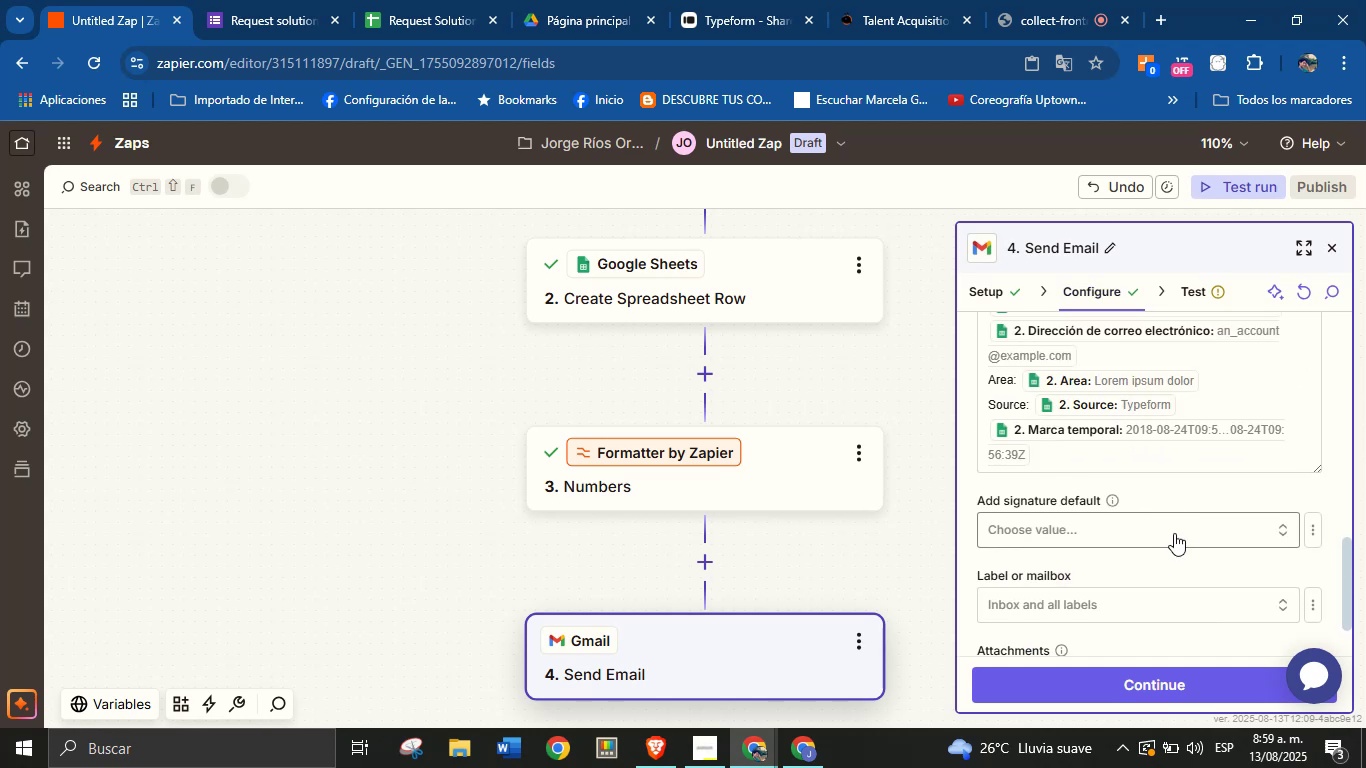 
mouse_move([1153, 518])
 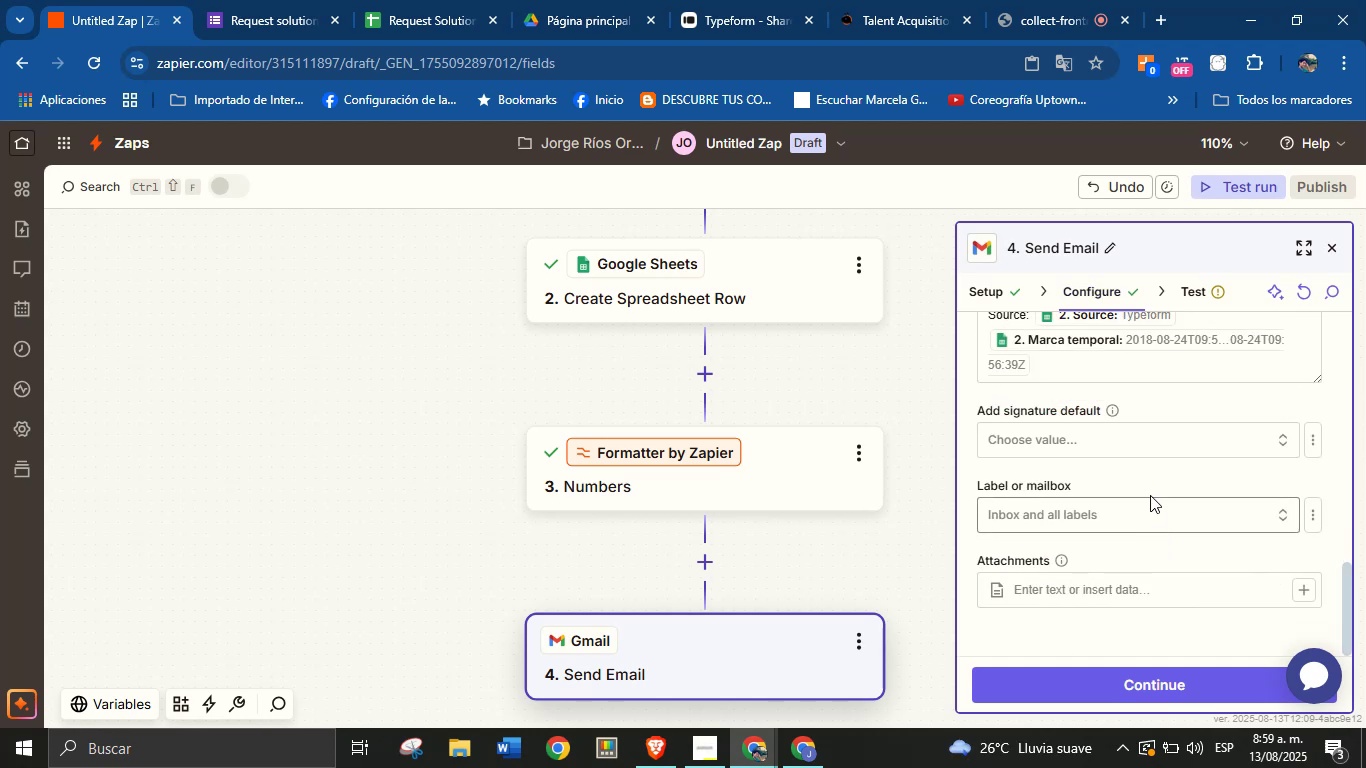 
scroll: coordinate [1150, 495], scroll_direction: down, amount: 1.0
 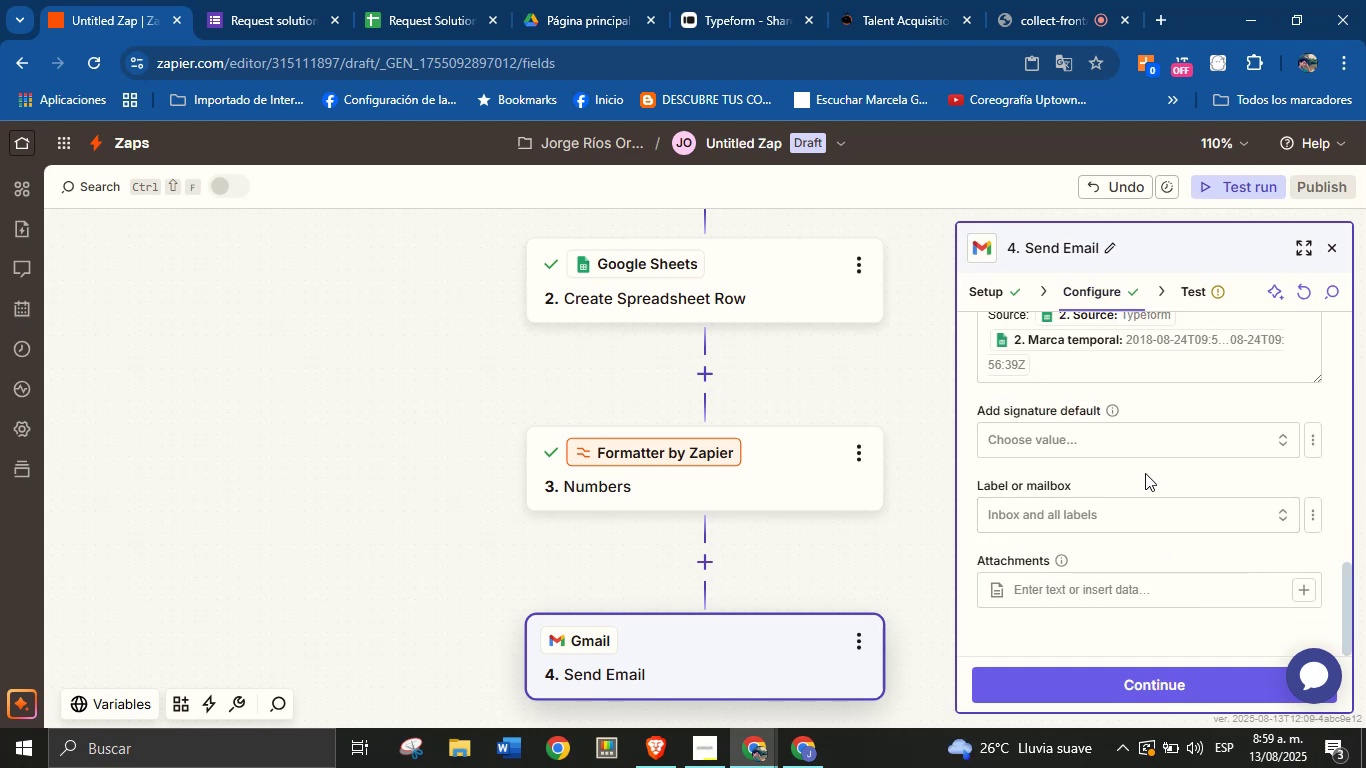 
left_click([1190, 290])
 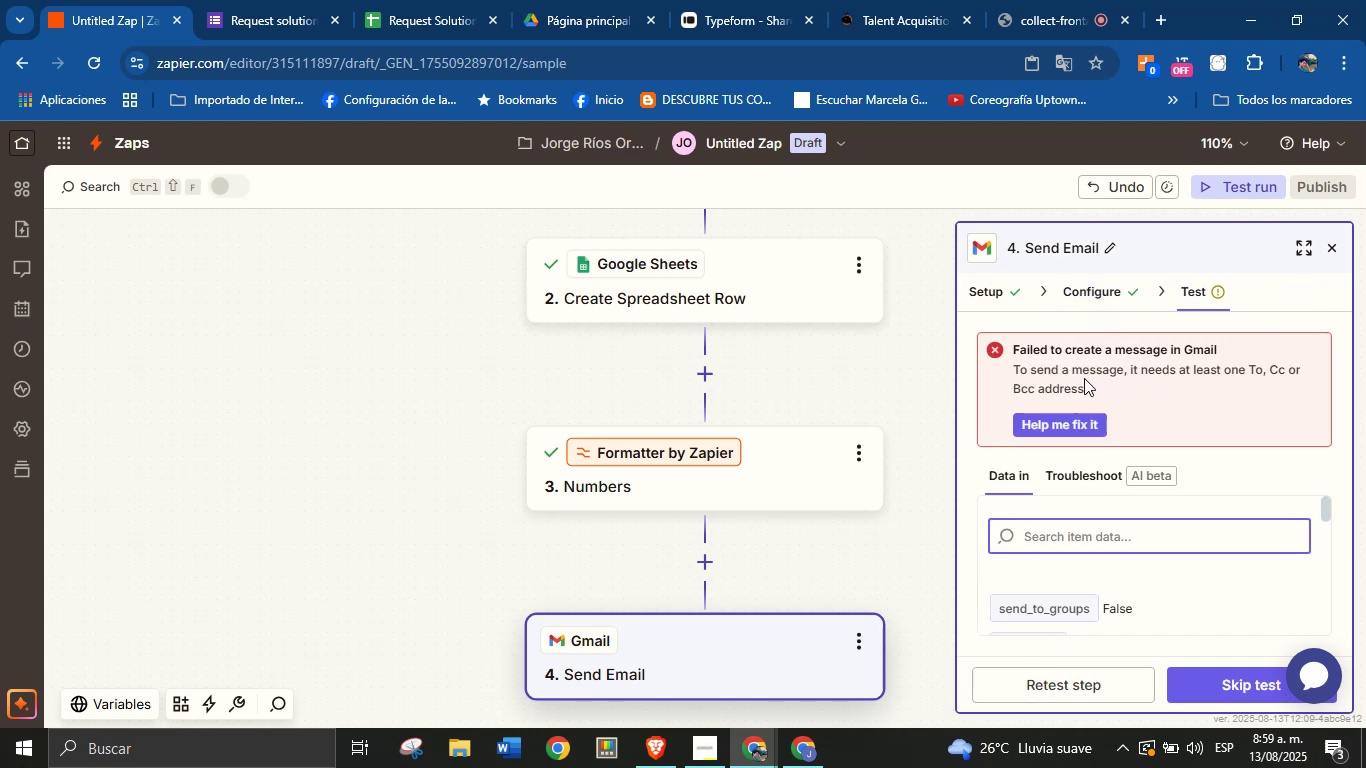 
wait(6.64)
 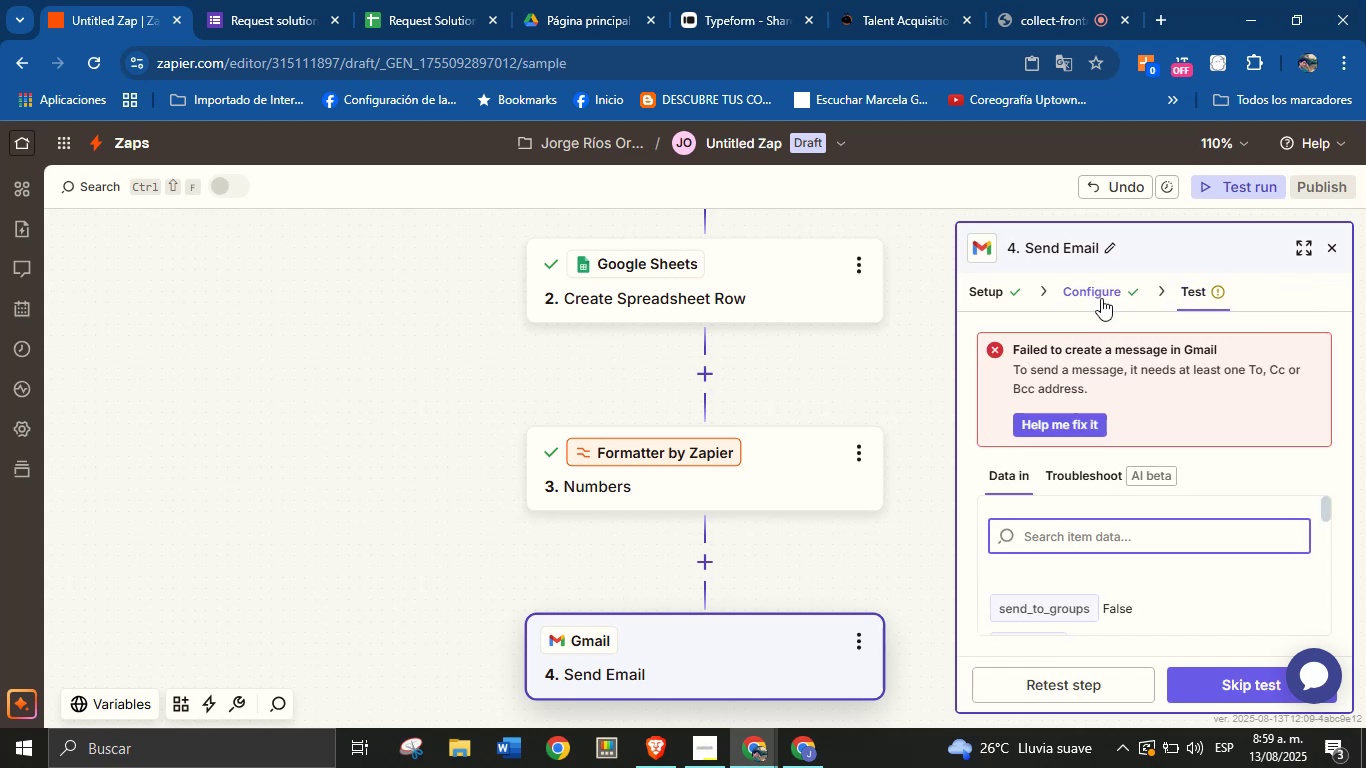 
left_click([1115, 297])
 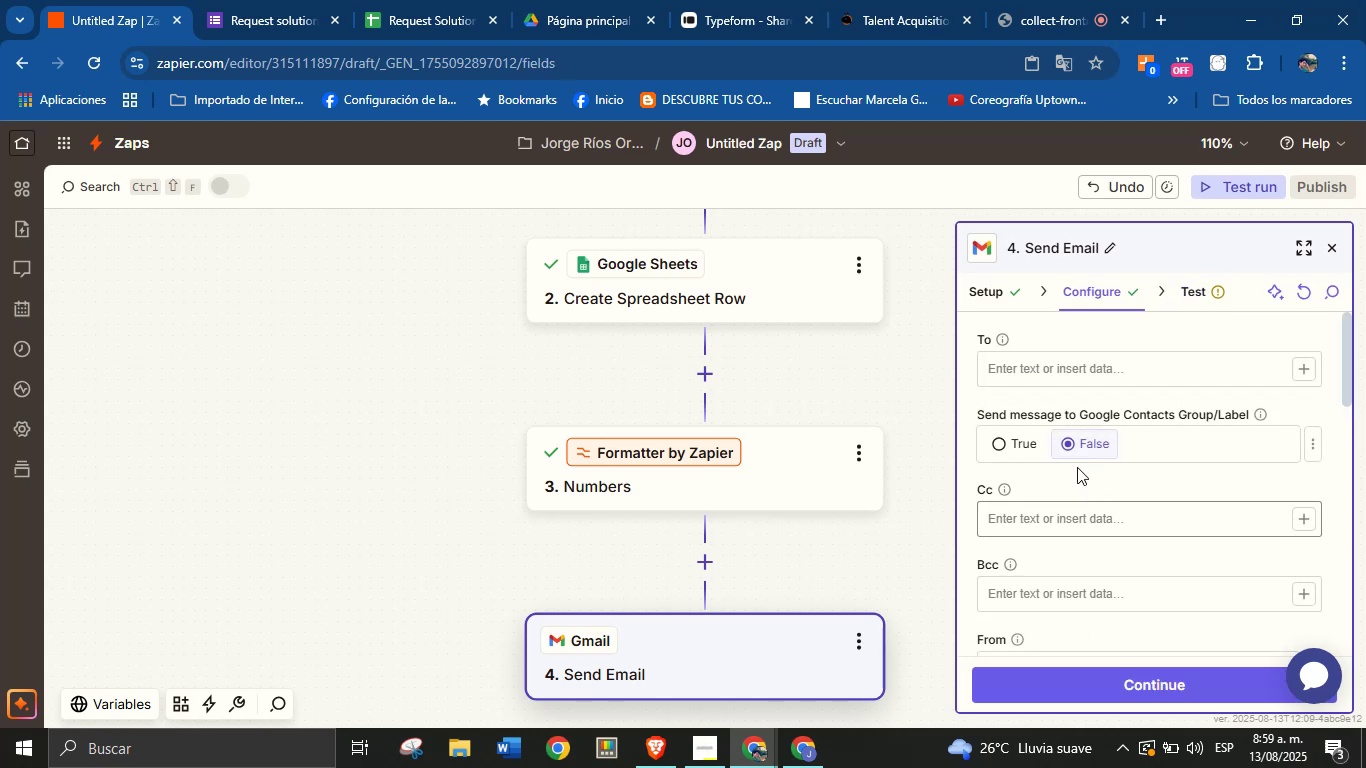 
left_click([1112, 368])
 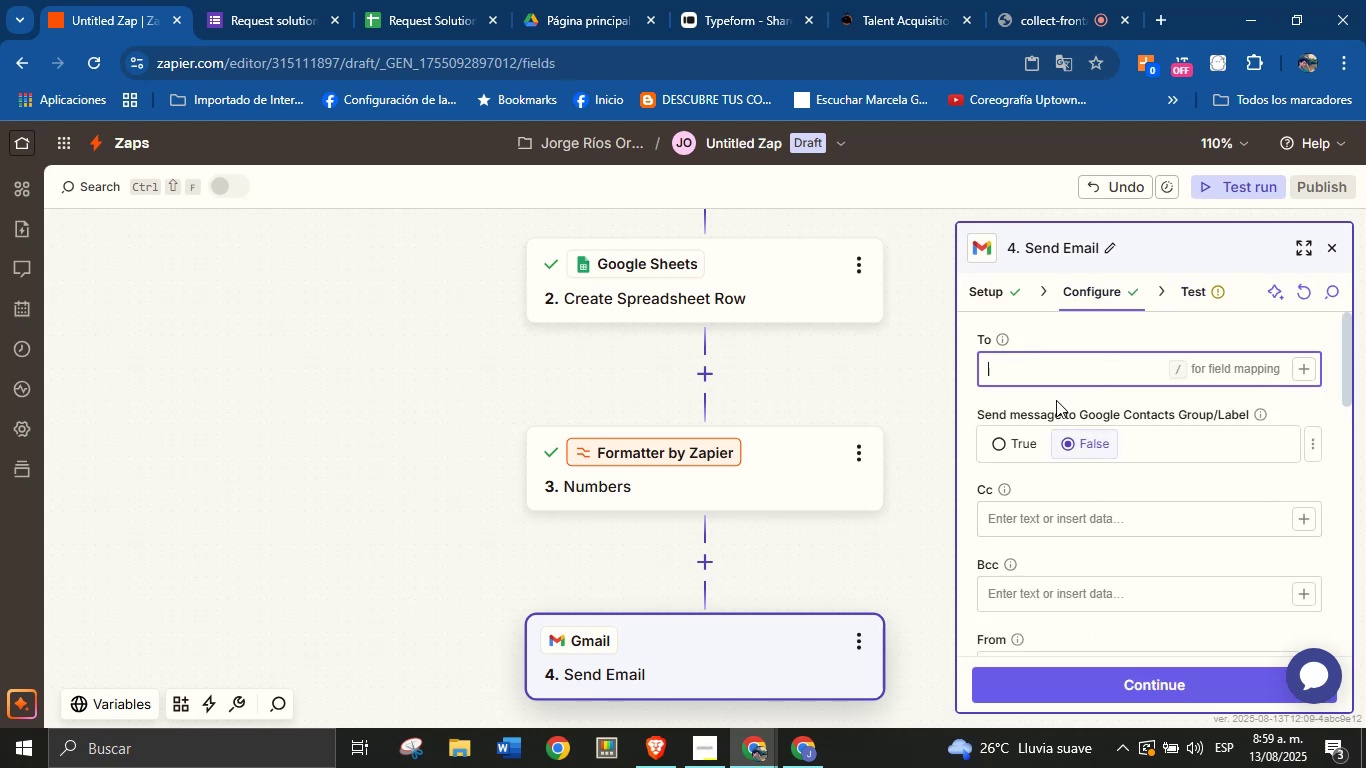 
type(jorge.fluency)
 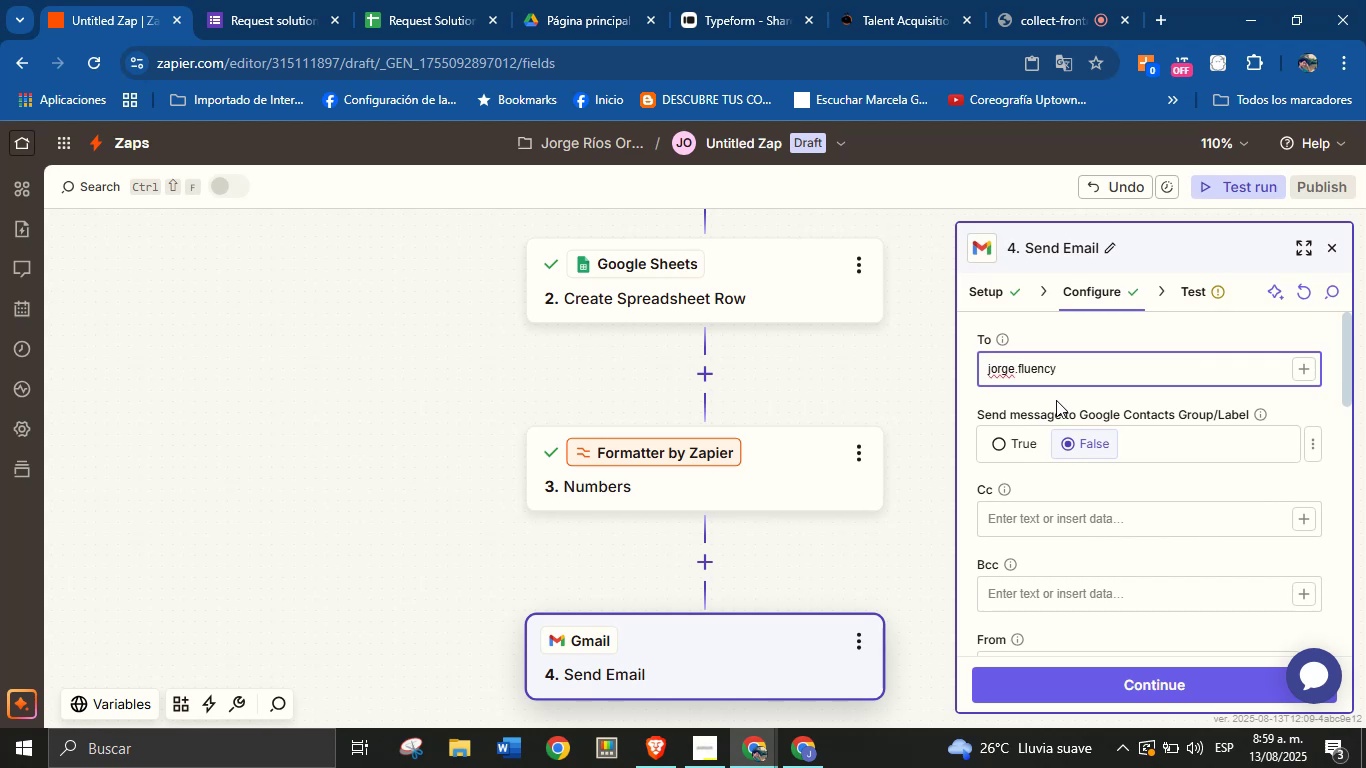 
key(Control+ControlLeft)
 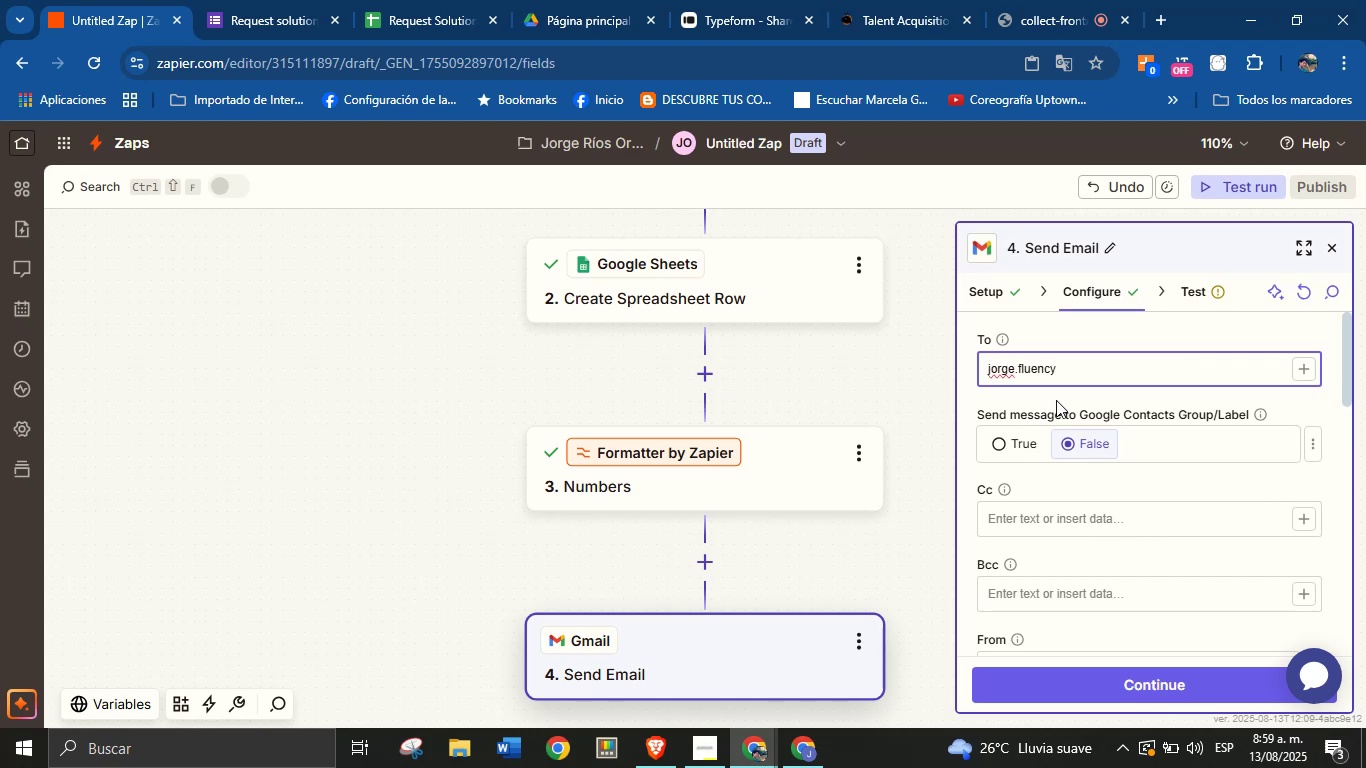 
key(Alt+Control+AltRight)
 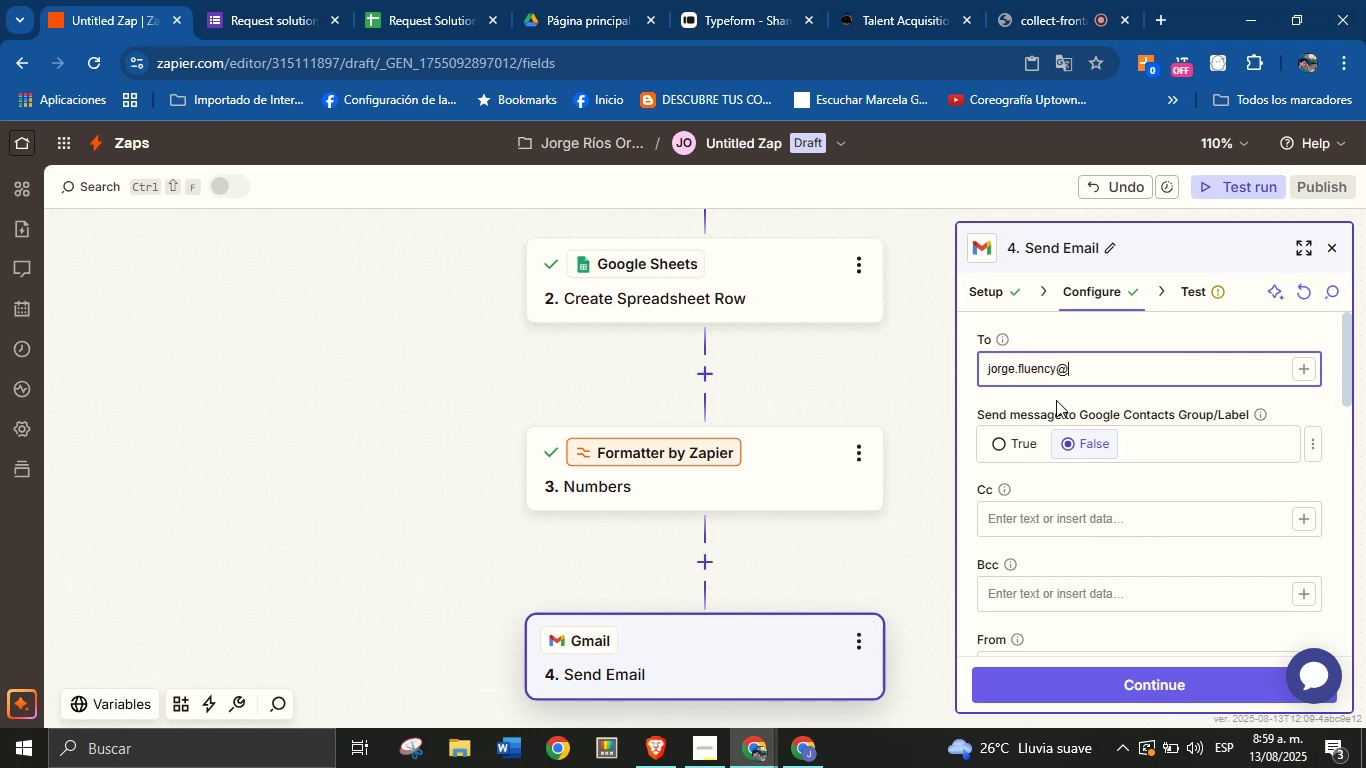 
key(Alt+Control+Q)
 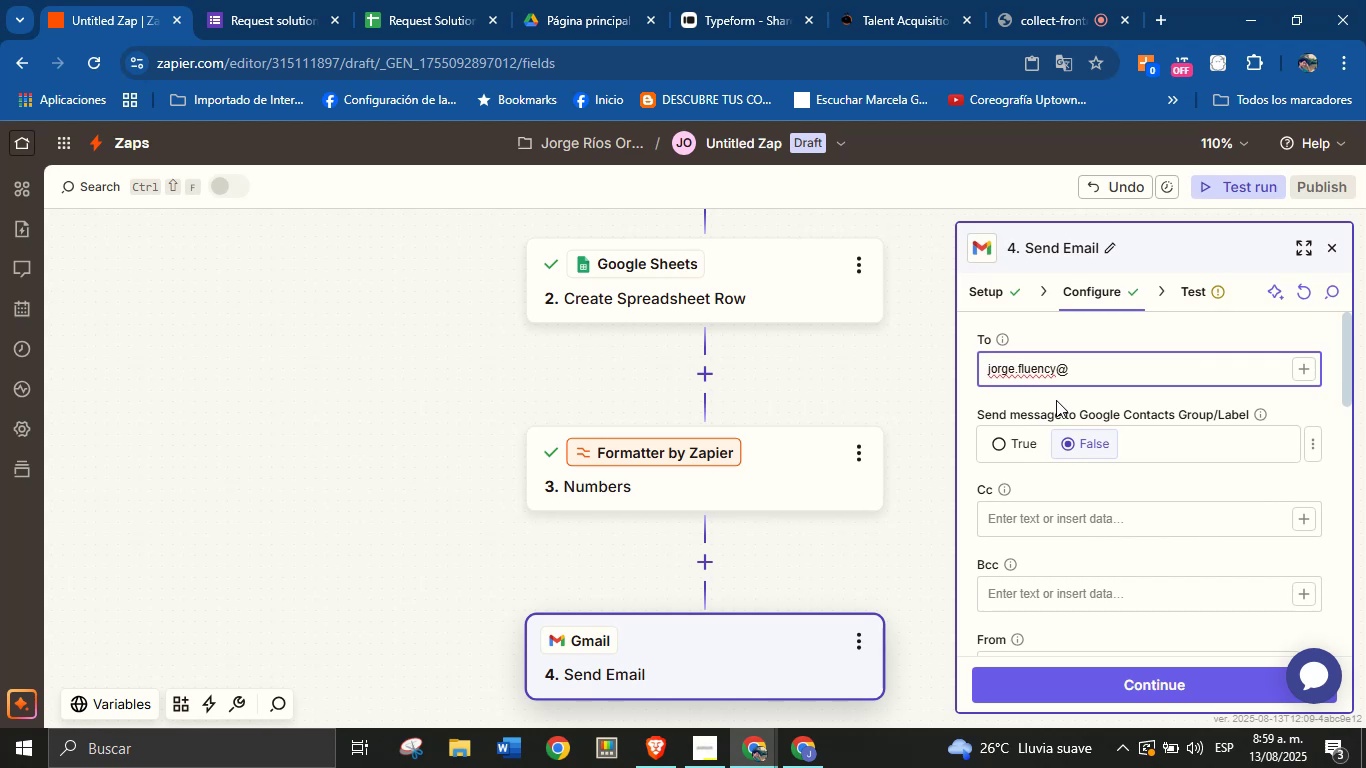 
type(gmai.com)
 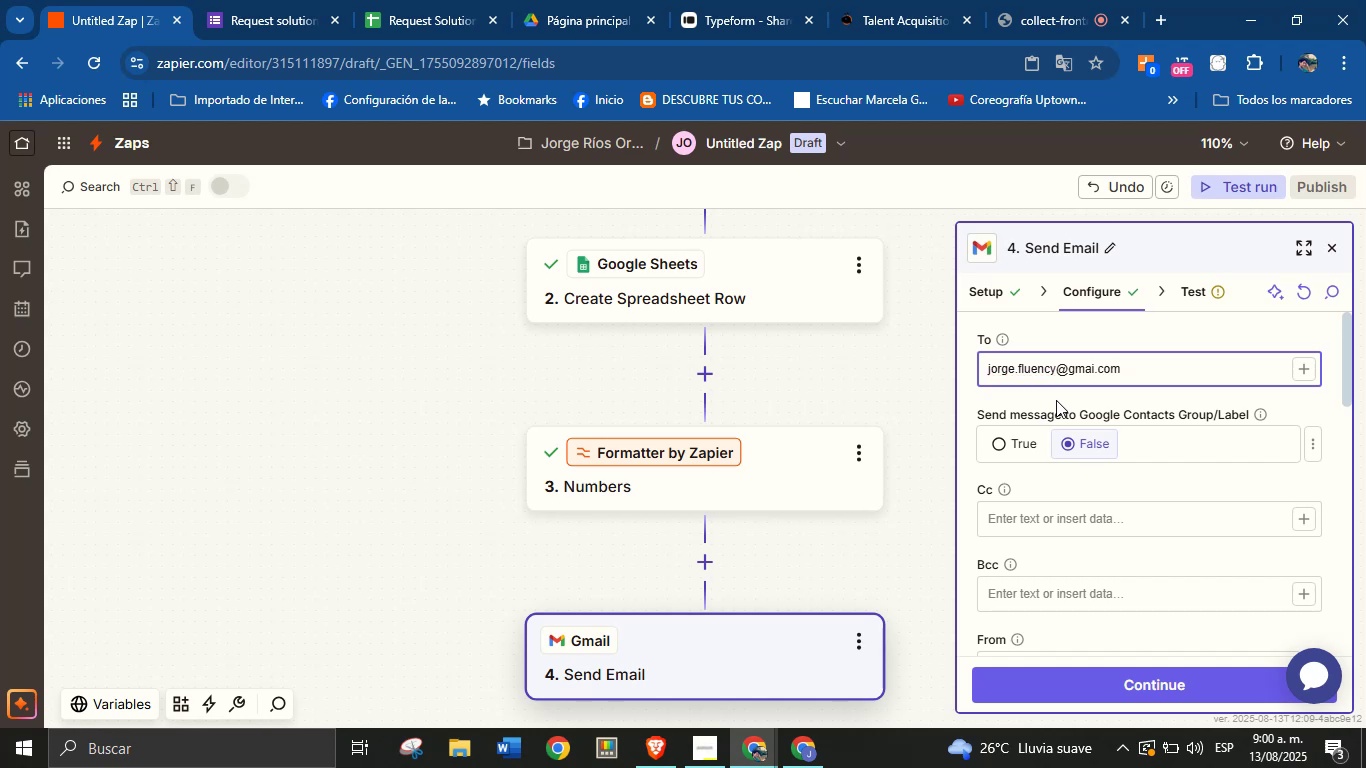 
left_click([1056, 400])
 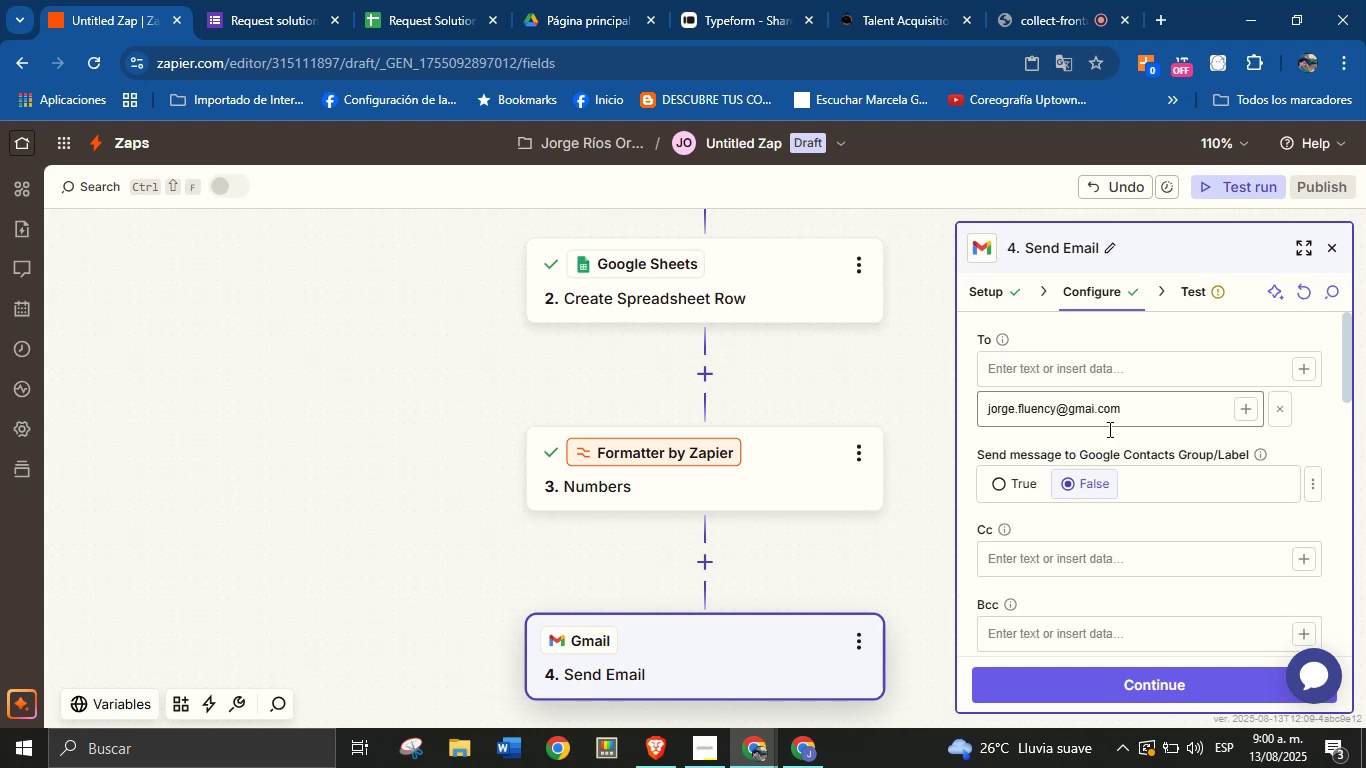 
left_click([1118, 441])
 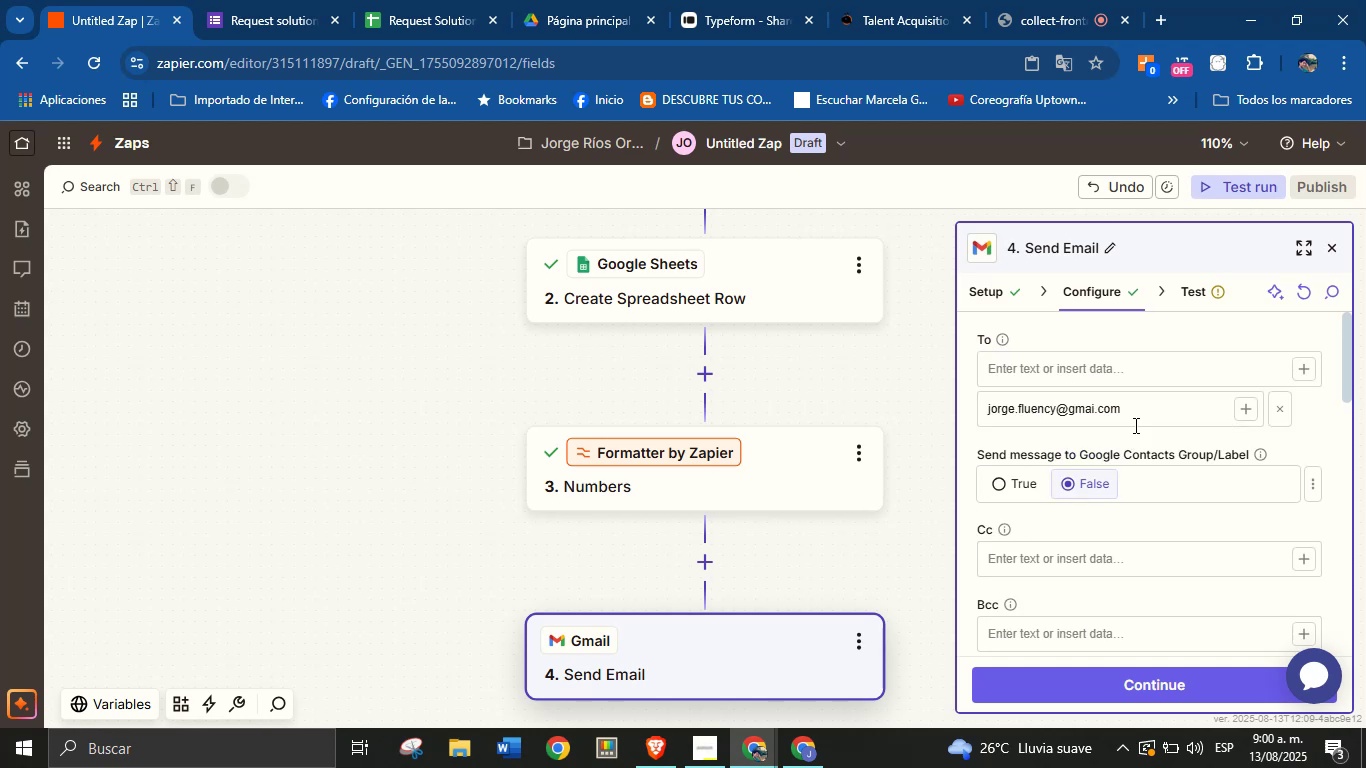 
scroll: coordinate [1173, 497], scroll_direction: down, amount: 11.0
 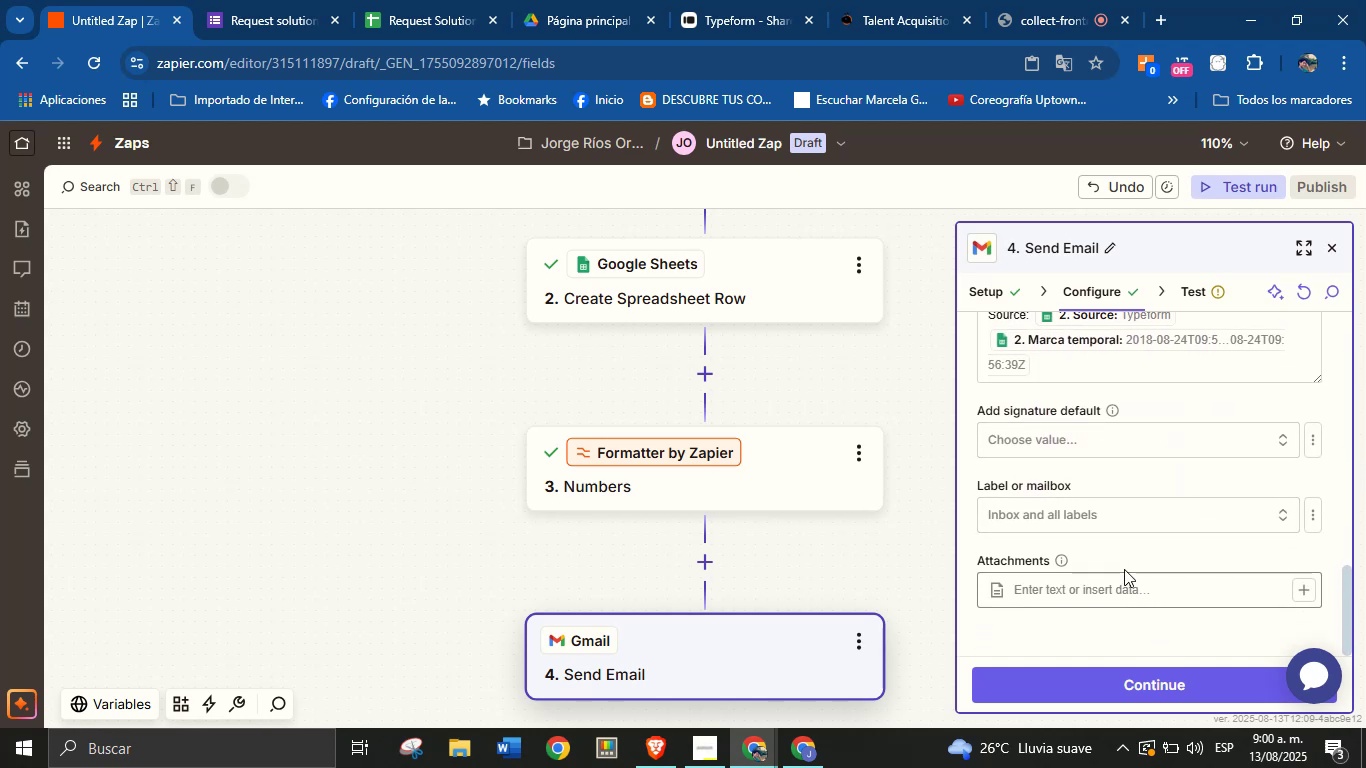 
left_click([1124, 550])
 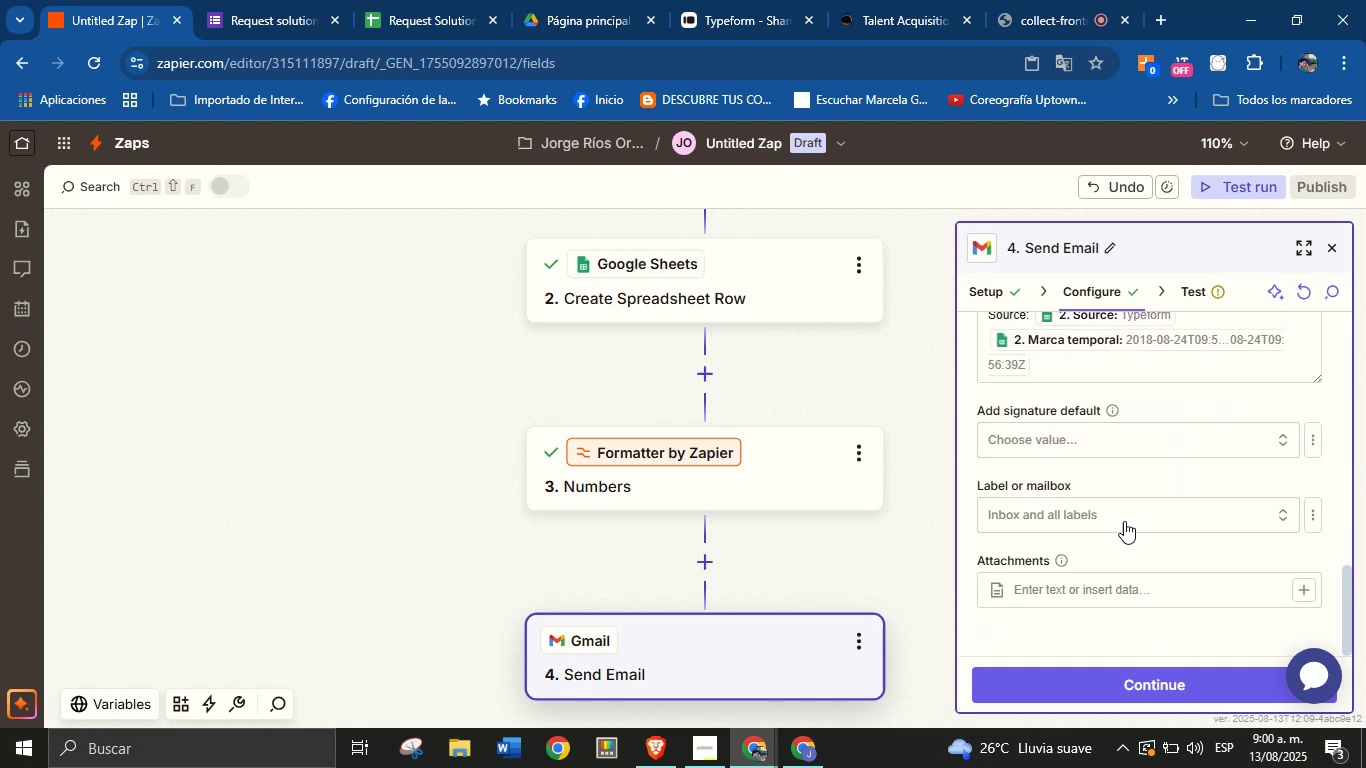 
scroll: coordinate [1124, 517], scroll_direction: none, amount: 0.0
 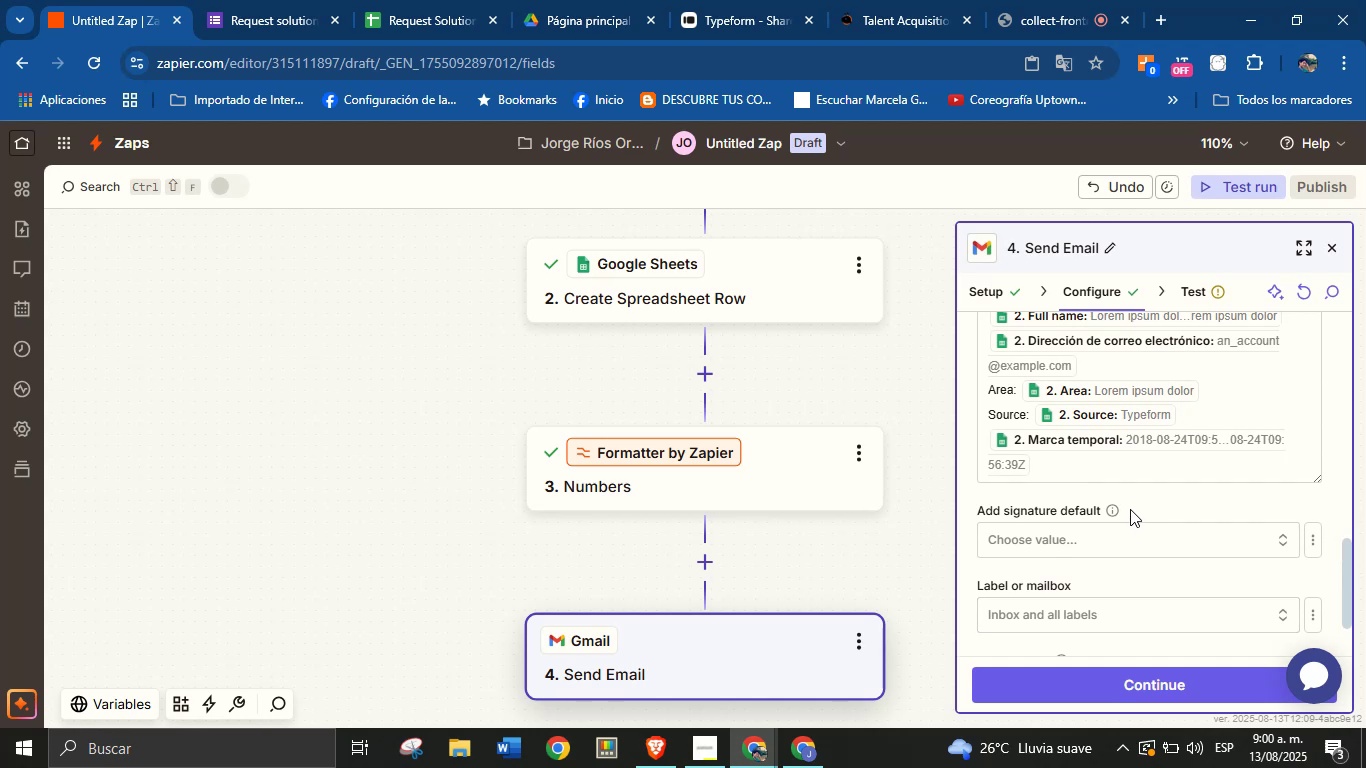 
scroll: coordinate [1132, 412], scroll_direction: up, amount: 3.0
 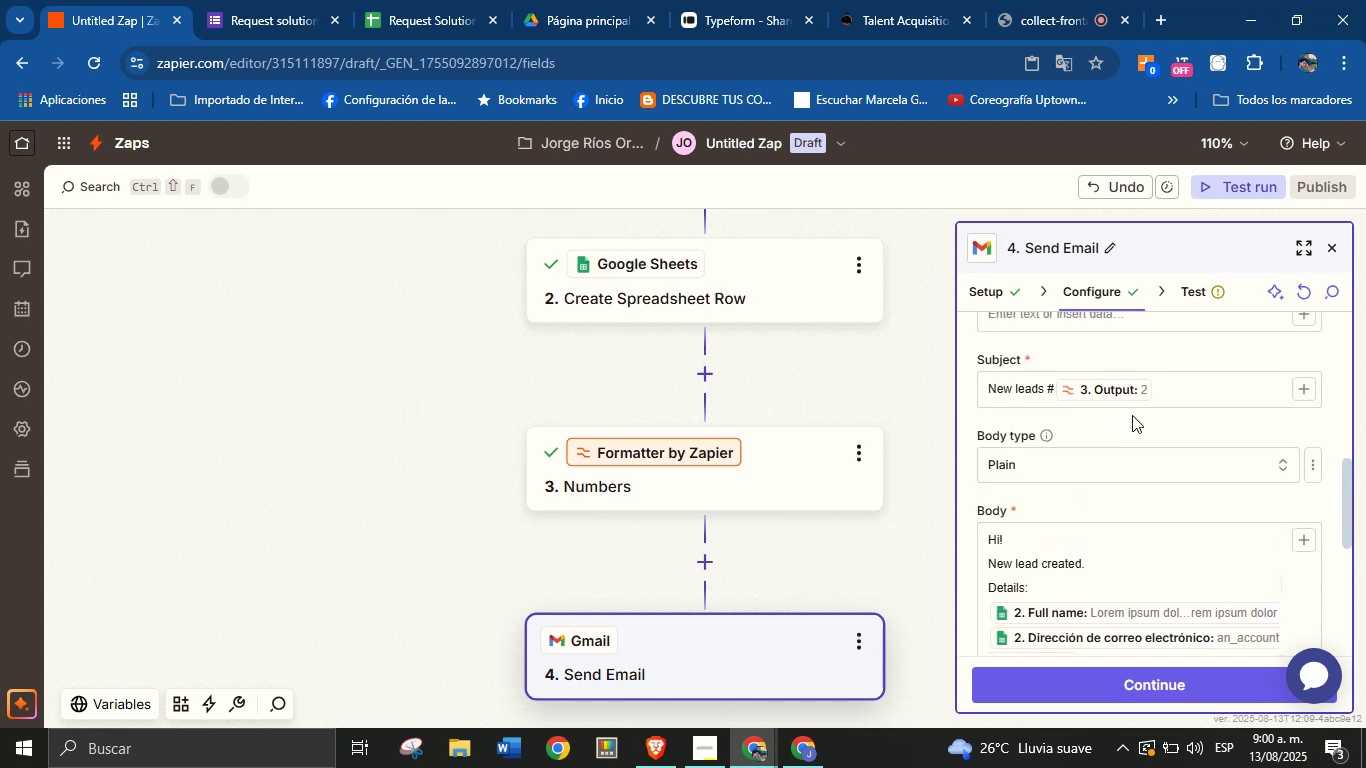 
left_click([1132, 418])
 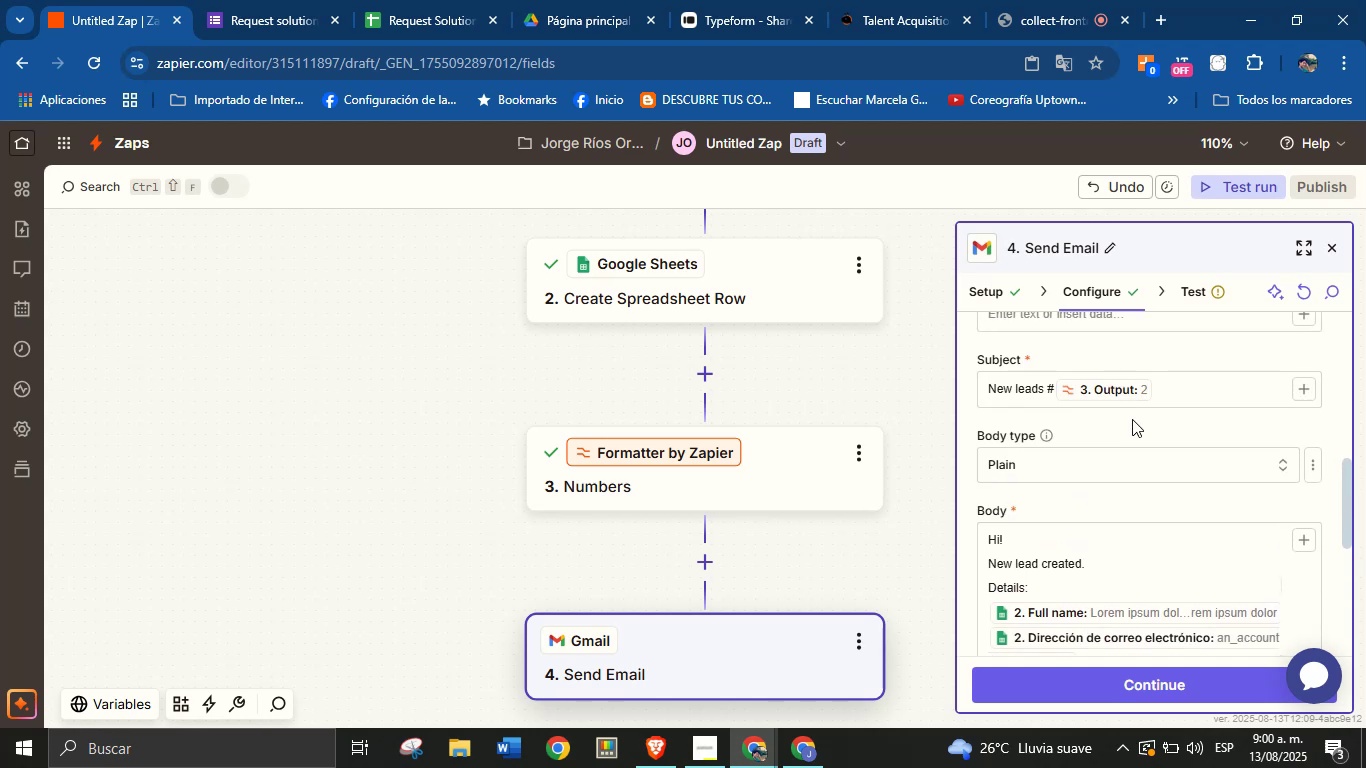 
scroll: coordinate [1151, 467], scroll_direction: down, amount: 6.0
 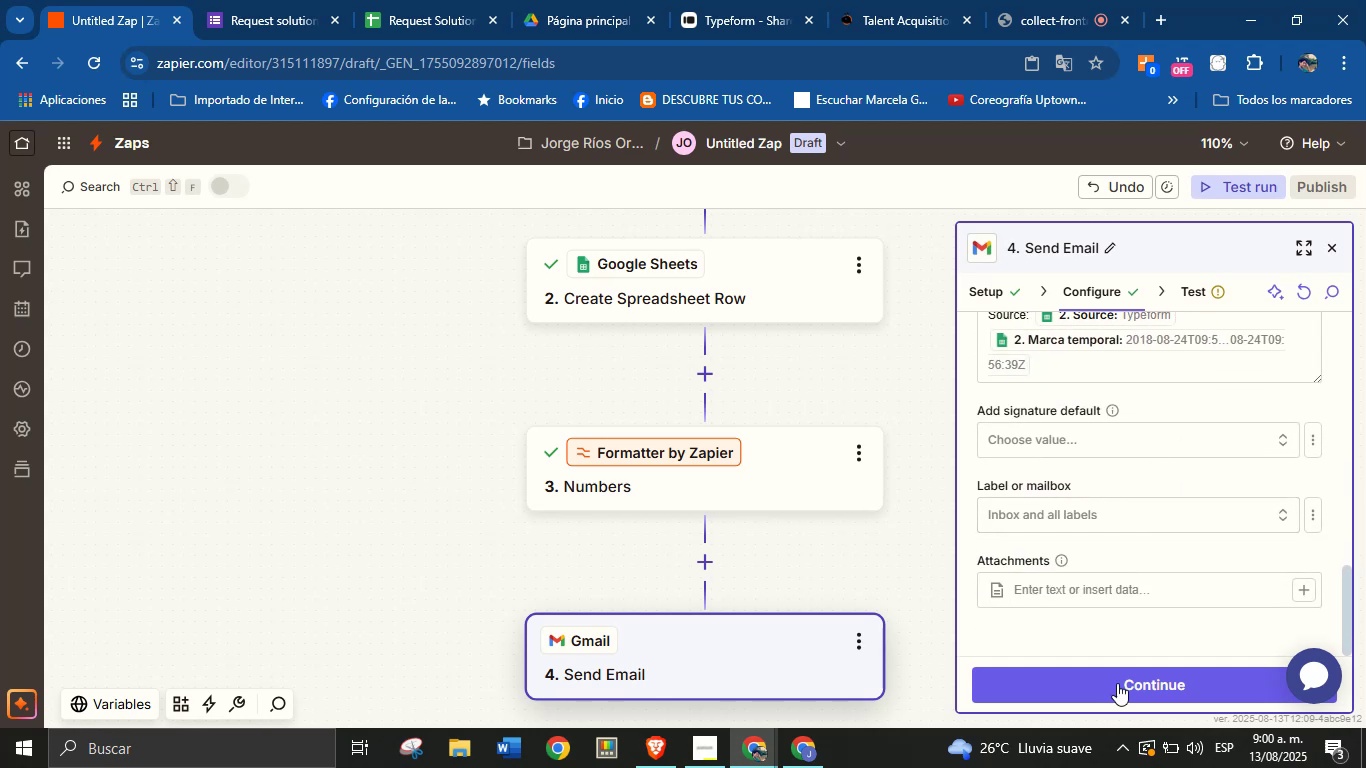 
left_click([1119, 685])
 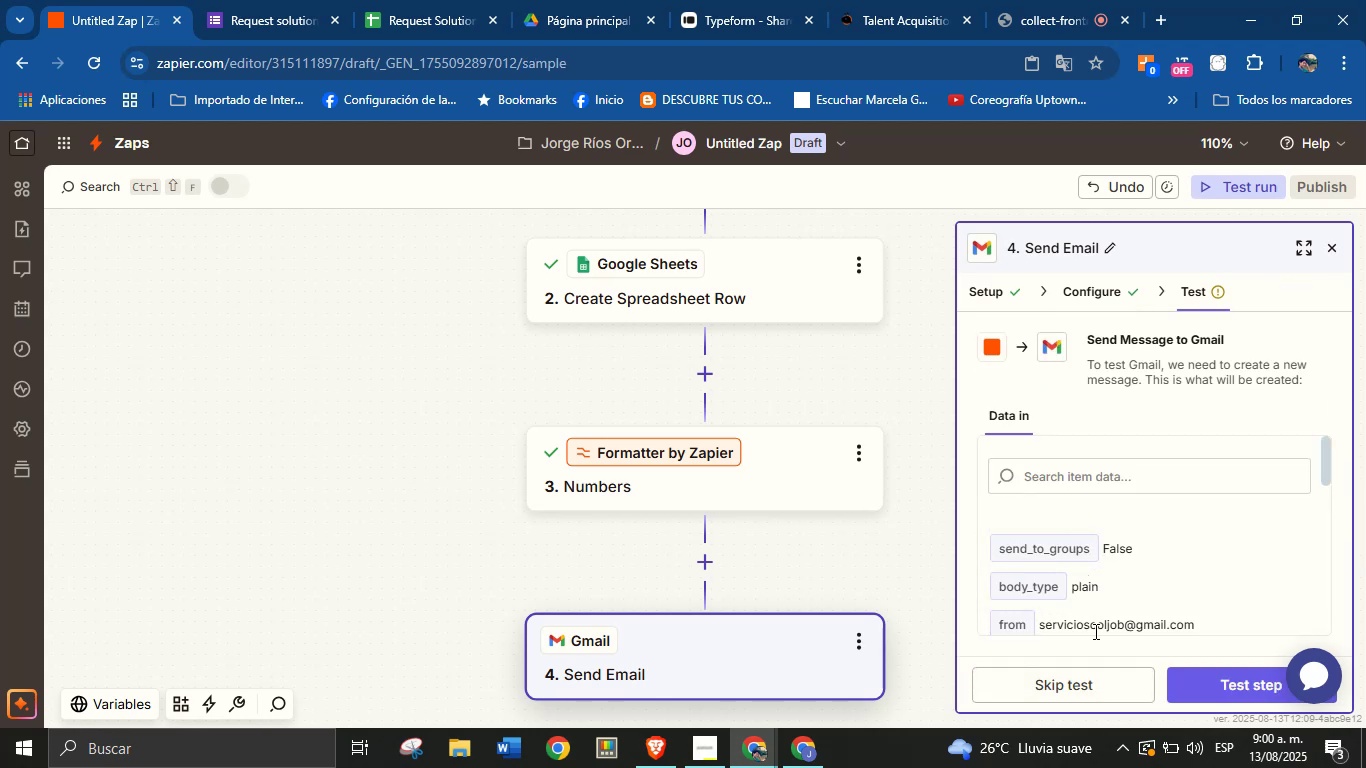 
wait(5.11)
 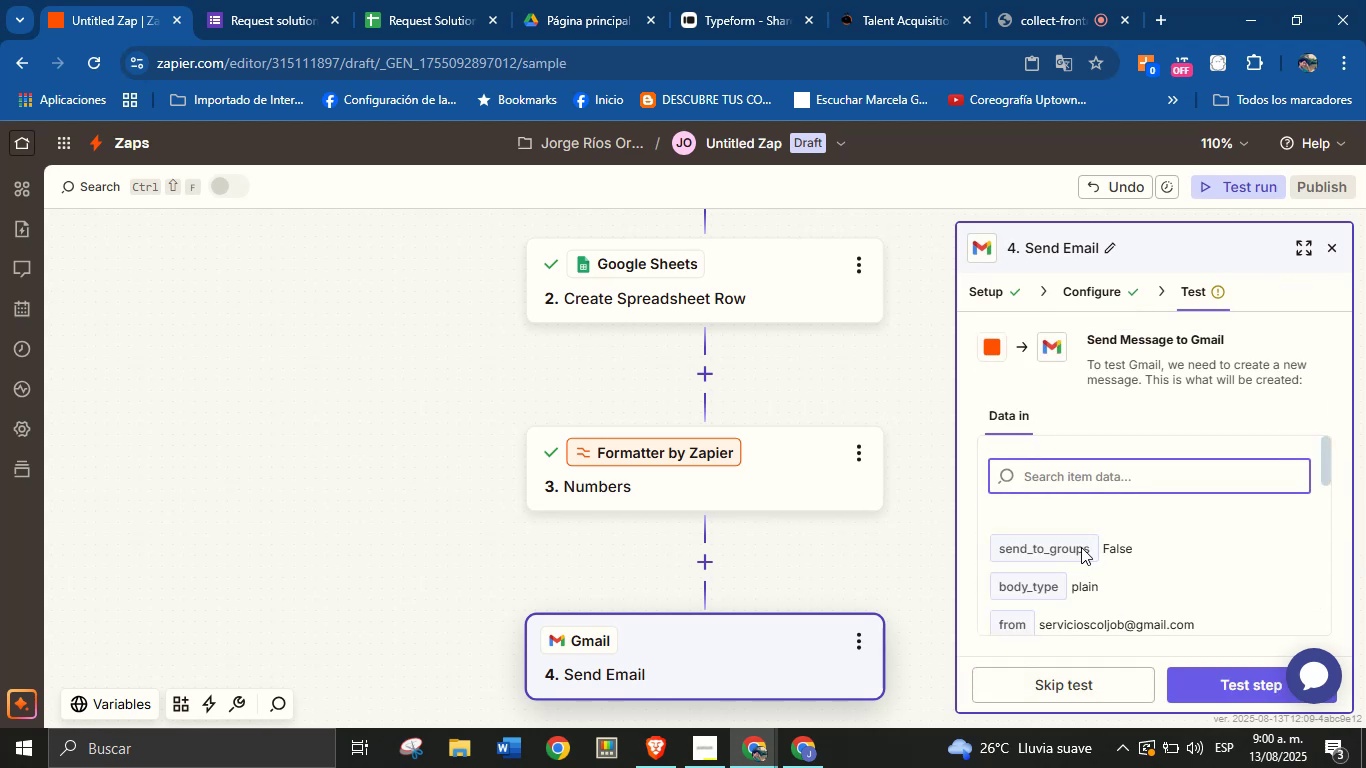 
left_click([1200, 688])
 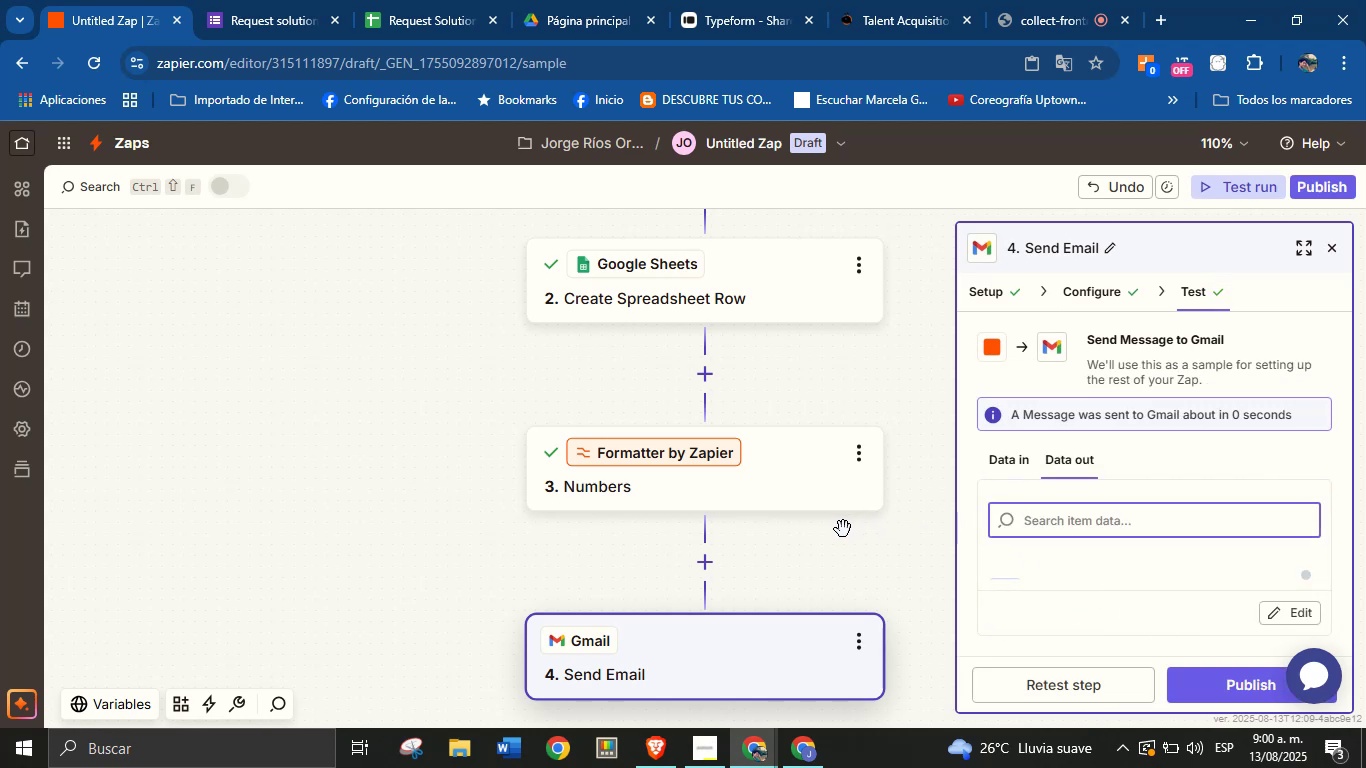 
wait(10.14)
 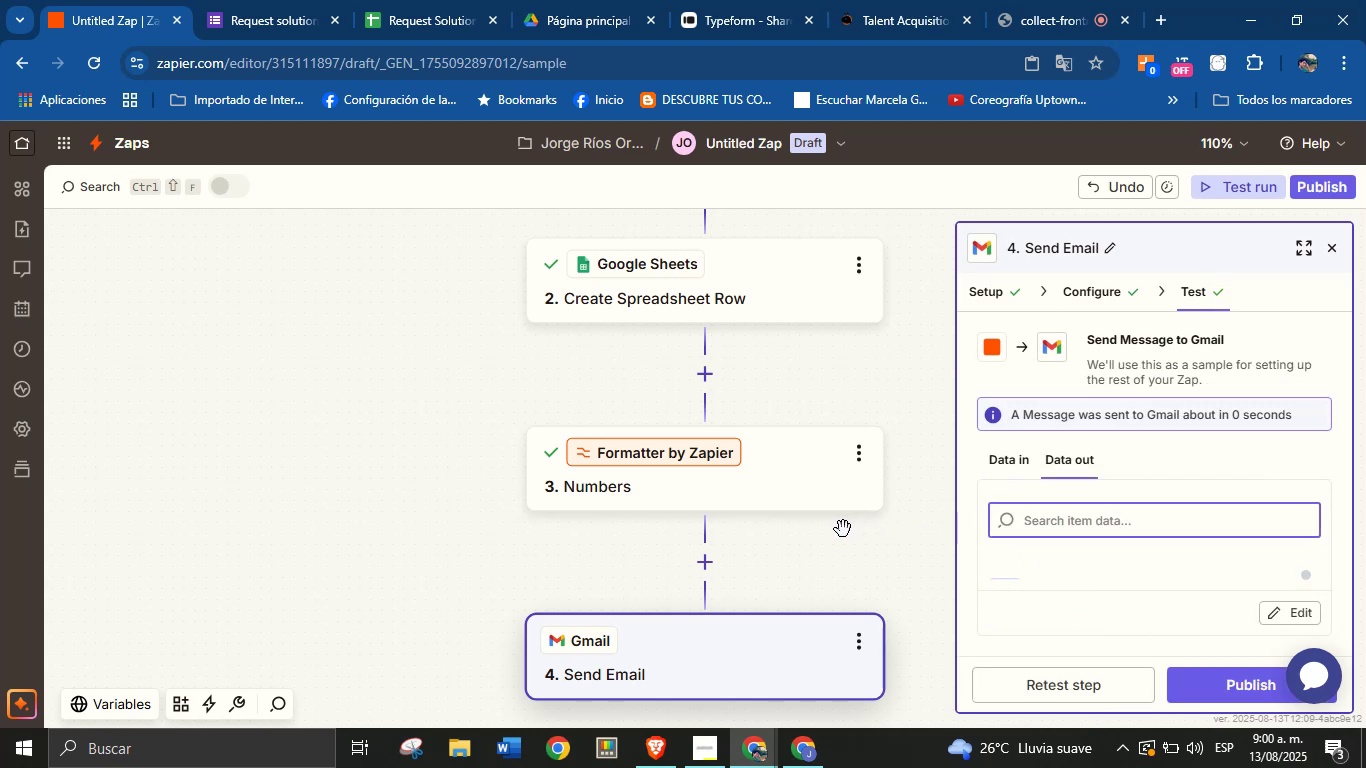 
scroll: coordinate [916, 516], scroll_direction: down, amount: 1.0
 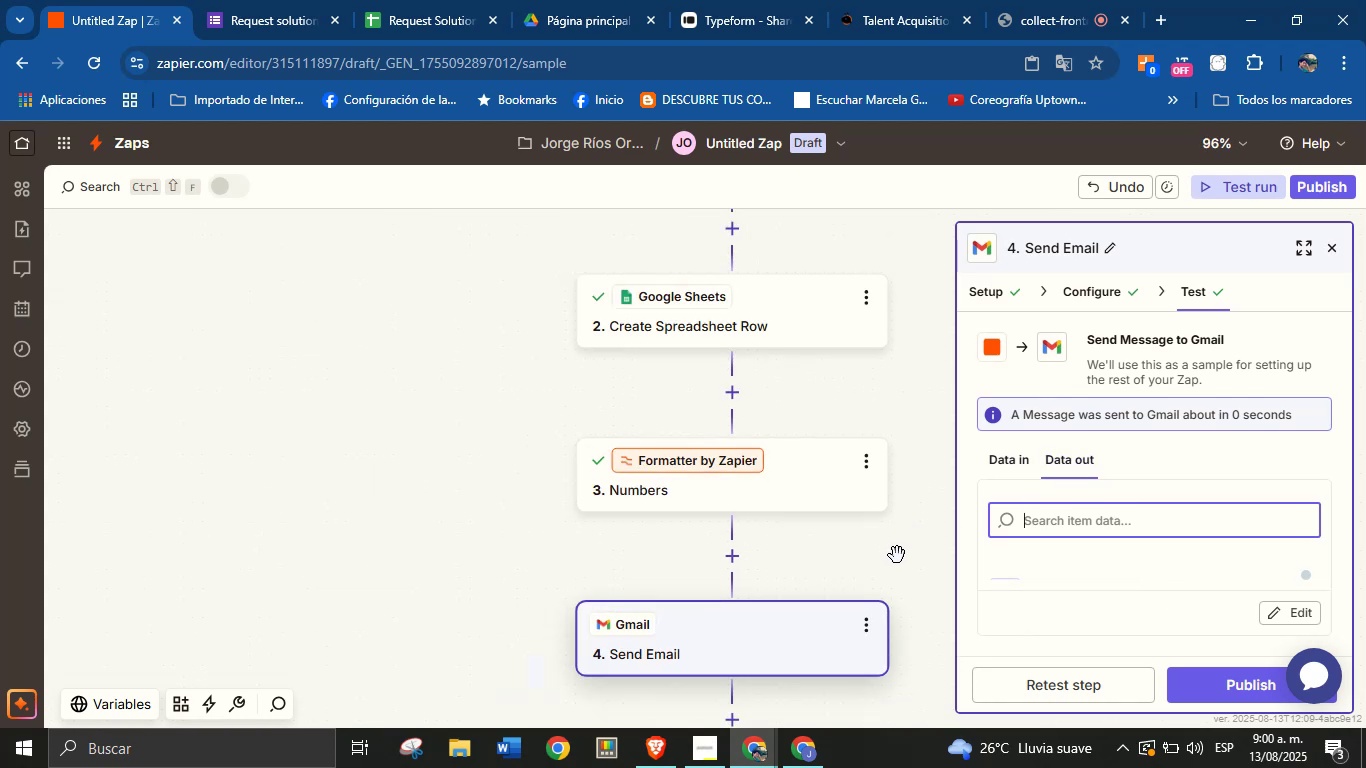 
left_click_drag(start_coordinate=[910, 585], to_coordinate=[895, 459])
 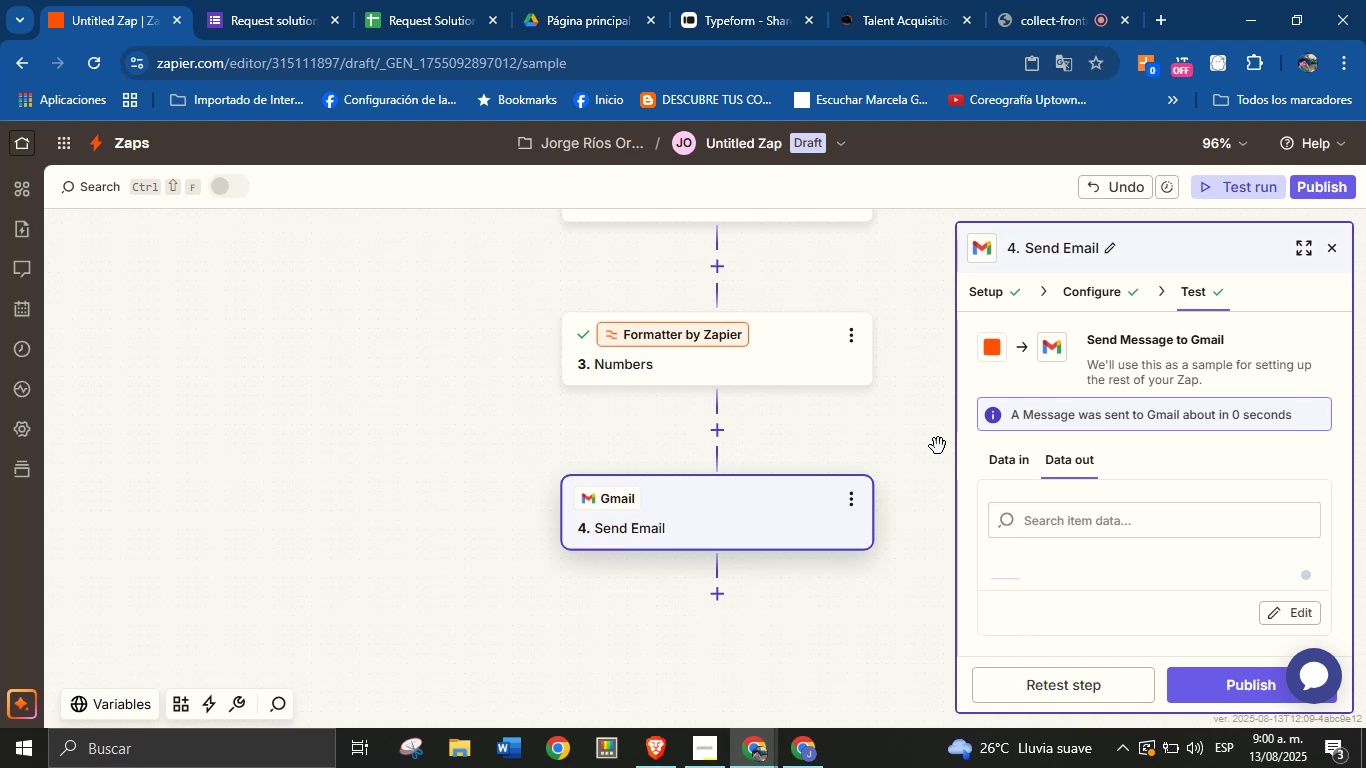 
wait(14.61)
 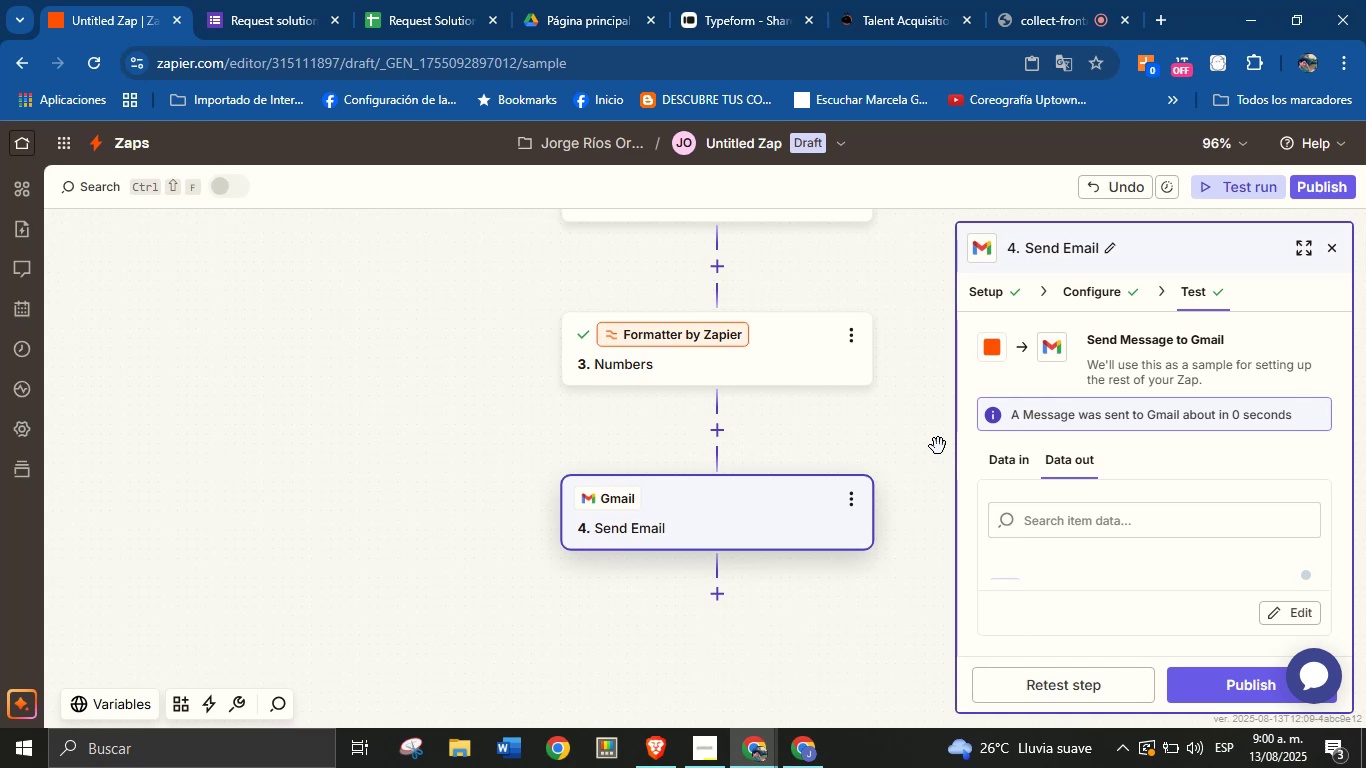 
left_click([1325, 252])
 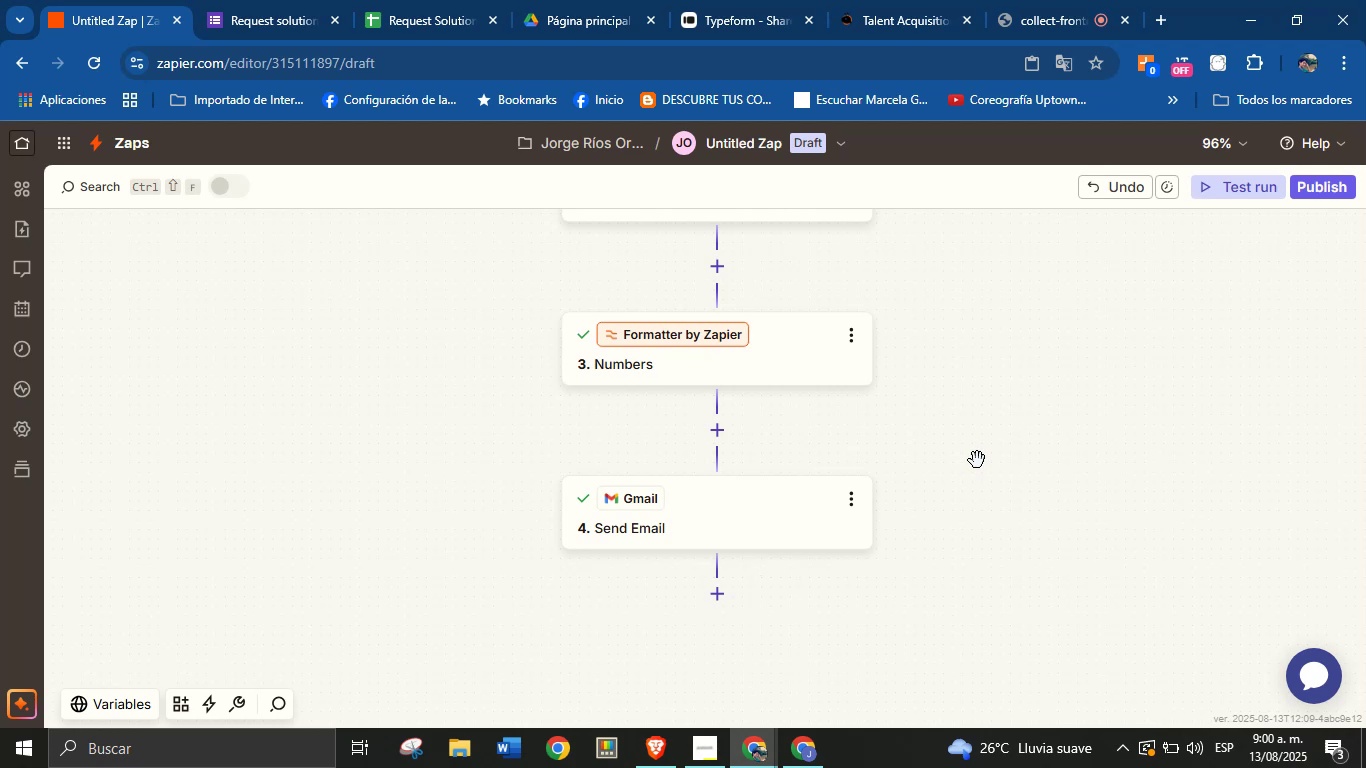 
wait(5.27)
 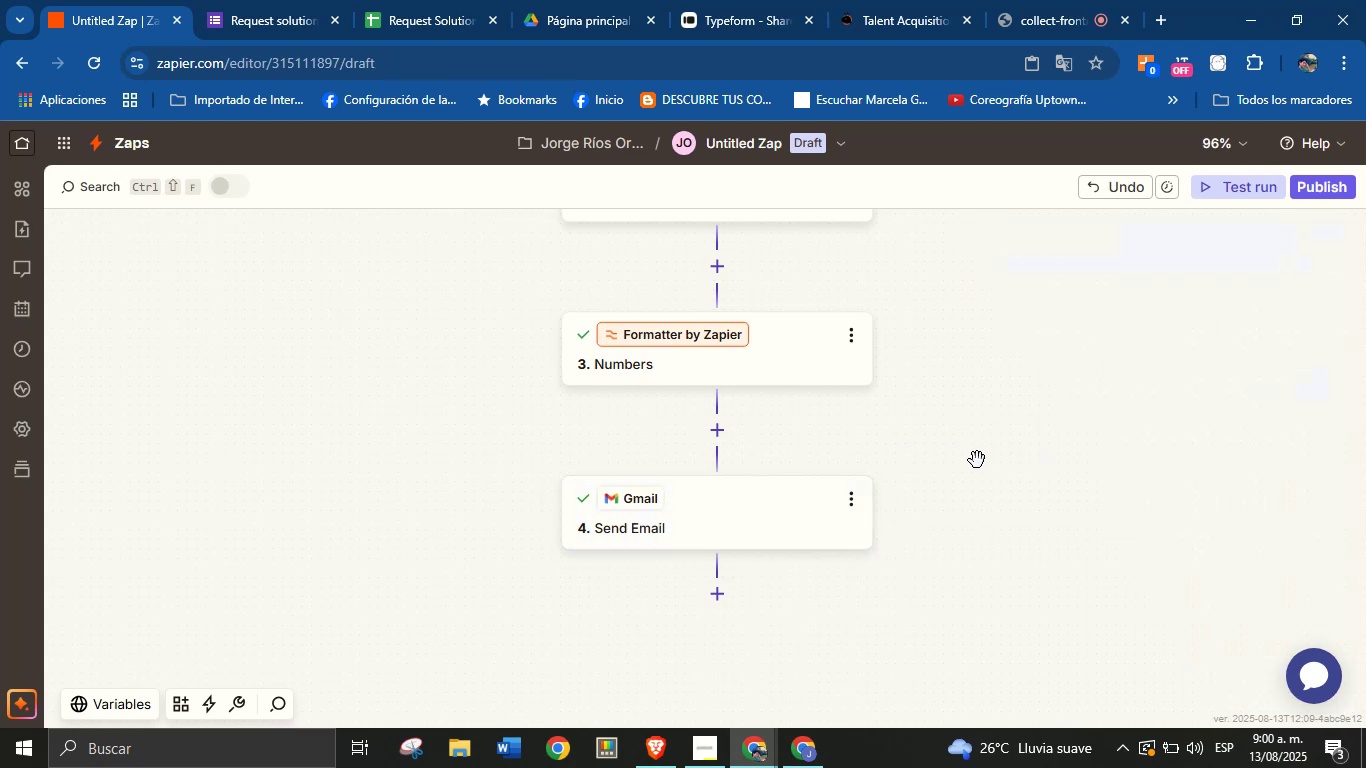 
left_click_drag(start_coordinate=[977, 433], to_coordinate=[980, 520])
 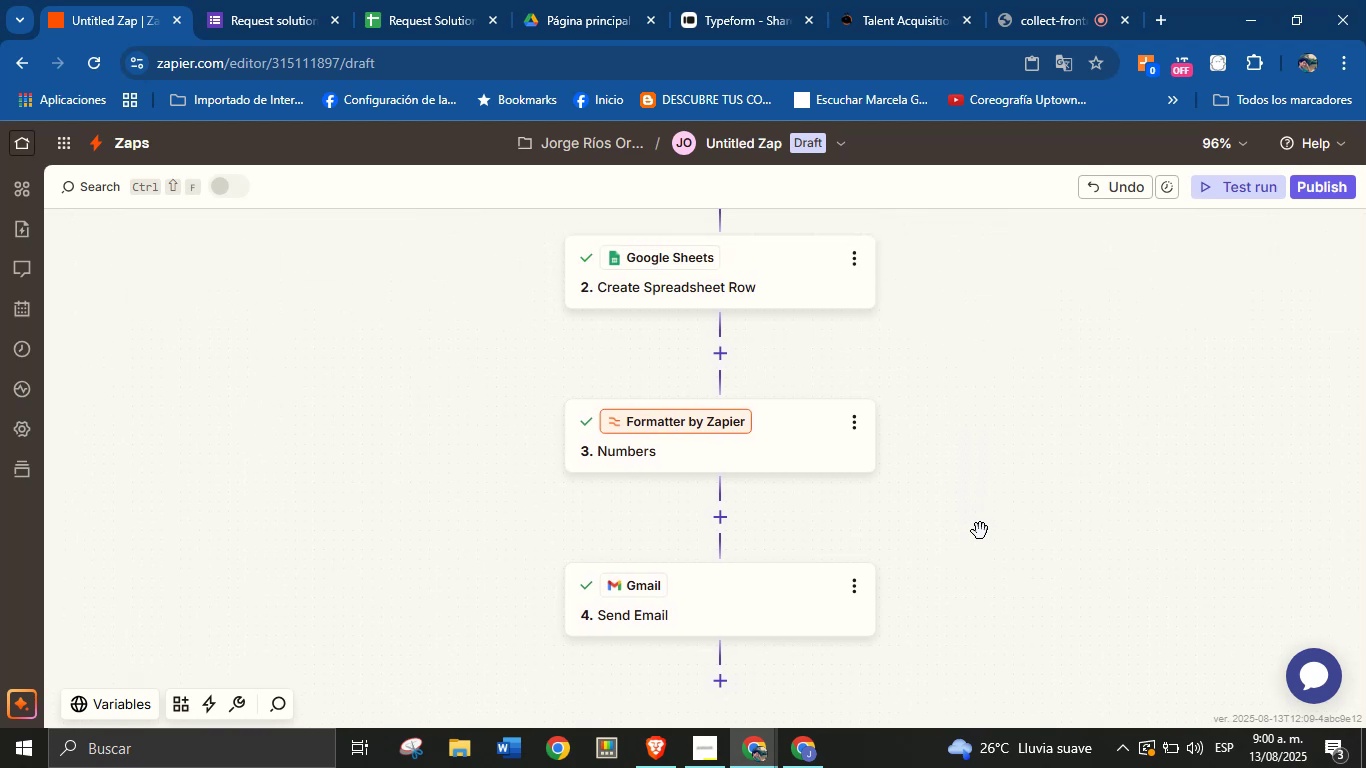 
left_click_drag(start_coordinate=[981, 557], to_coordinate=[991, 440])
 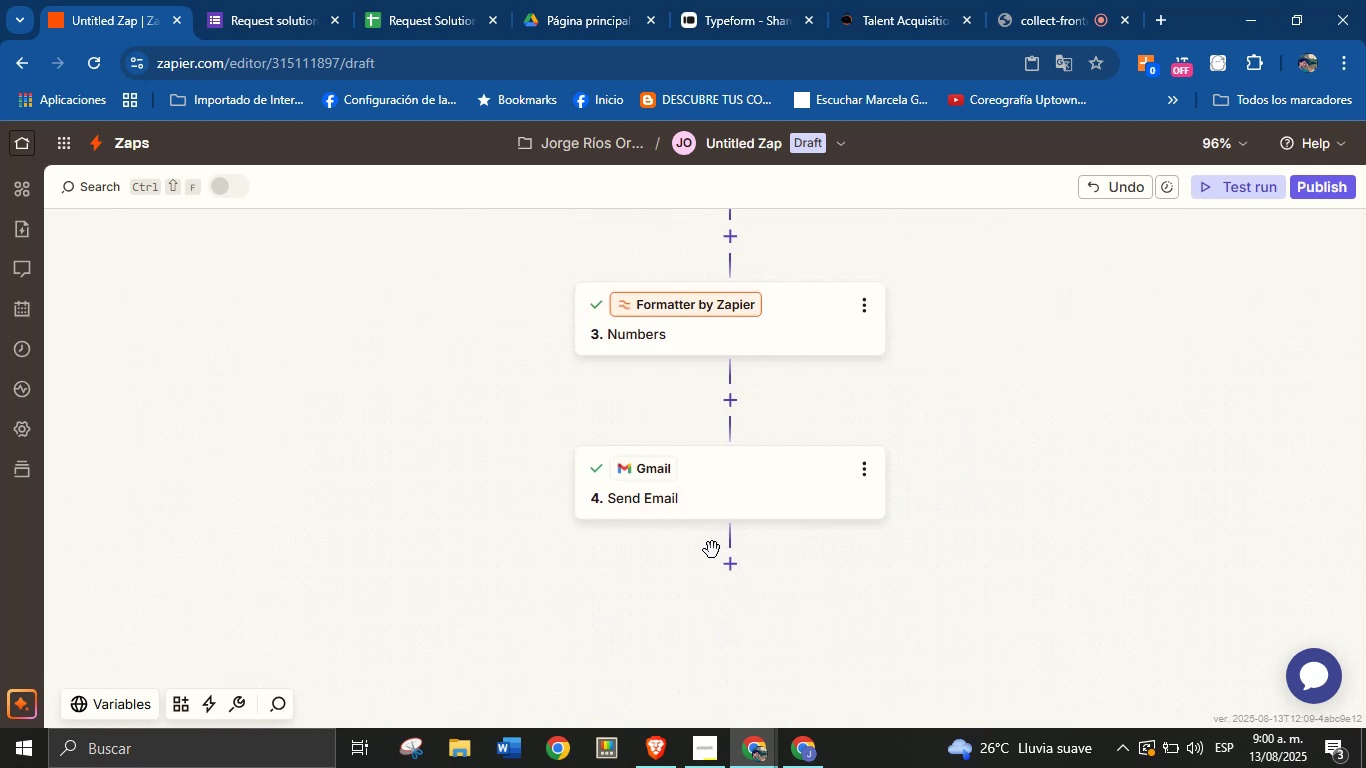 
left_click([726, 558])
 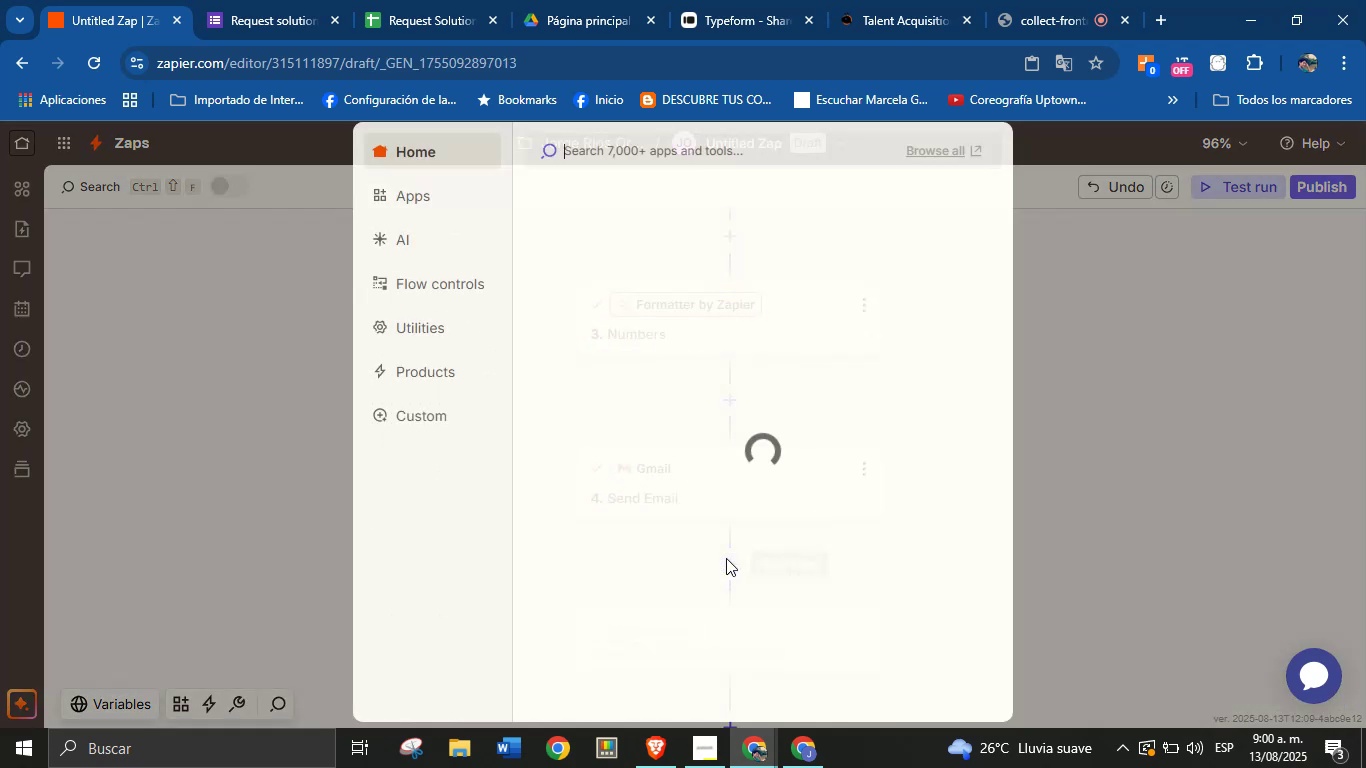 
left_click([1160, 394])
 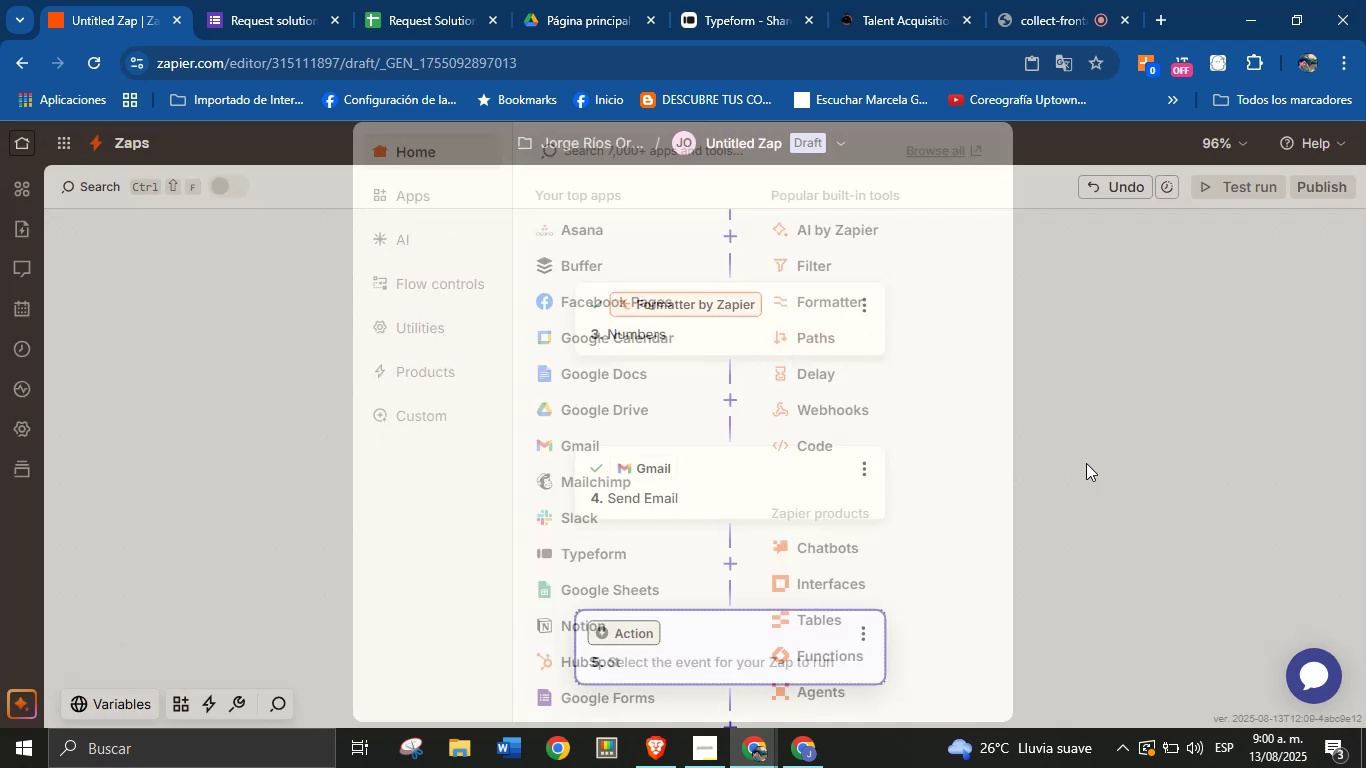 
scroll: coordinate [1076, 472], scroll_direction: up, amount: 2.0
 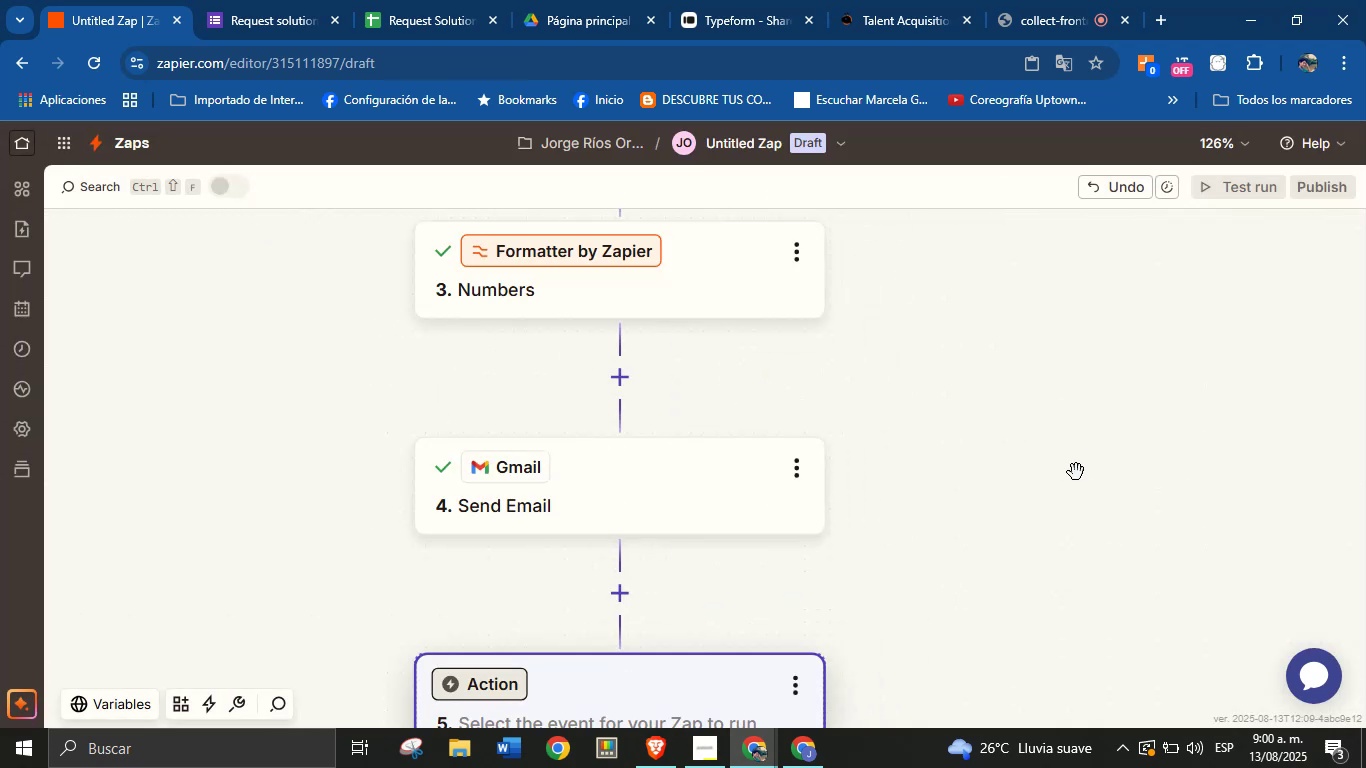 
scroll: coordinate [1052, 490], scroll_direction: down, amount: 3.0
 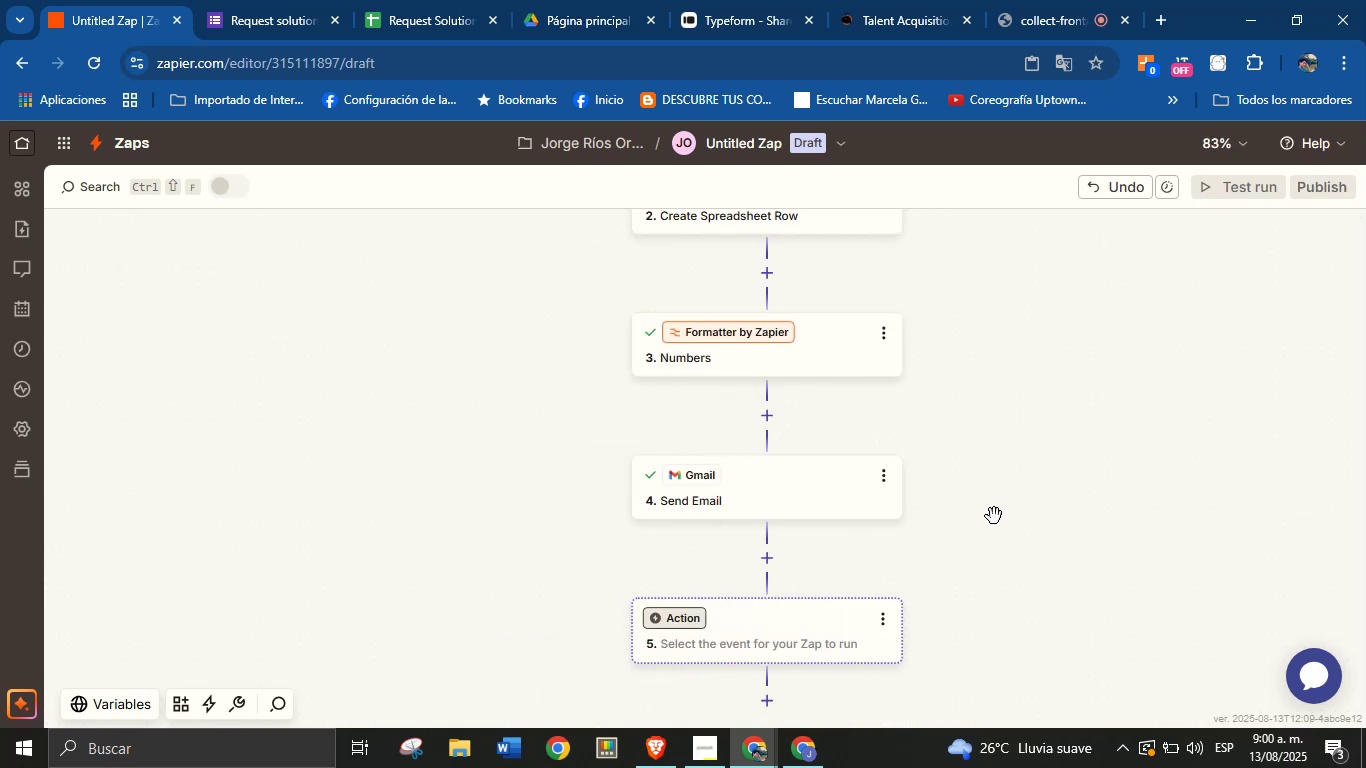 
left_click_drag(start_coordinate=[1053, 414], to_coordinate=[1053, 562])
 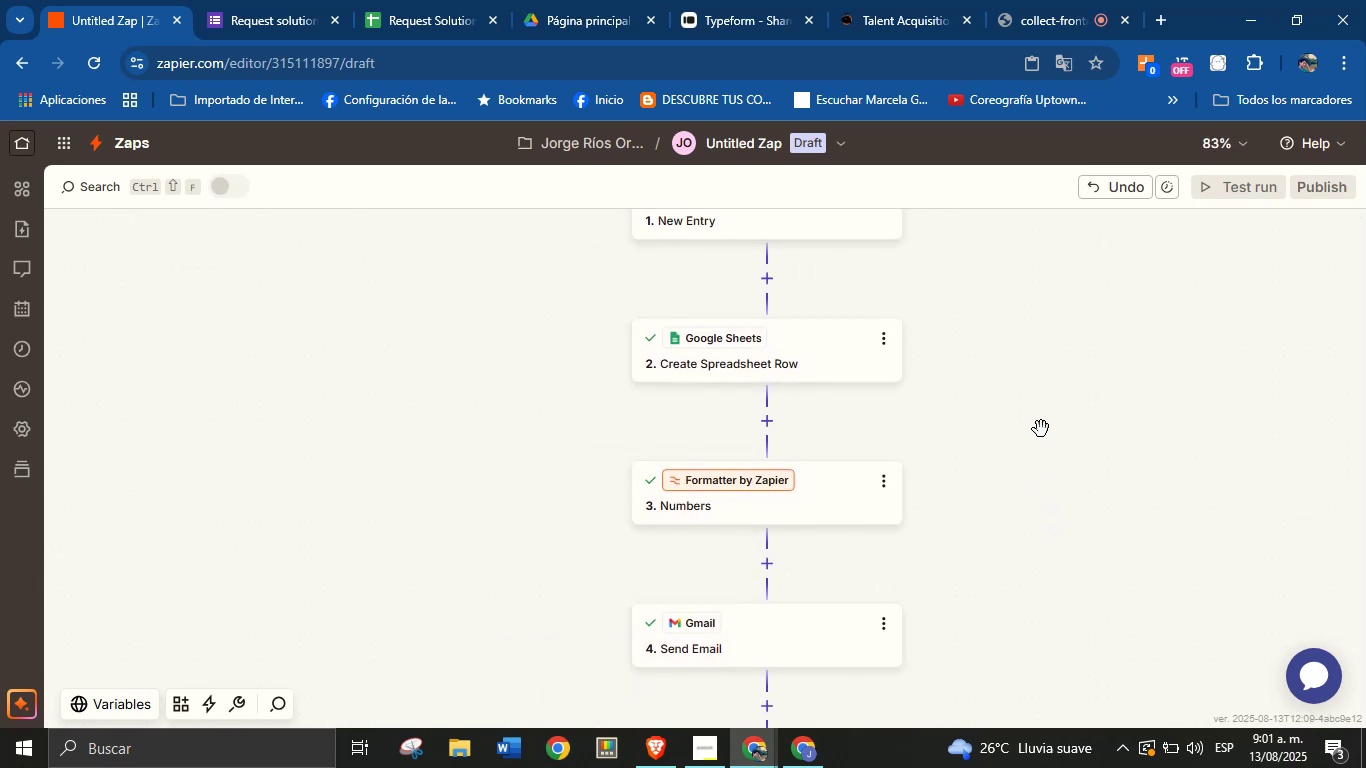 
left_click_drag(start_coordinate=[1040, 395], to_coordinate=[1038, 533])
 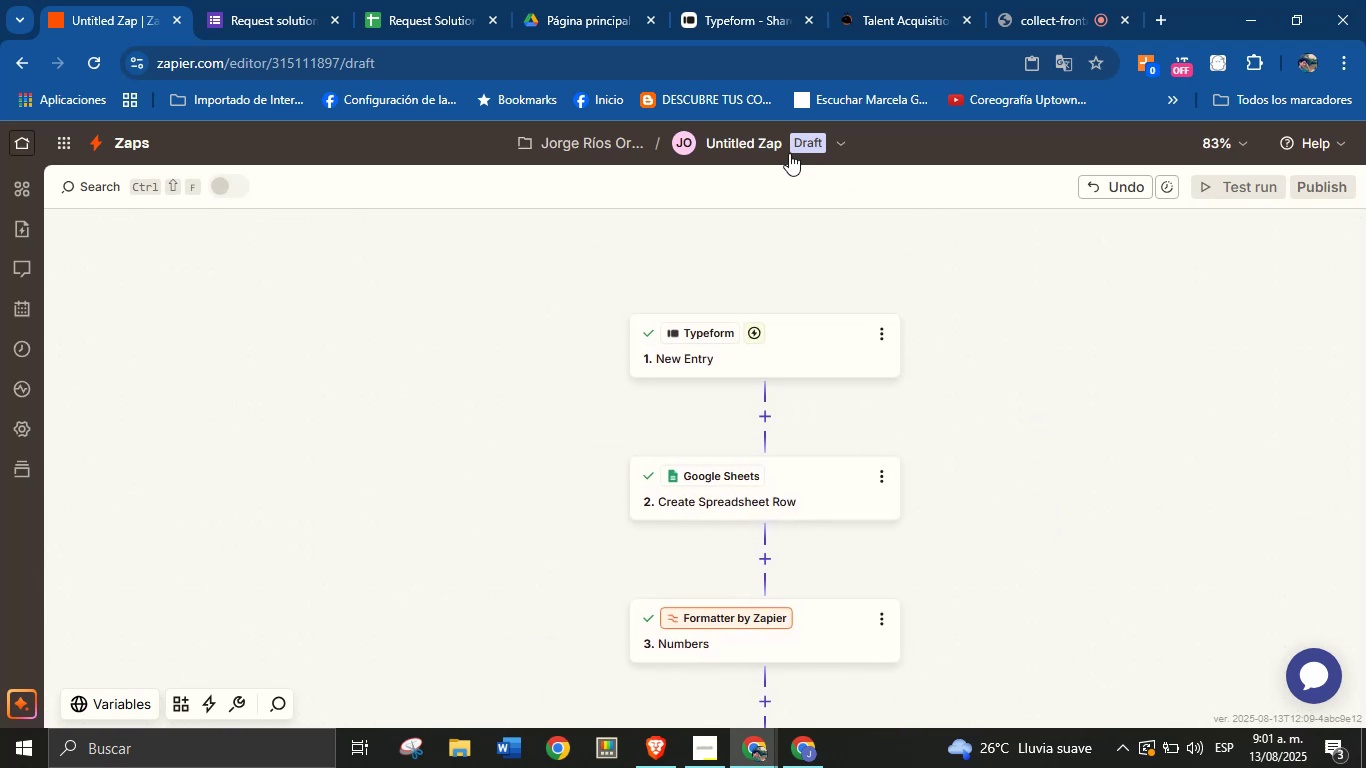 
left_click([762, 140])
 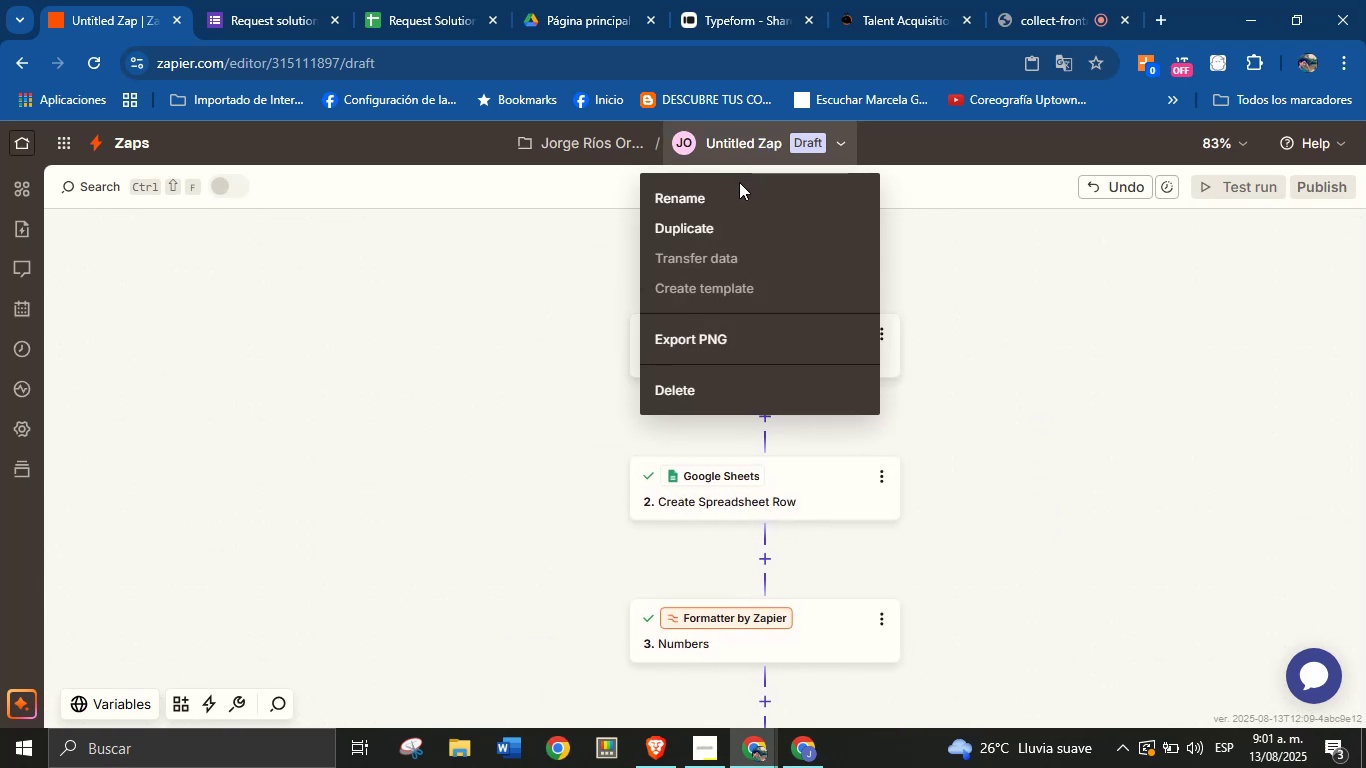 
double_click([736, 193])
 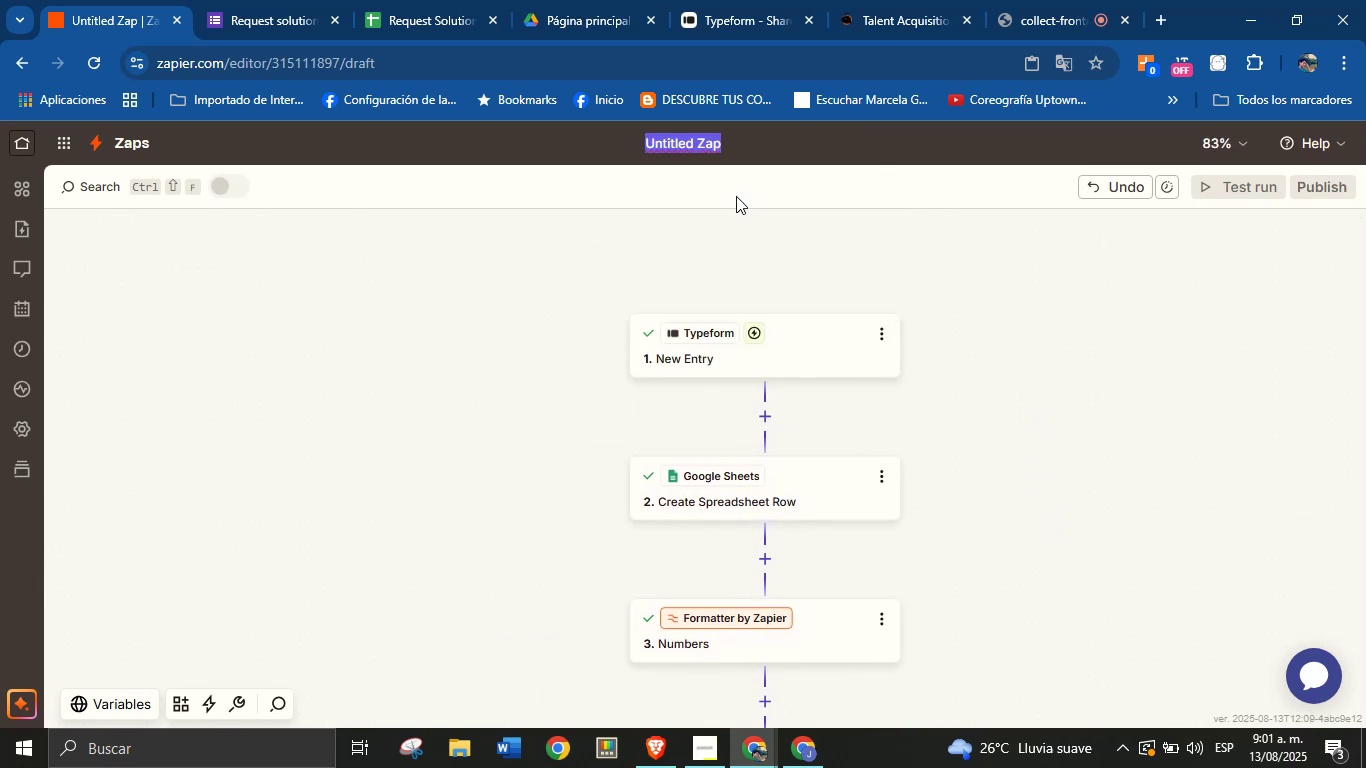 
key(CapsLock)
 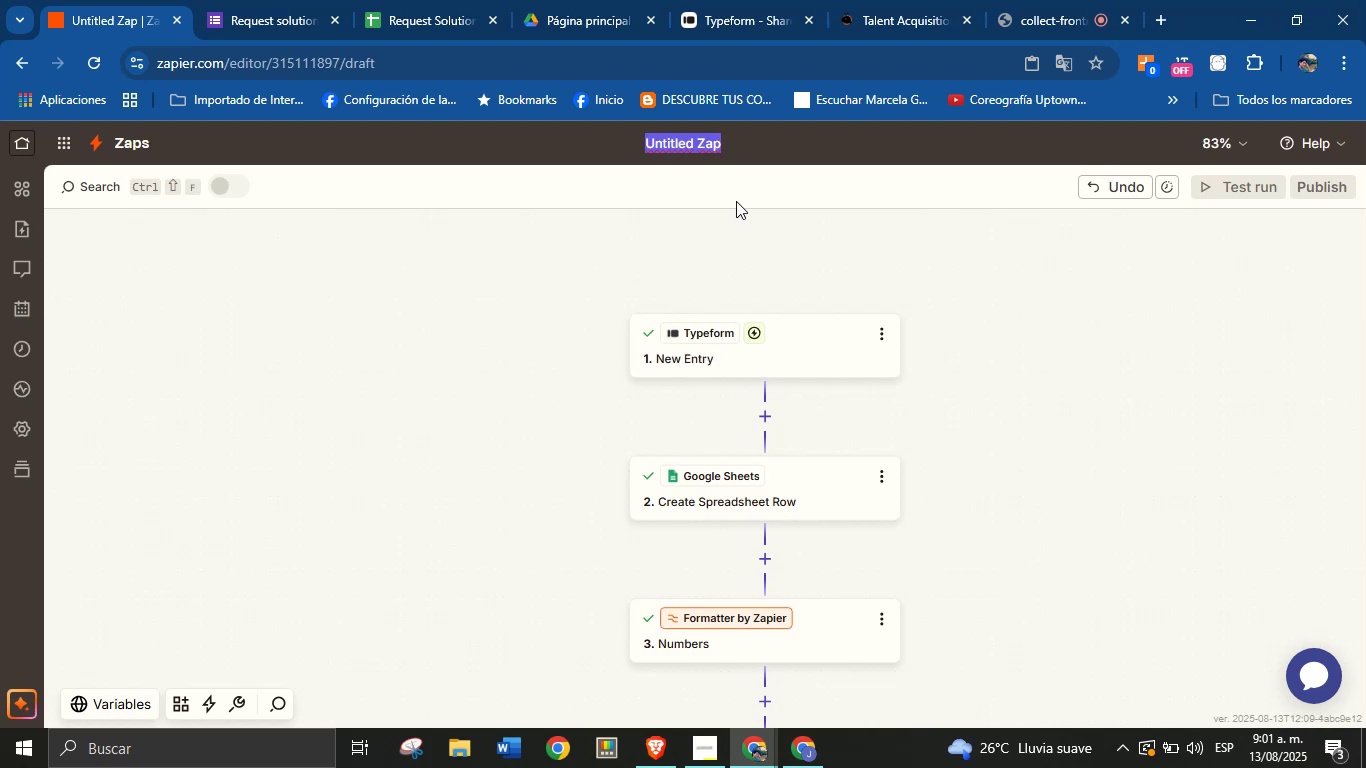 
wait(12.23)
 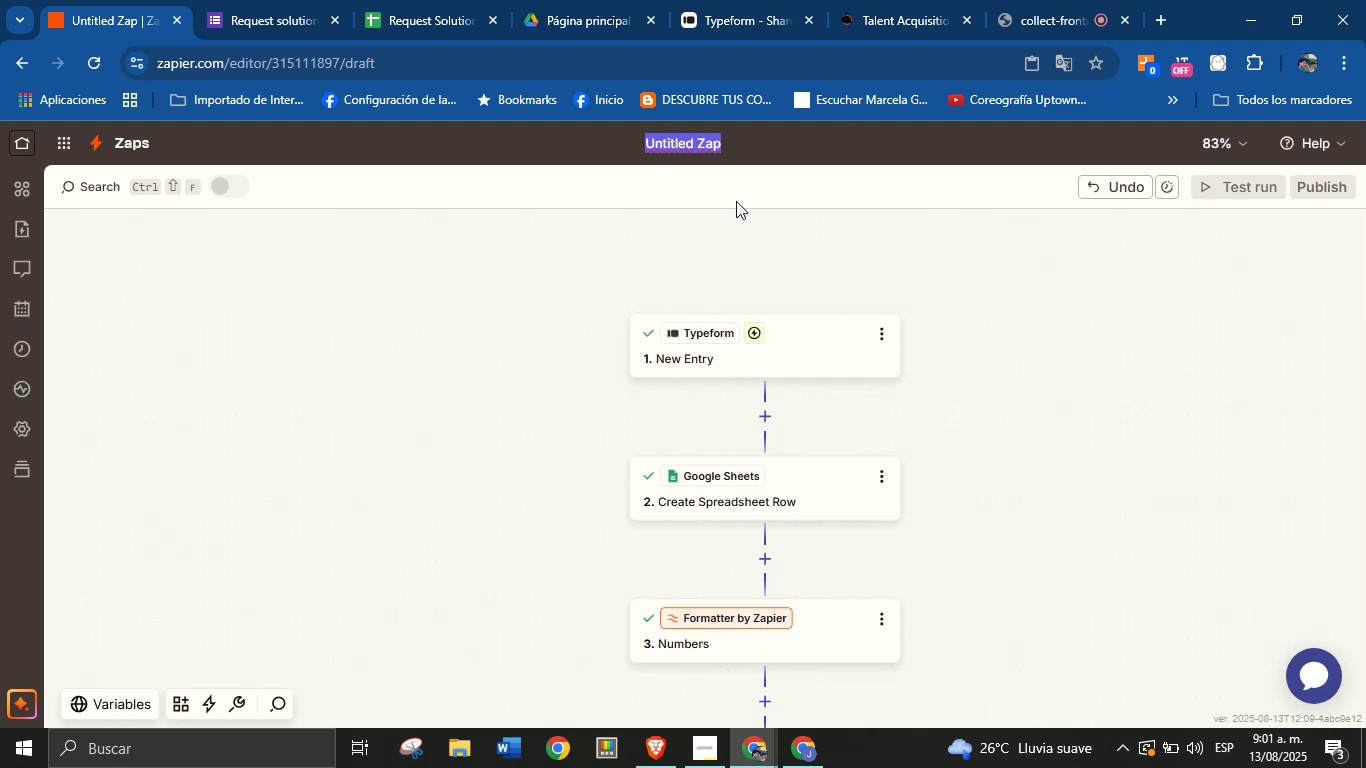 
key(S)
 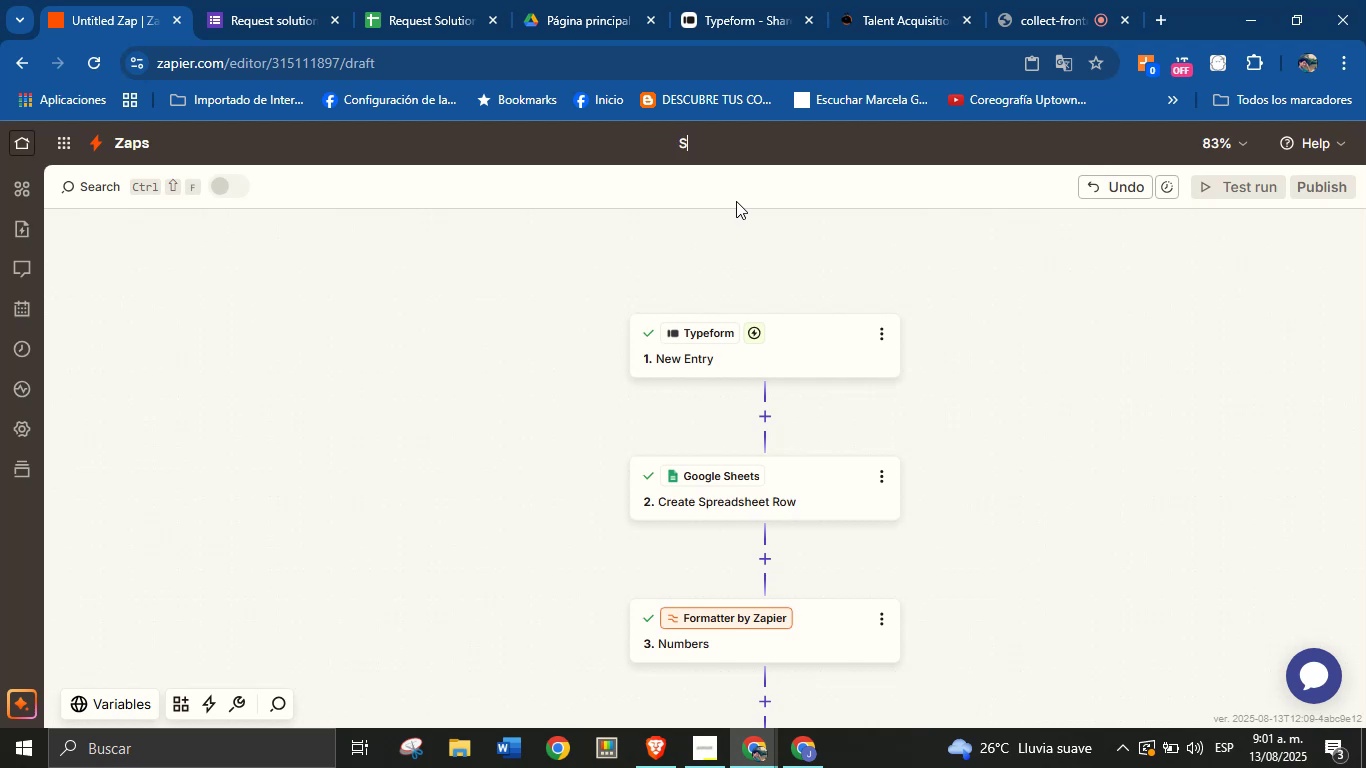 
key(CapsLock)
 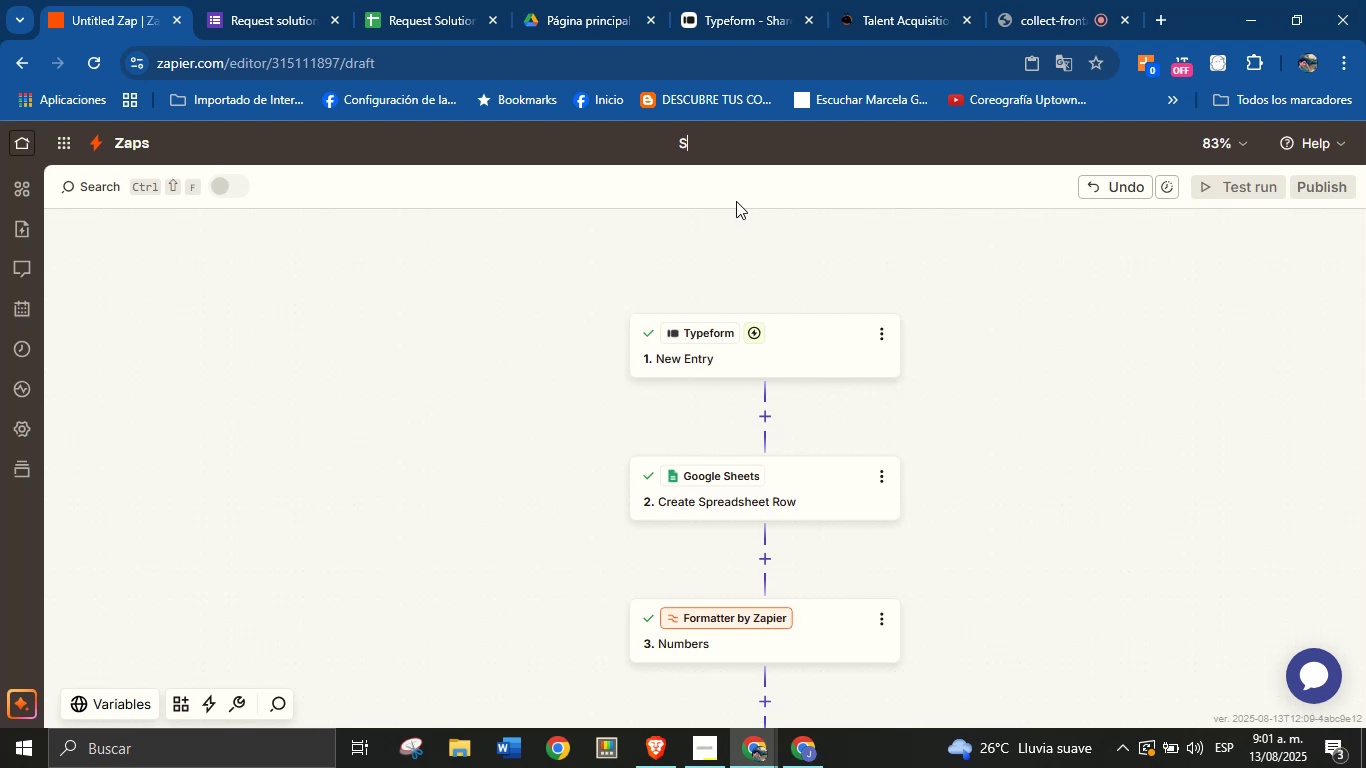 
key(L)
 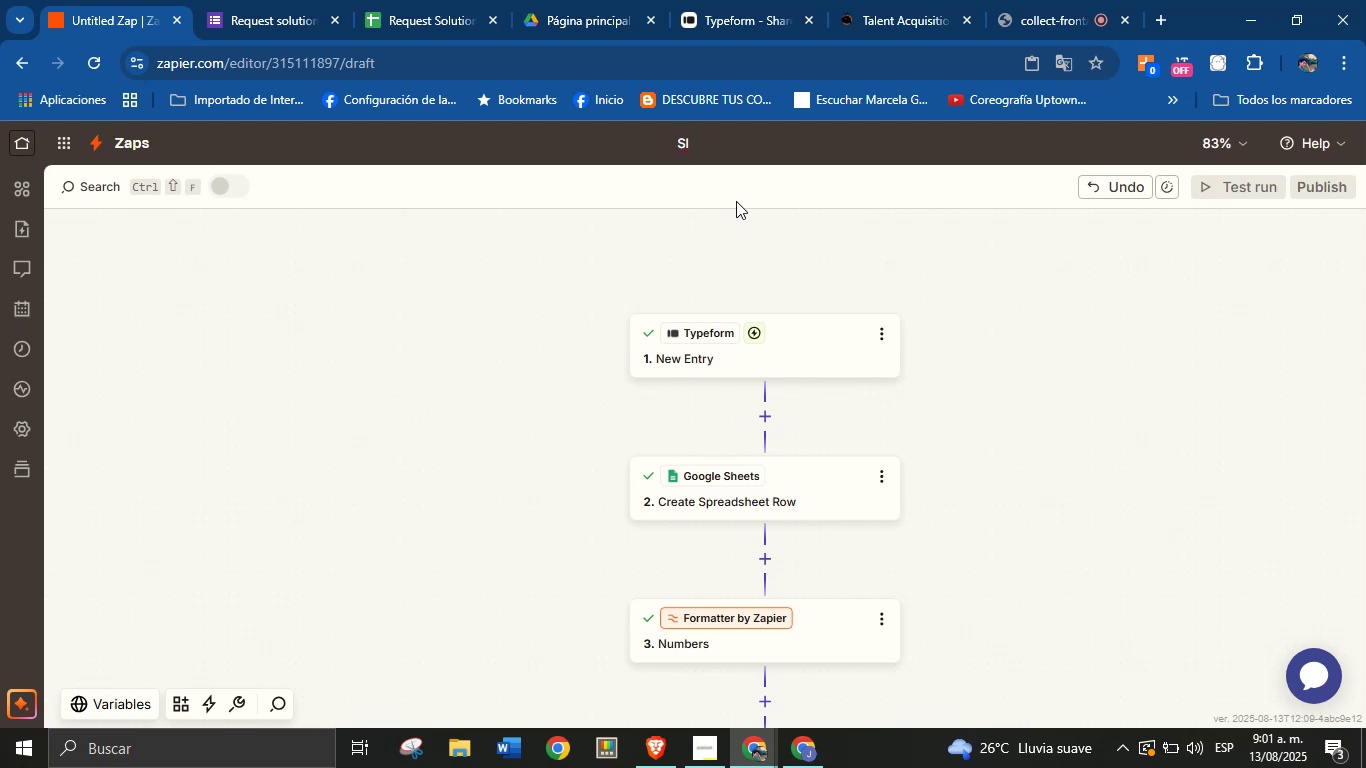 
wait(10.01)
 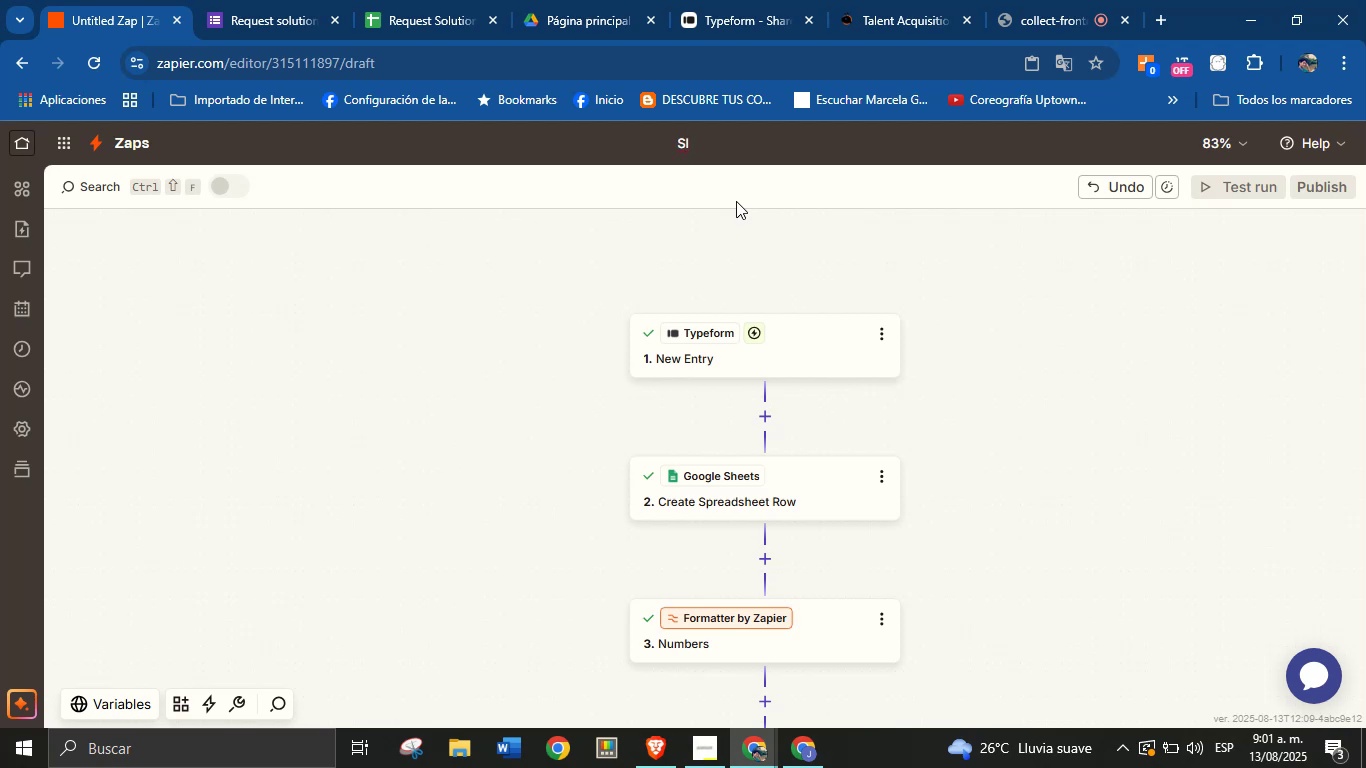 
key(Backspace)
key(Backspace)
type(F)
key(Backspace)
type(Typeform-)
 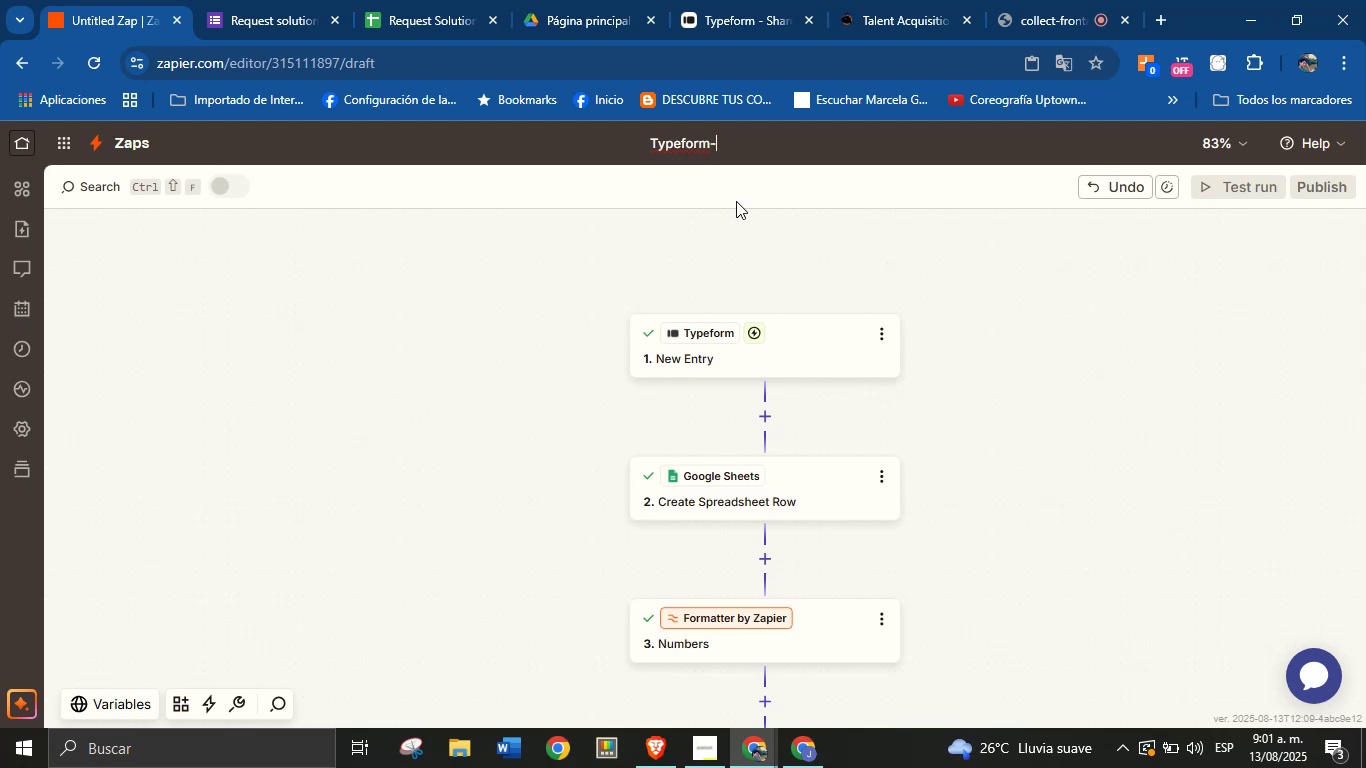 
wait(12.72)
 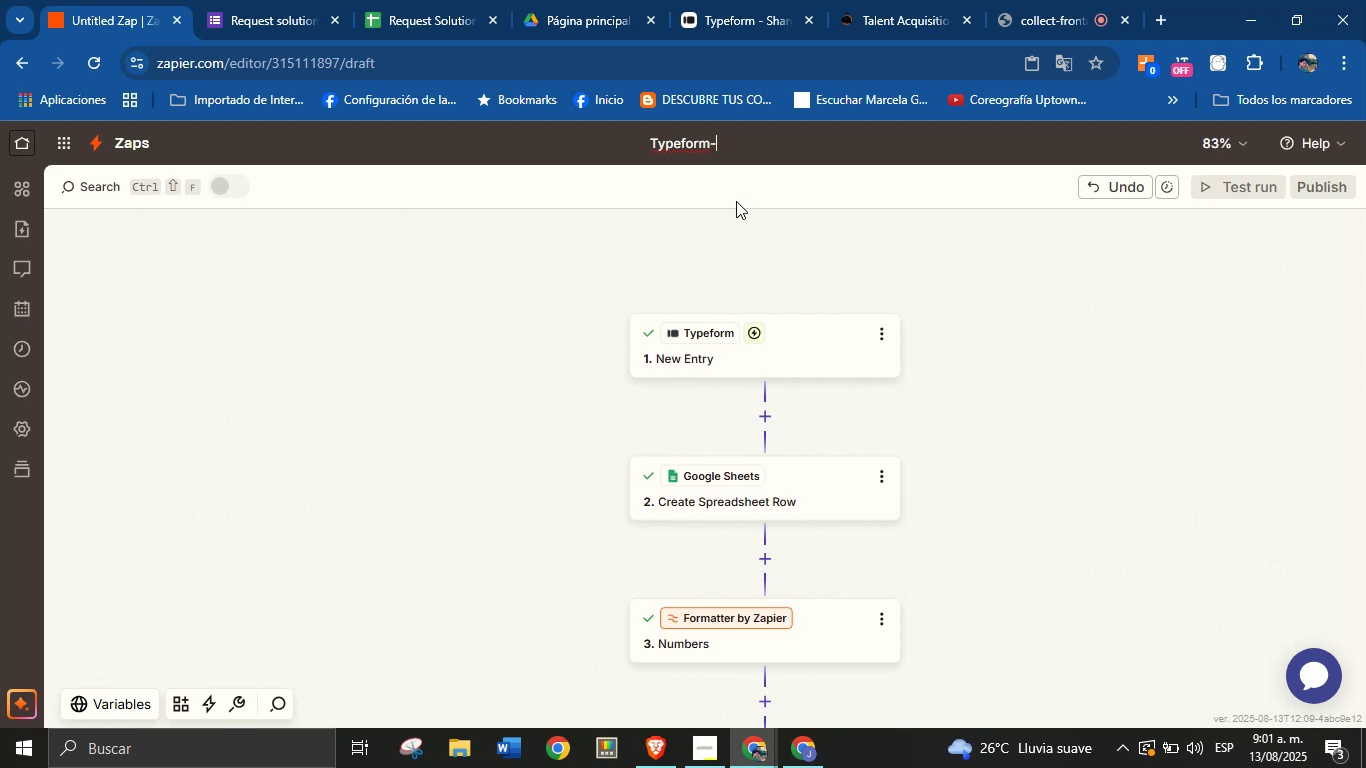 
type(Zapier)
 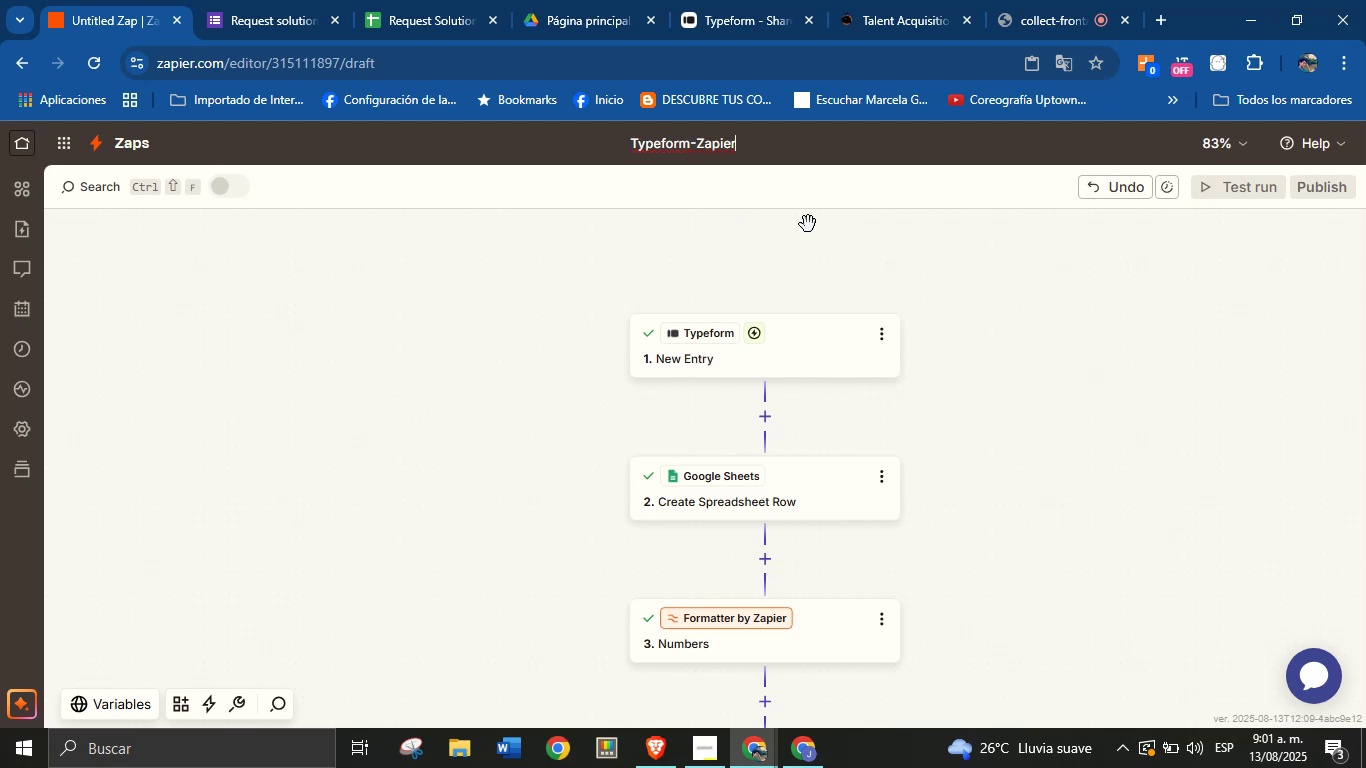 
left_click([940, 287])
 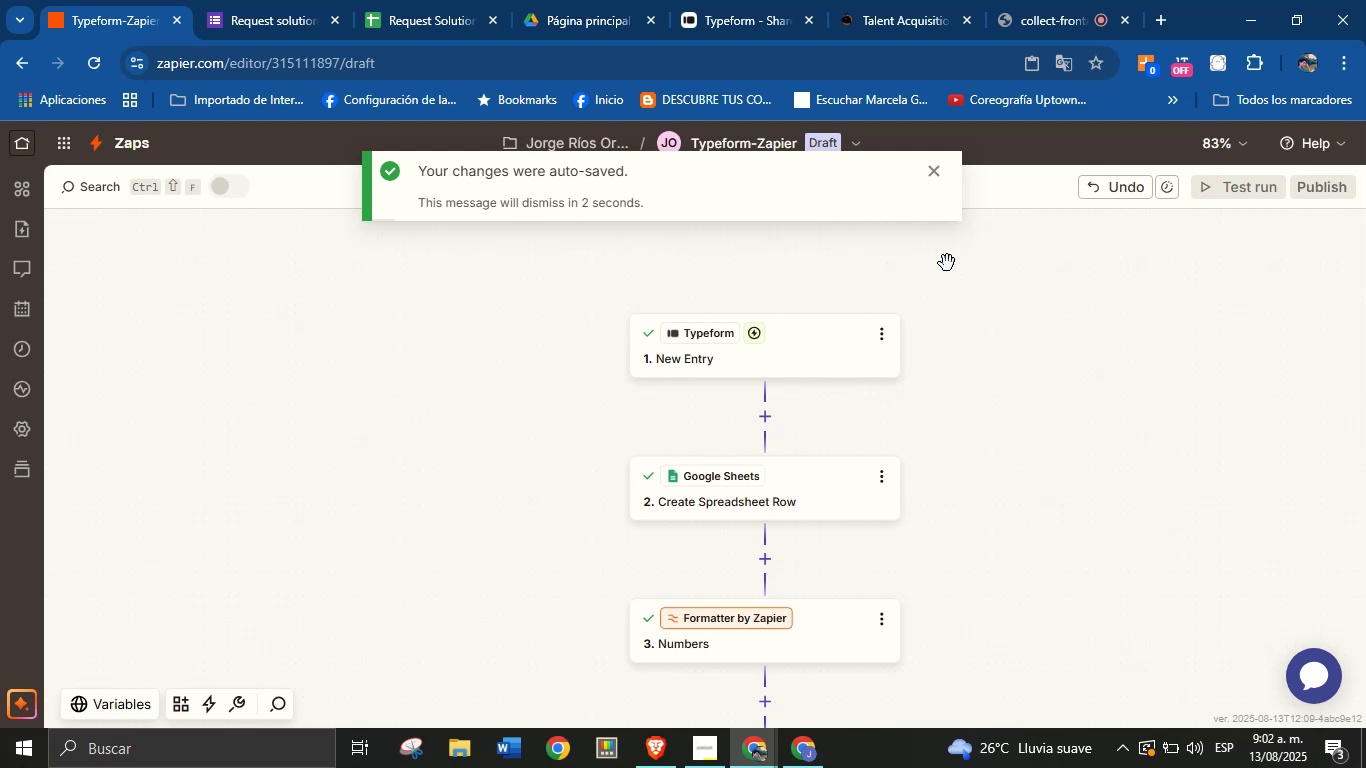 
wait(14.19)
 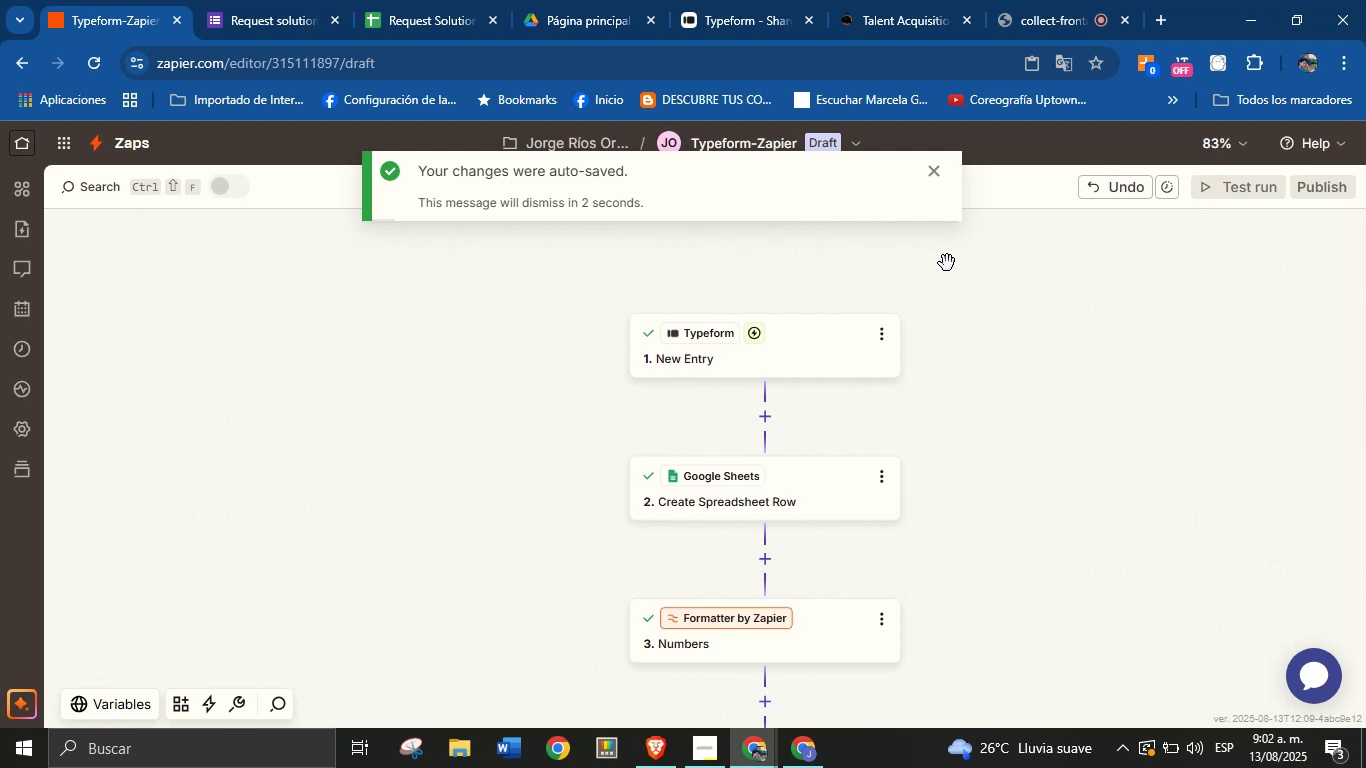 
scroll: coordinate [980, 347], scroll_direction: down, amount: 1.0
 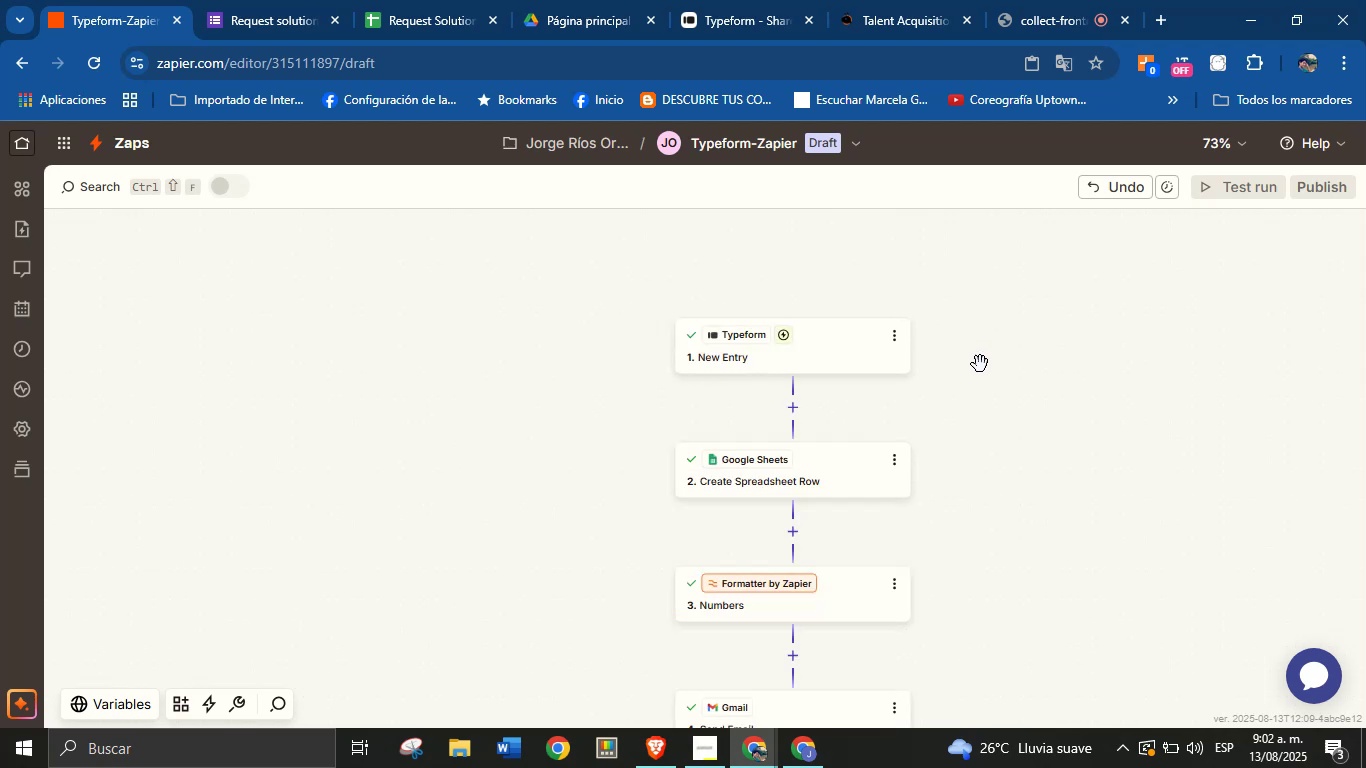 
scroll: coordinate [980, 365], scroll_direction: up, amount: 1.0
 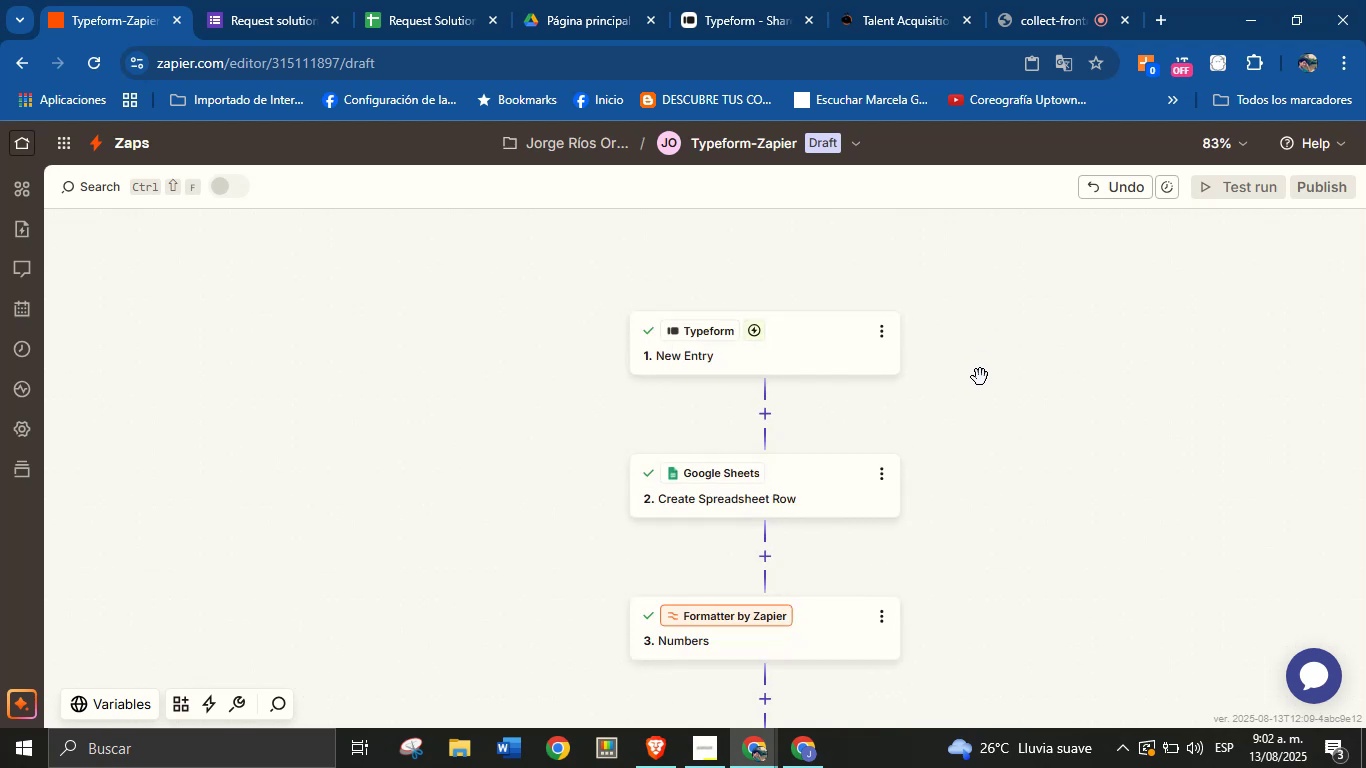 
left_click_drag(start_coordinate=[994, 463], to_coordinate=[985, 378])
 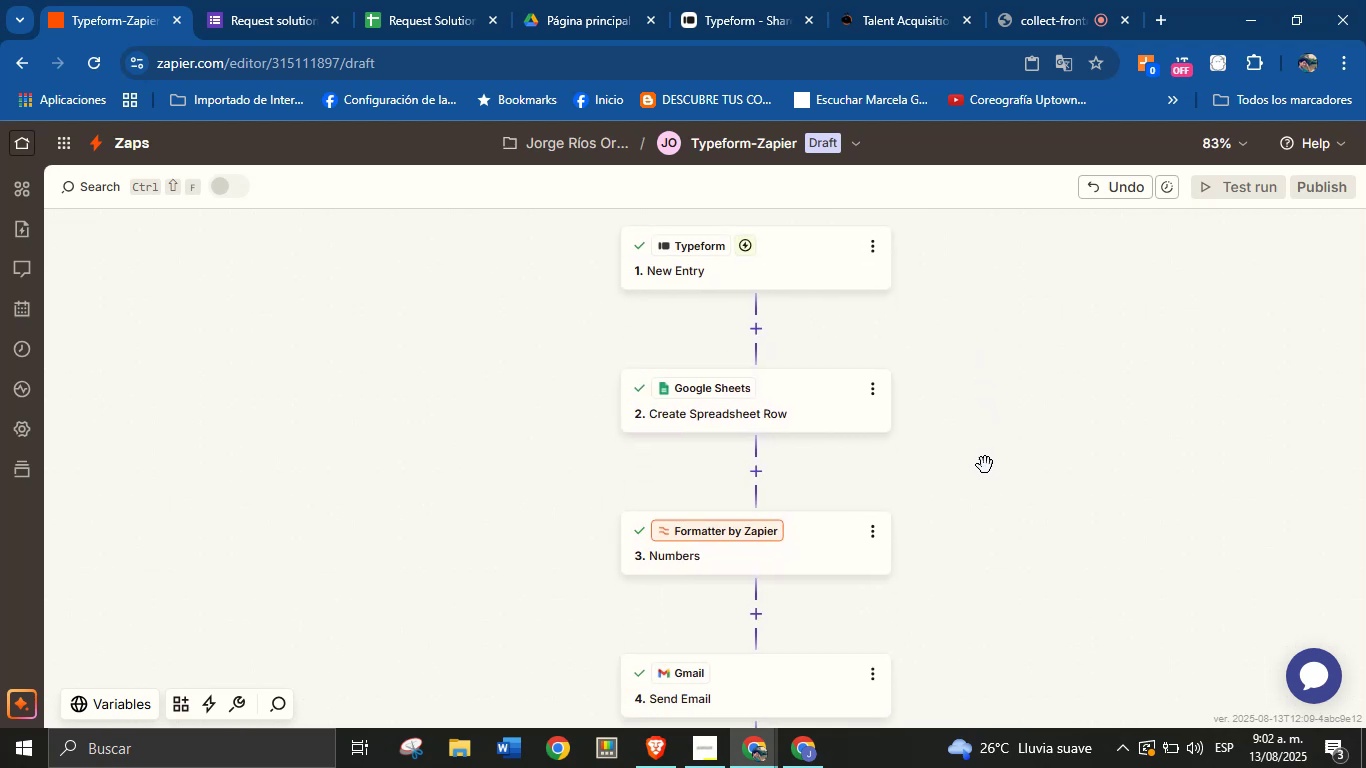 
left_click_drag(start_coordinate=[985, 478], to_coordinate=[981, 438])
 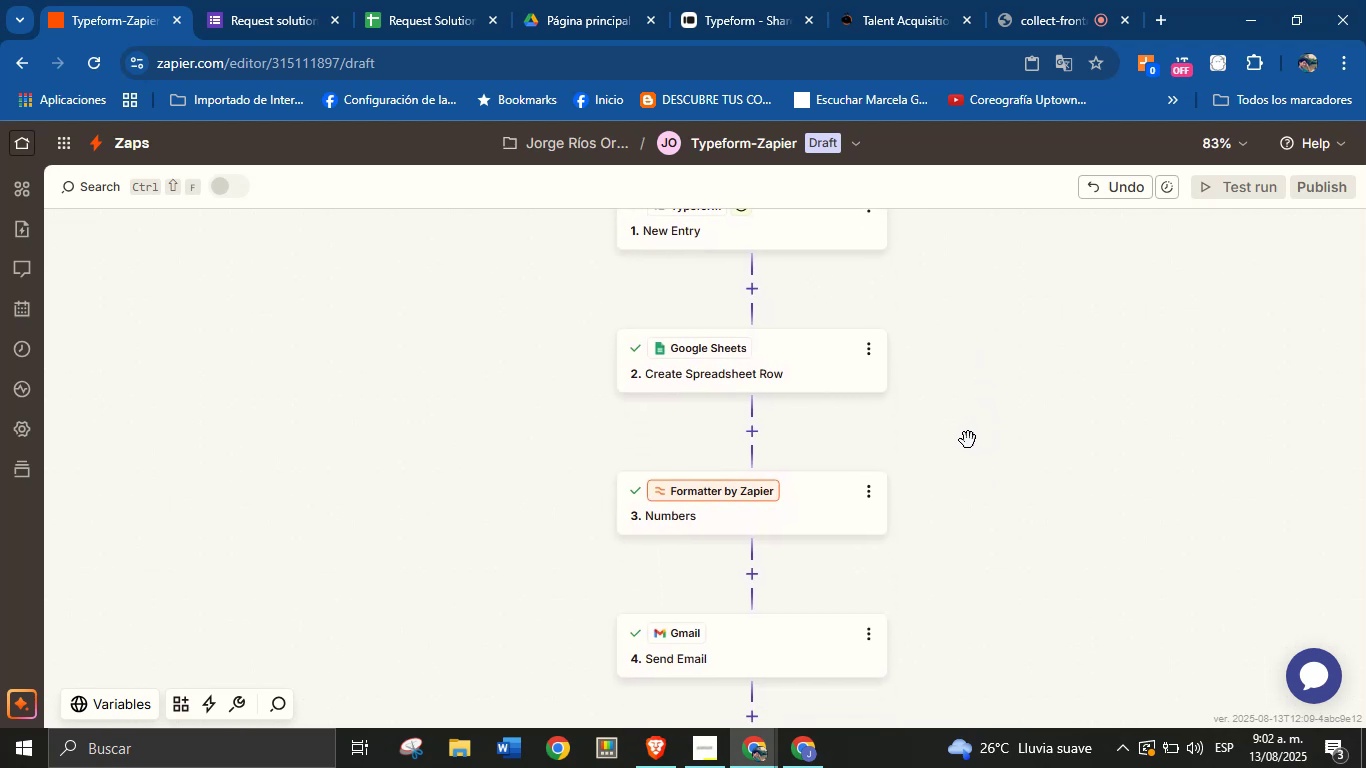 
left_click_drag(start_coordinate=[501, 523], to_coordinate=[483, 403])
 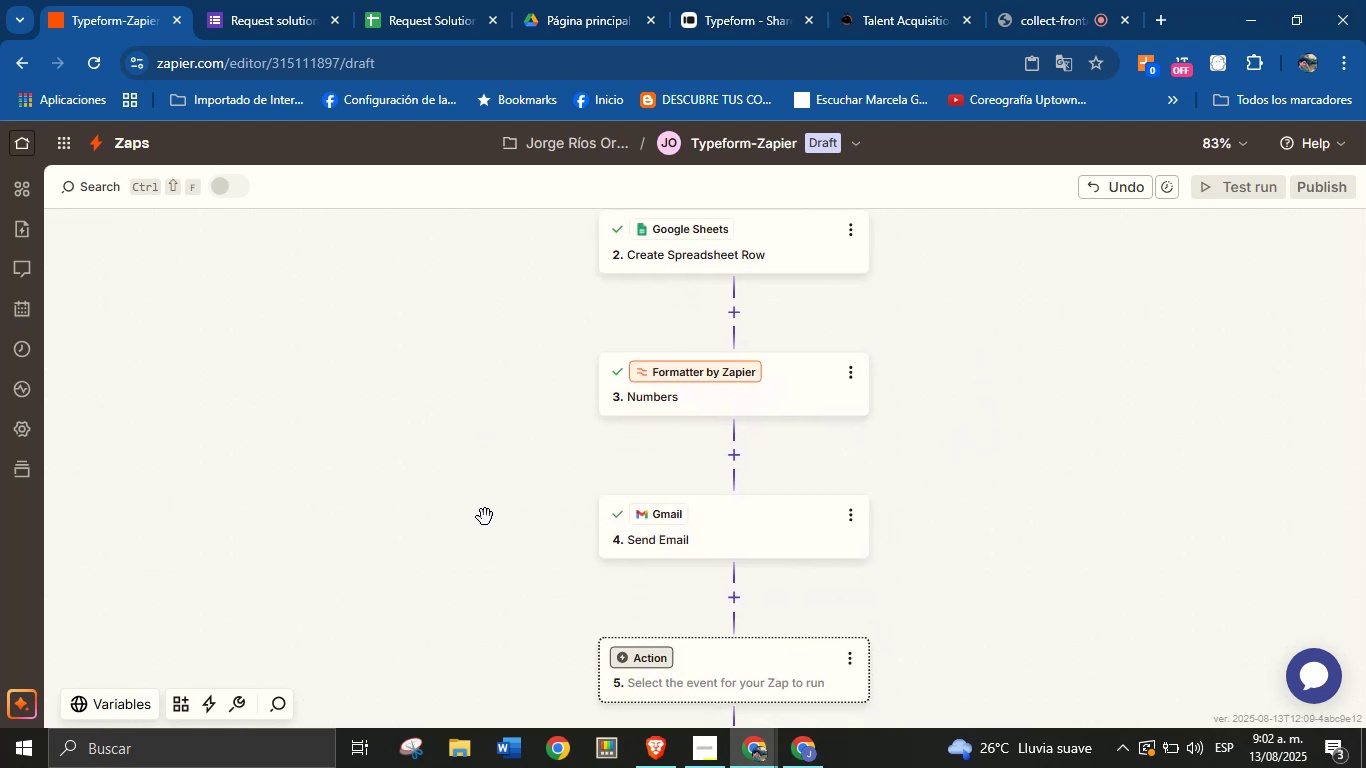 
left_click_drag(start_coordinate=[492, 543], to_coordinate=[555, 489])
 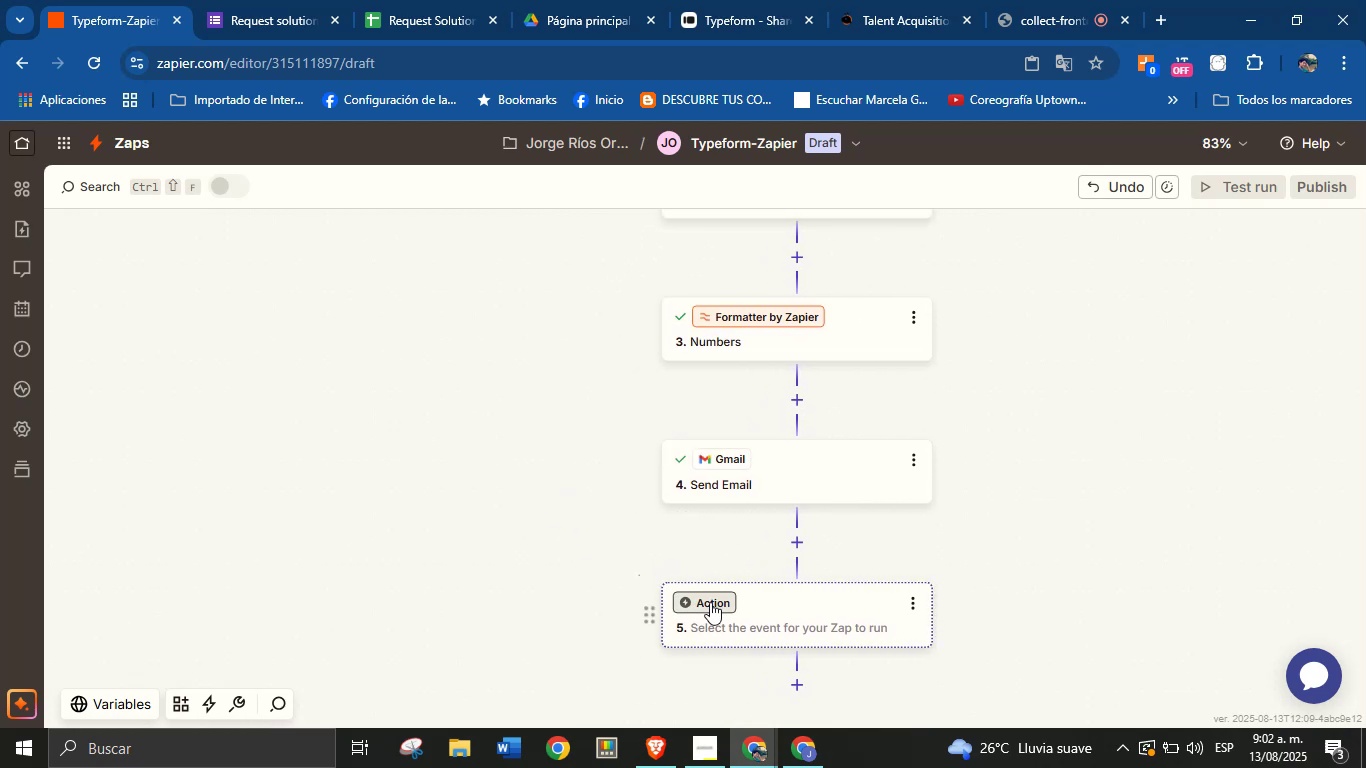 
wait(5.09)
 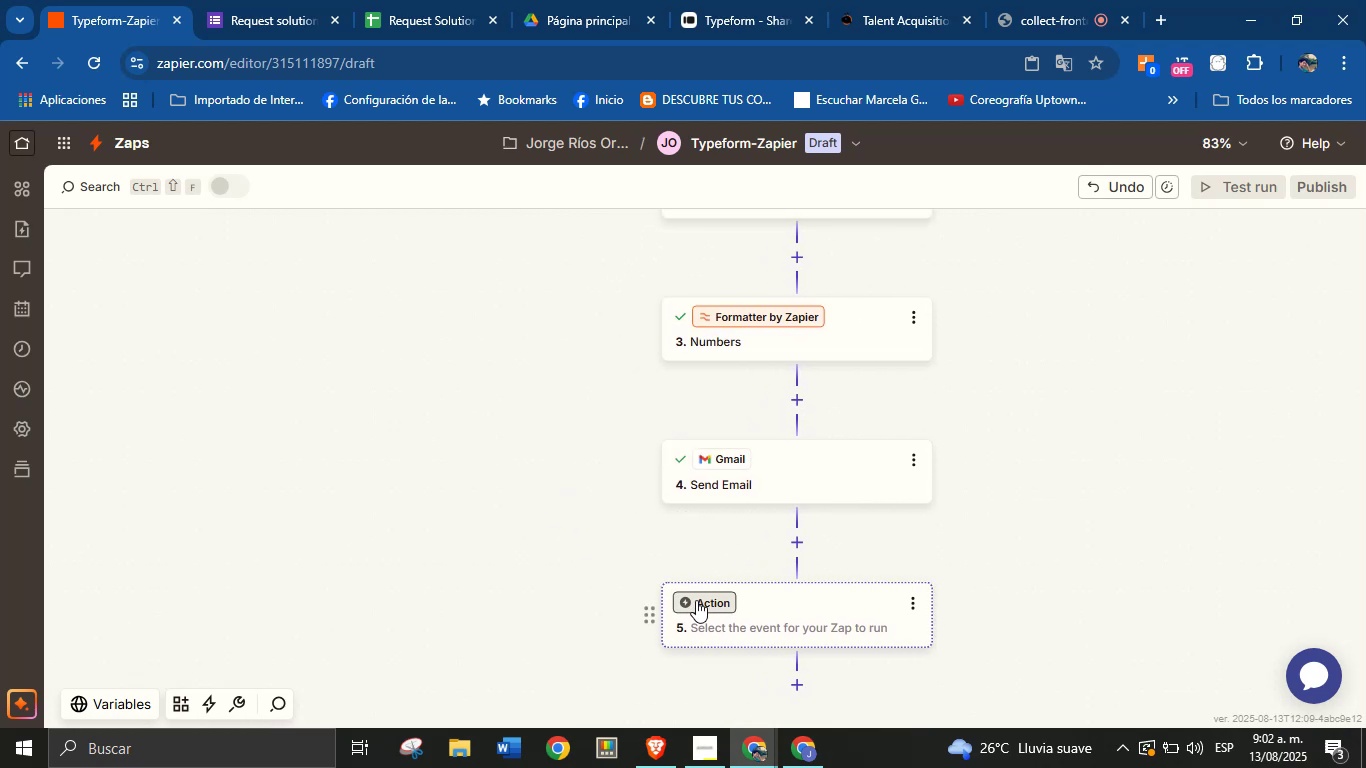 
left_click([710, 602])
 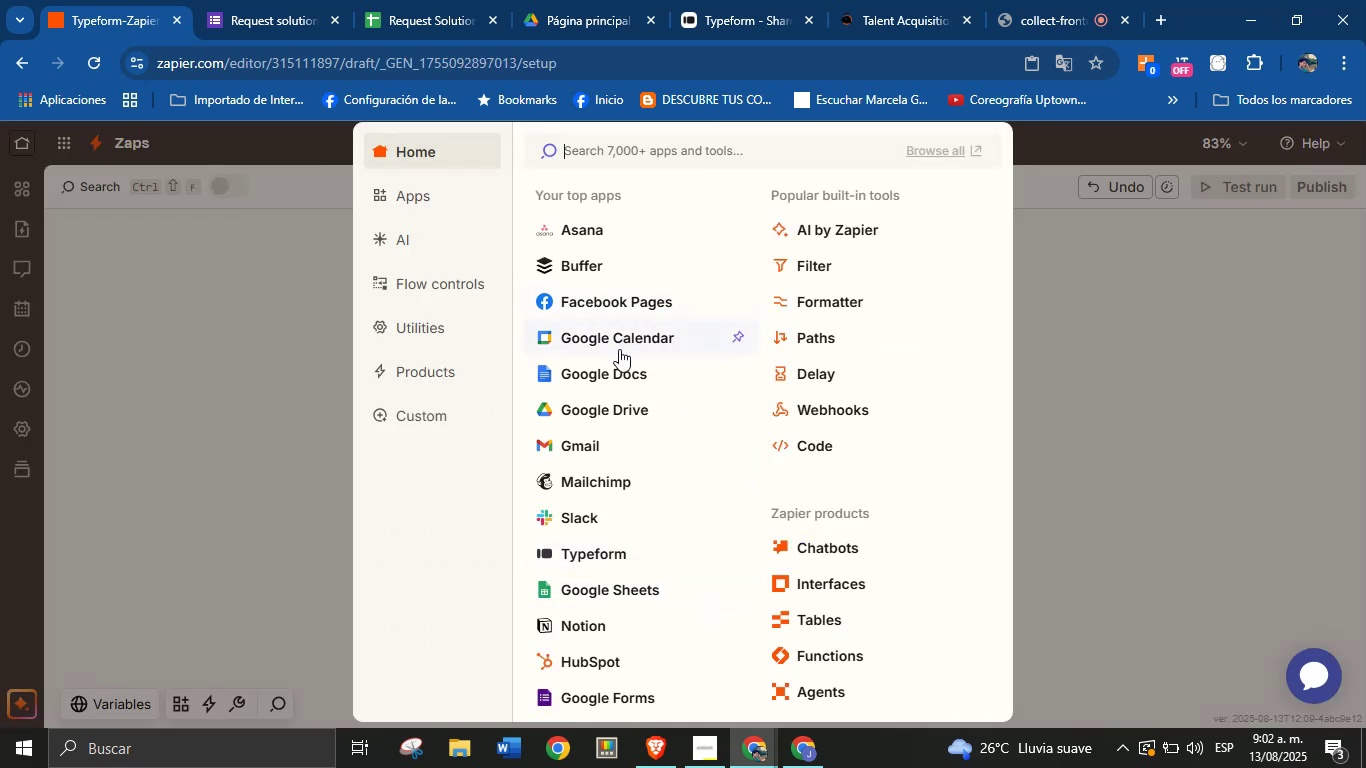 
wait(5.3)
 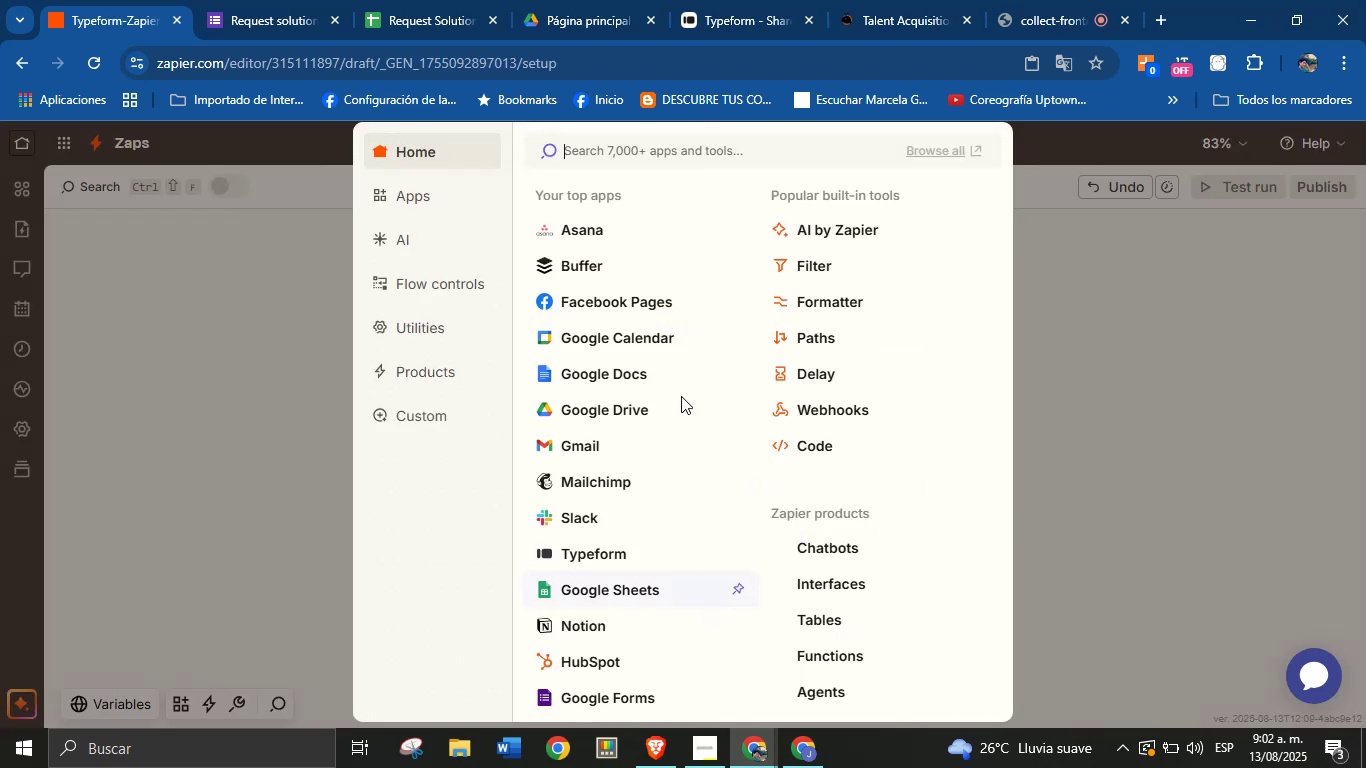 
left_click([591, 517])
 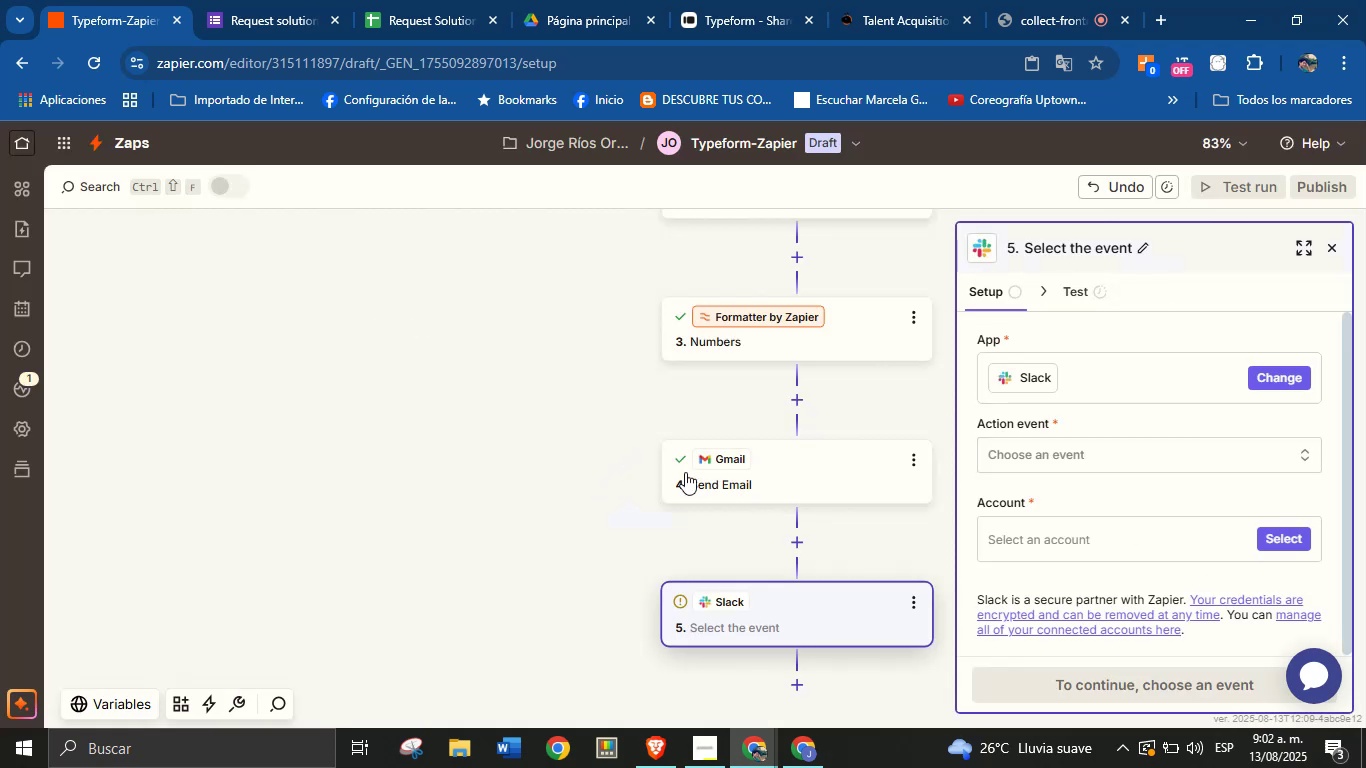 
left_click([1045, 454])
 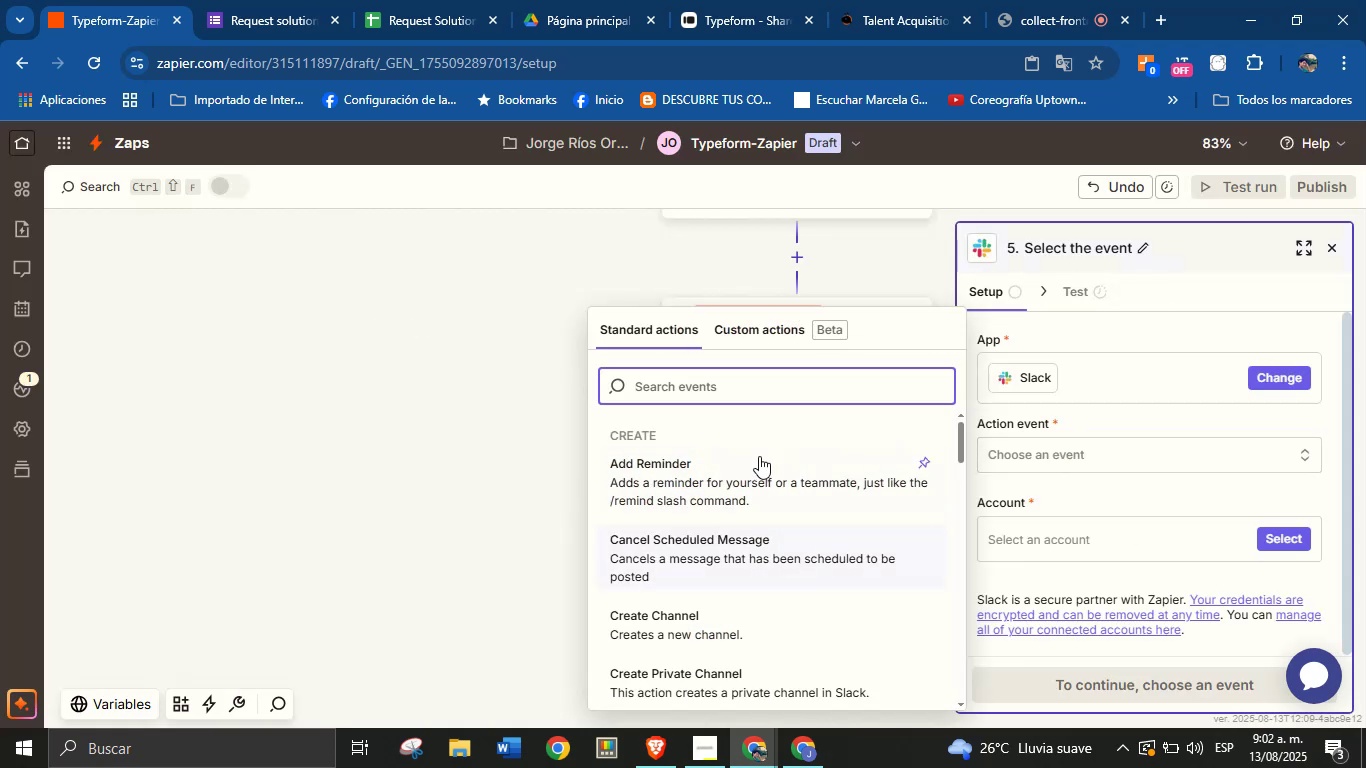 
type(send)
 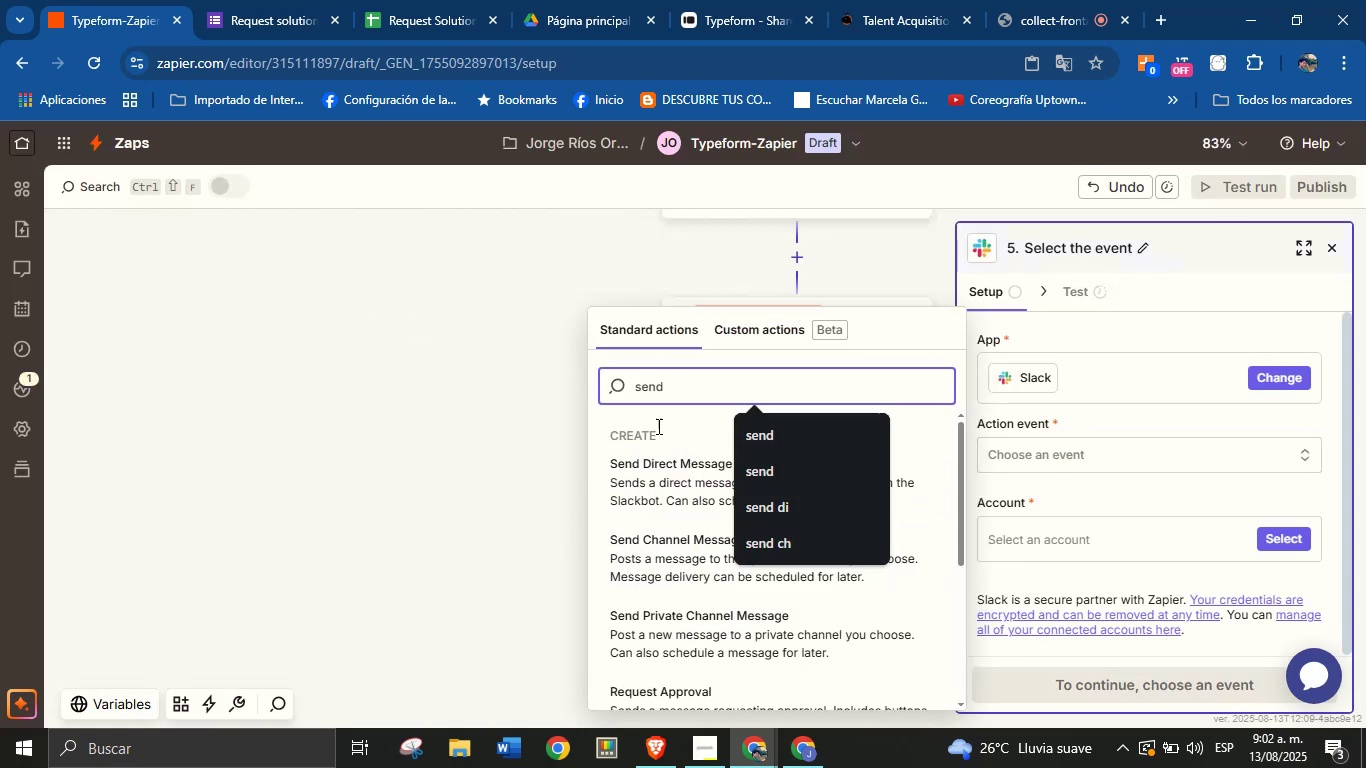 
left_click([666, 415])
 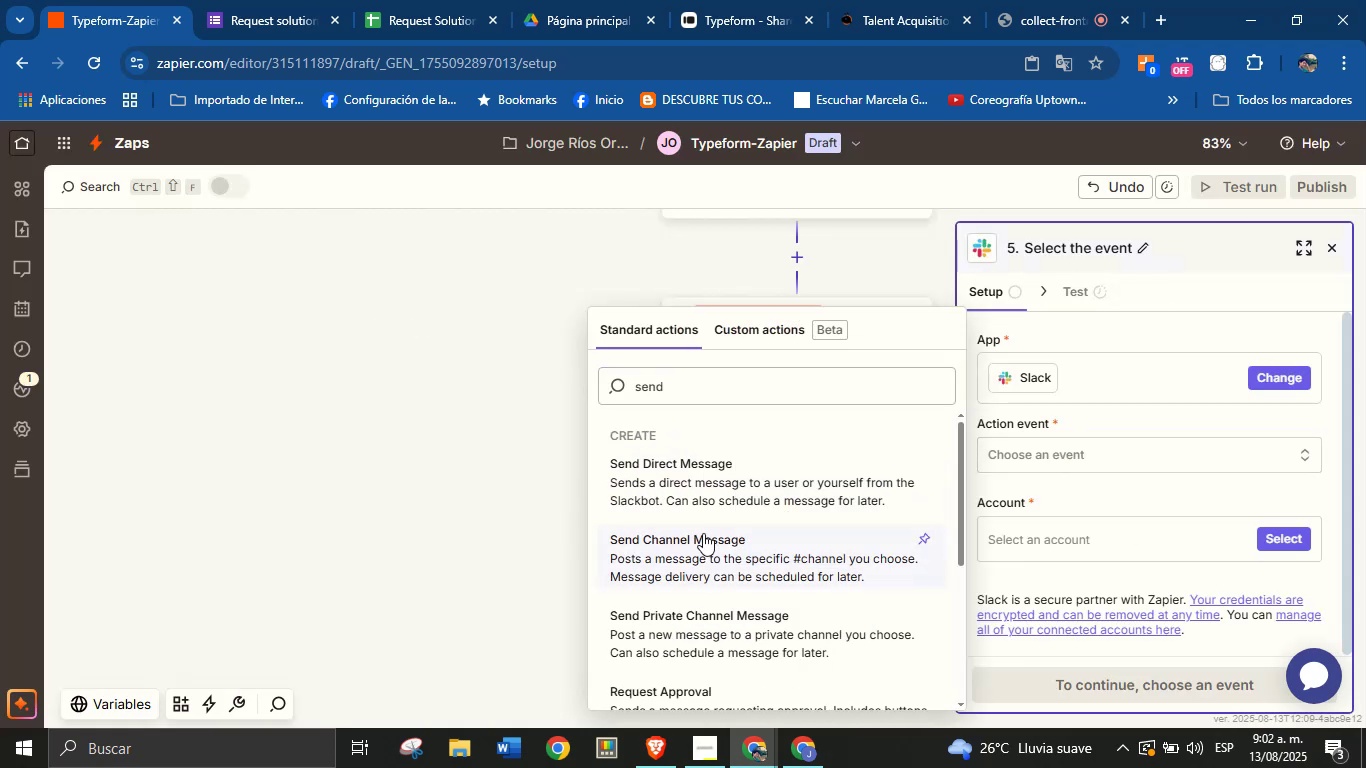 
scroll: coordinate [705, 534], scroll_direction: down, amount: 2.0
 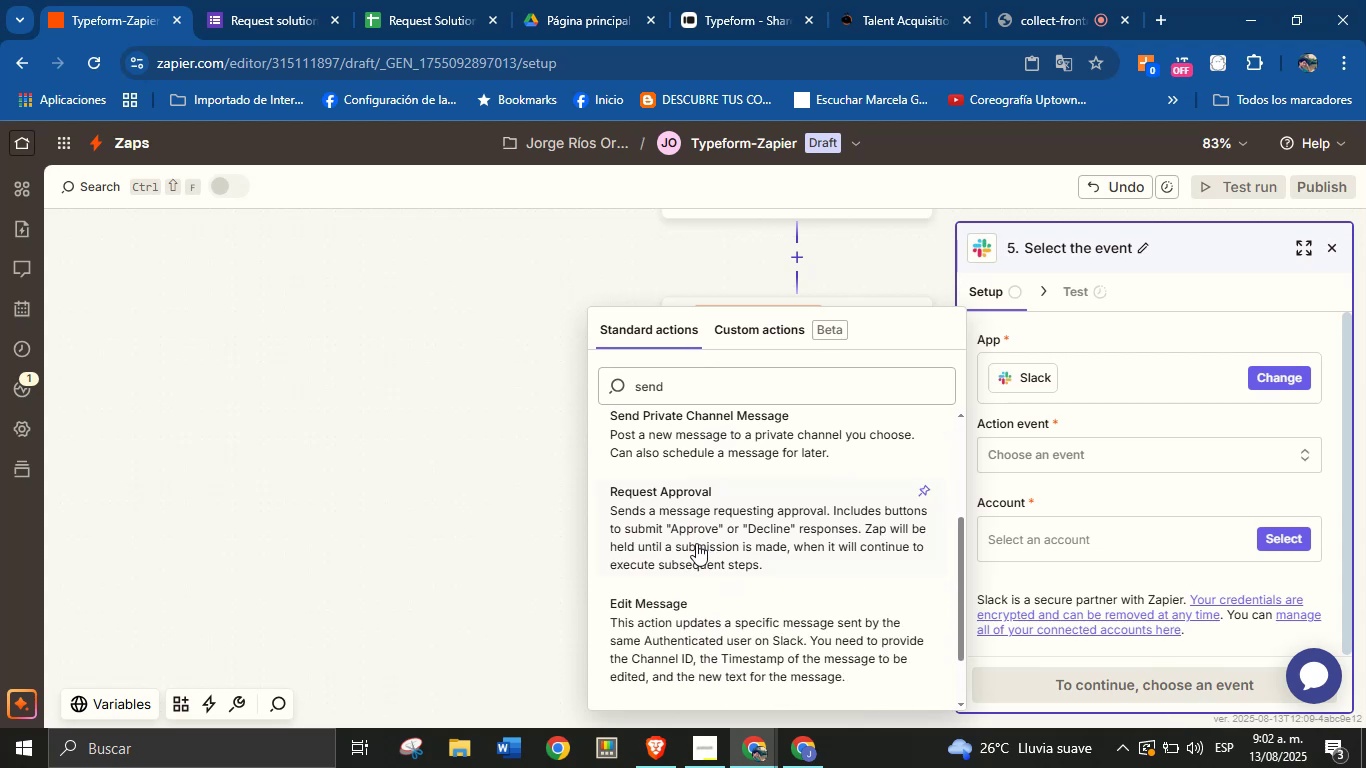 
scroll: coordinate [696, 528], scroll_direction: up, amount: 1.0
 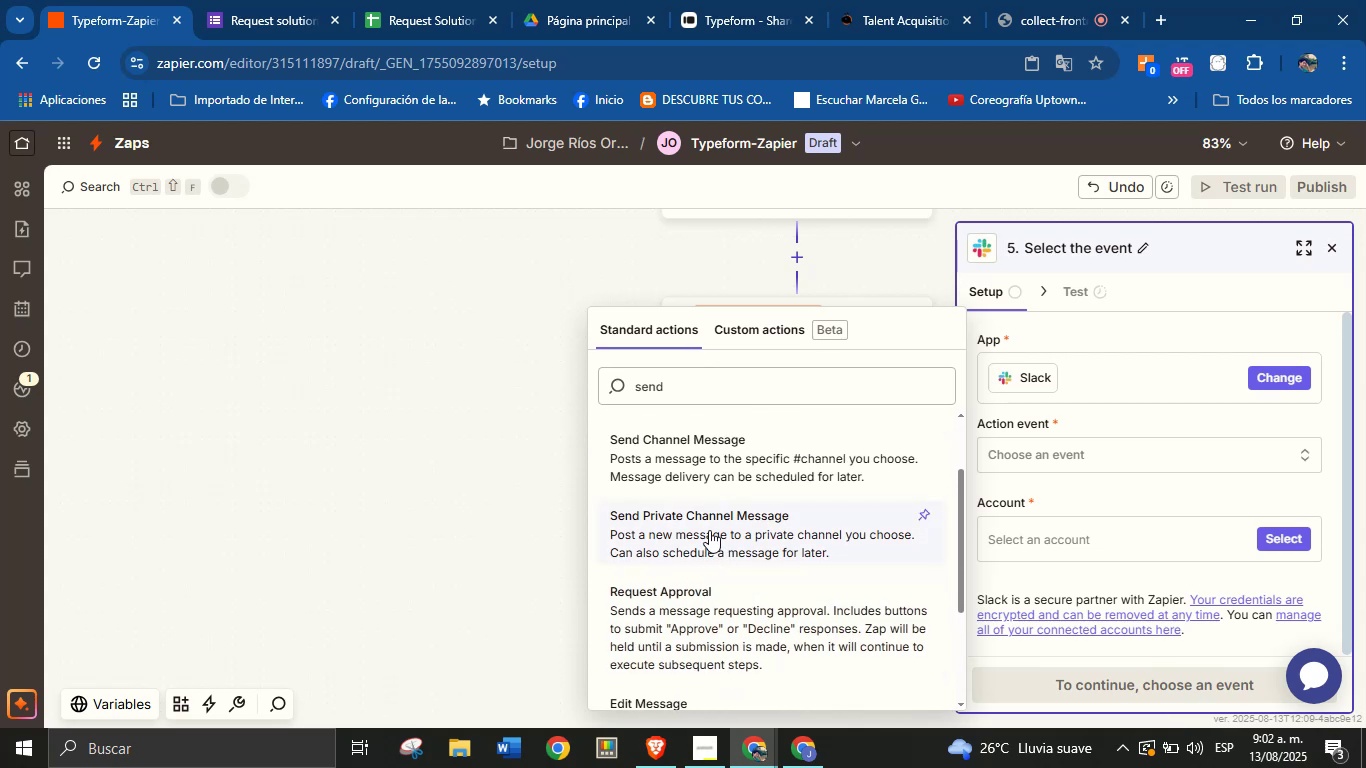 
scroll: coordinate [708, 523], scroll_direction: none, amount: 0.0
 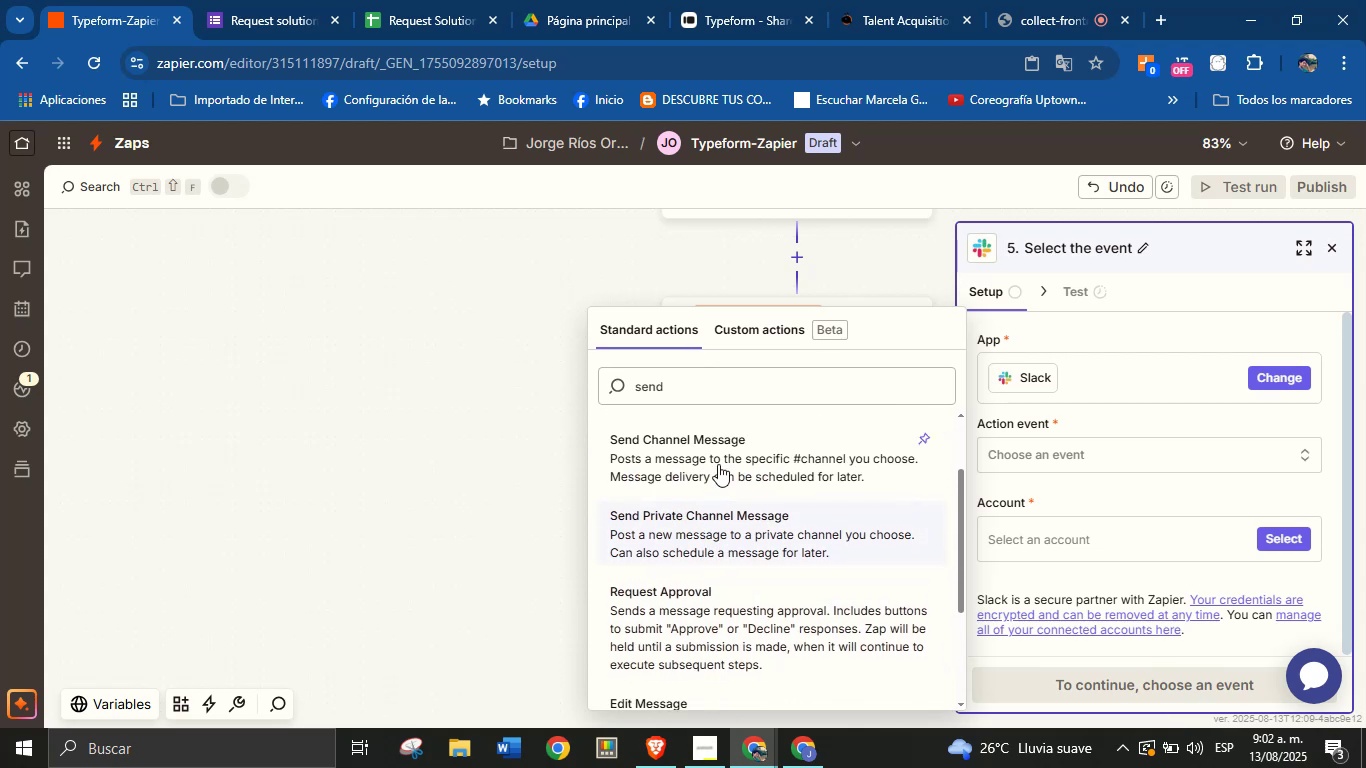 
left_click([718, 463])
 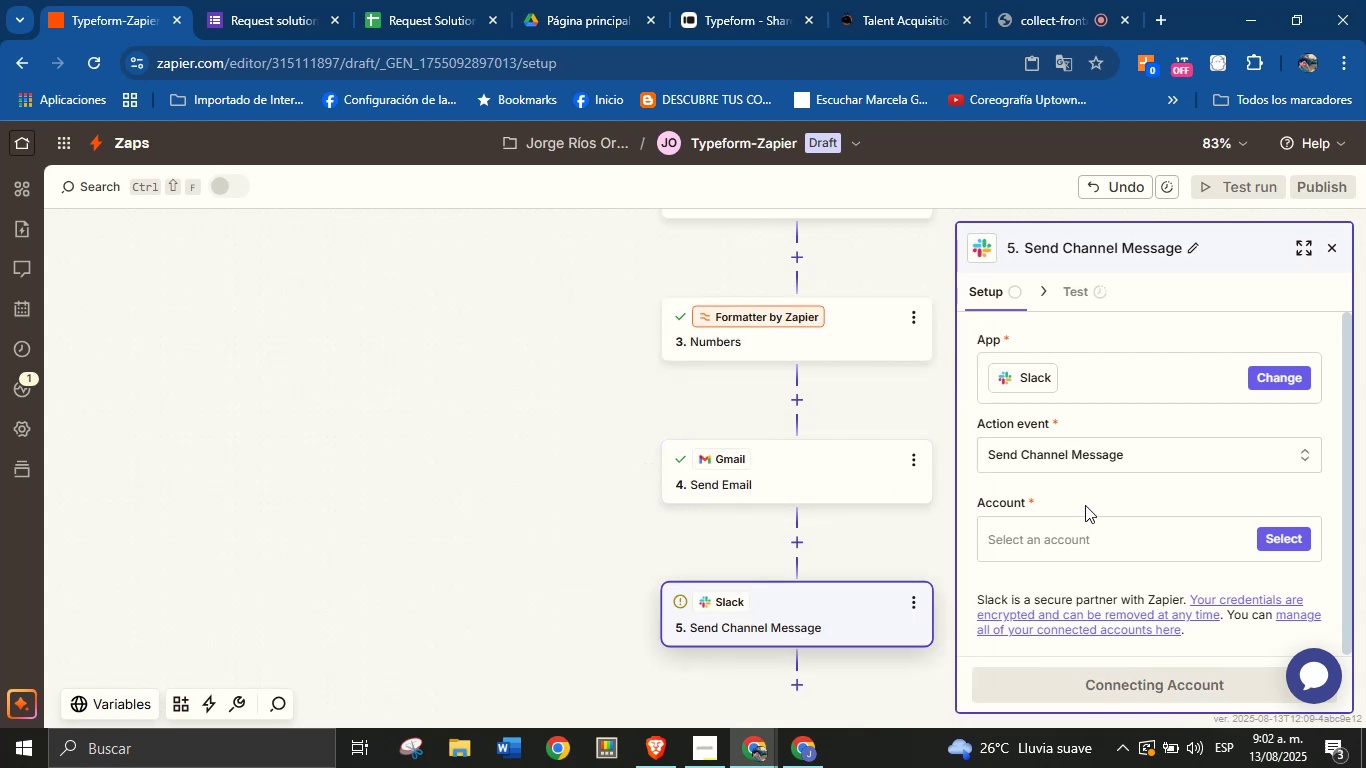 
left_click([1106, 493])
 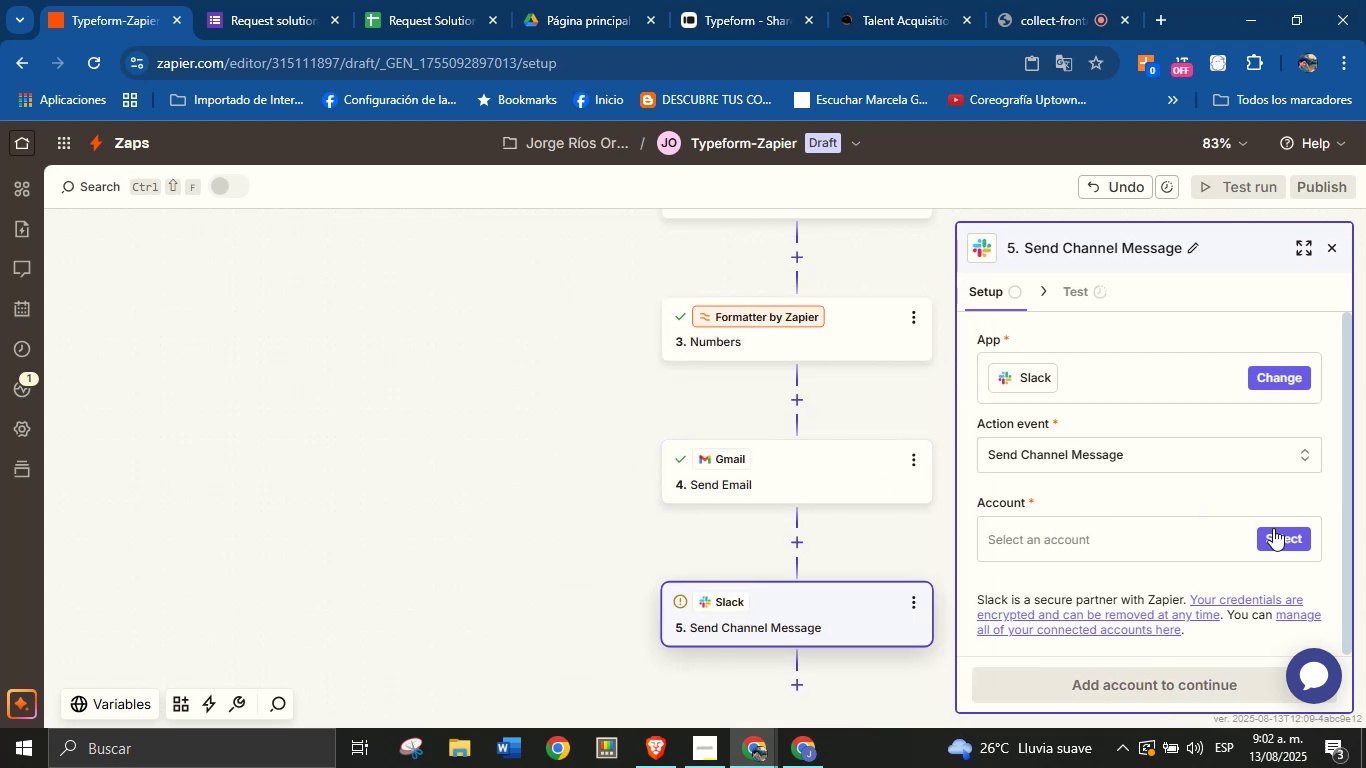 
left_click([1313, 540])
 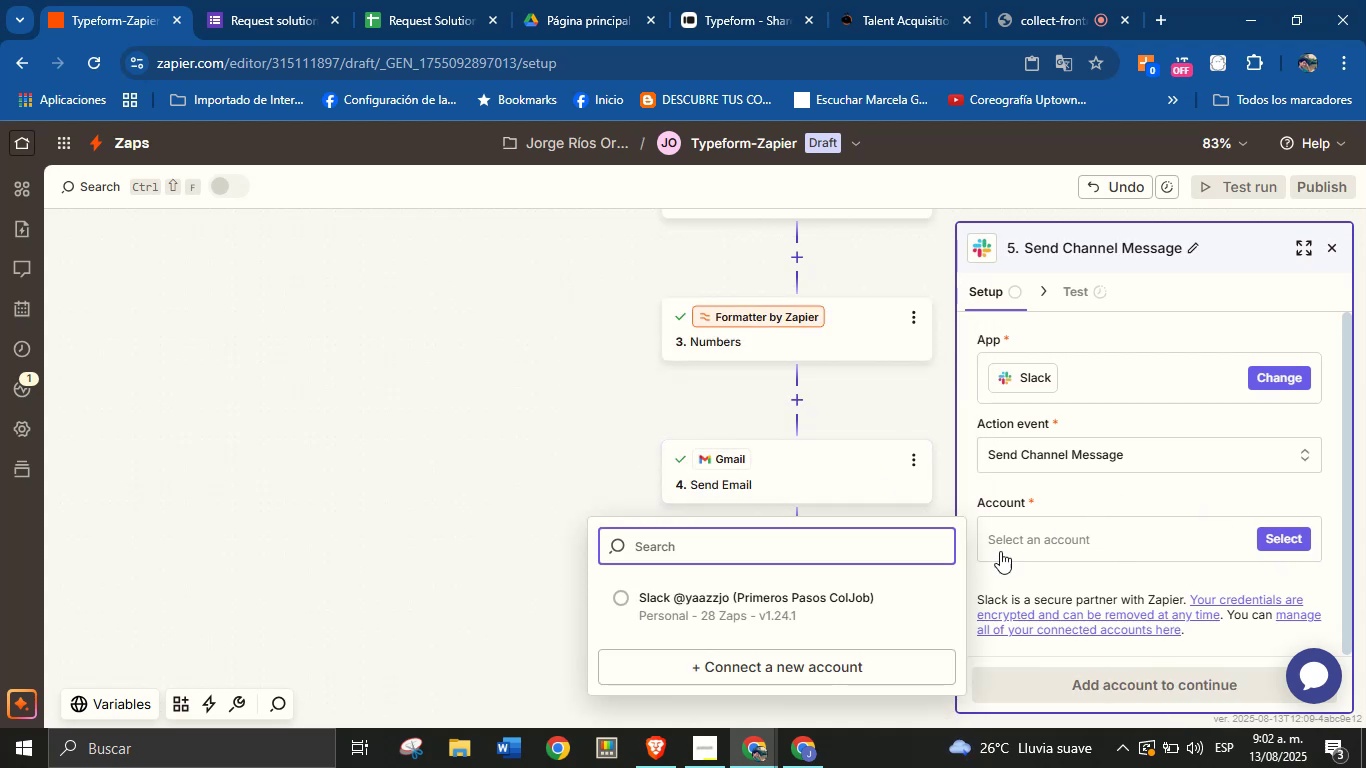 
left_click([812, 597])
 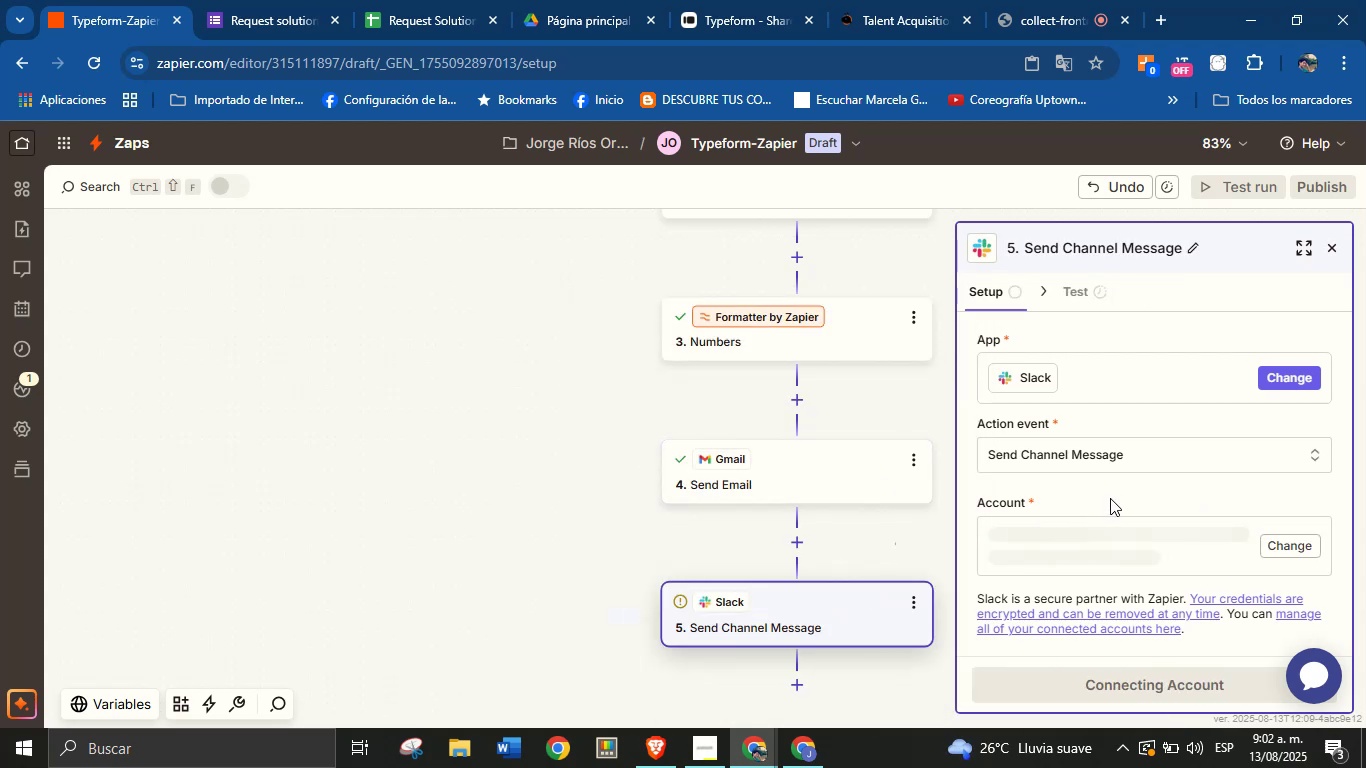 
left_click([1114, 498])
 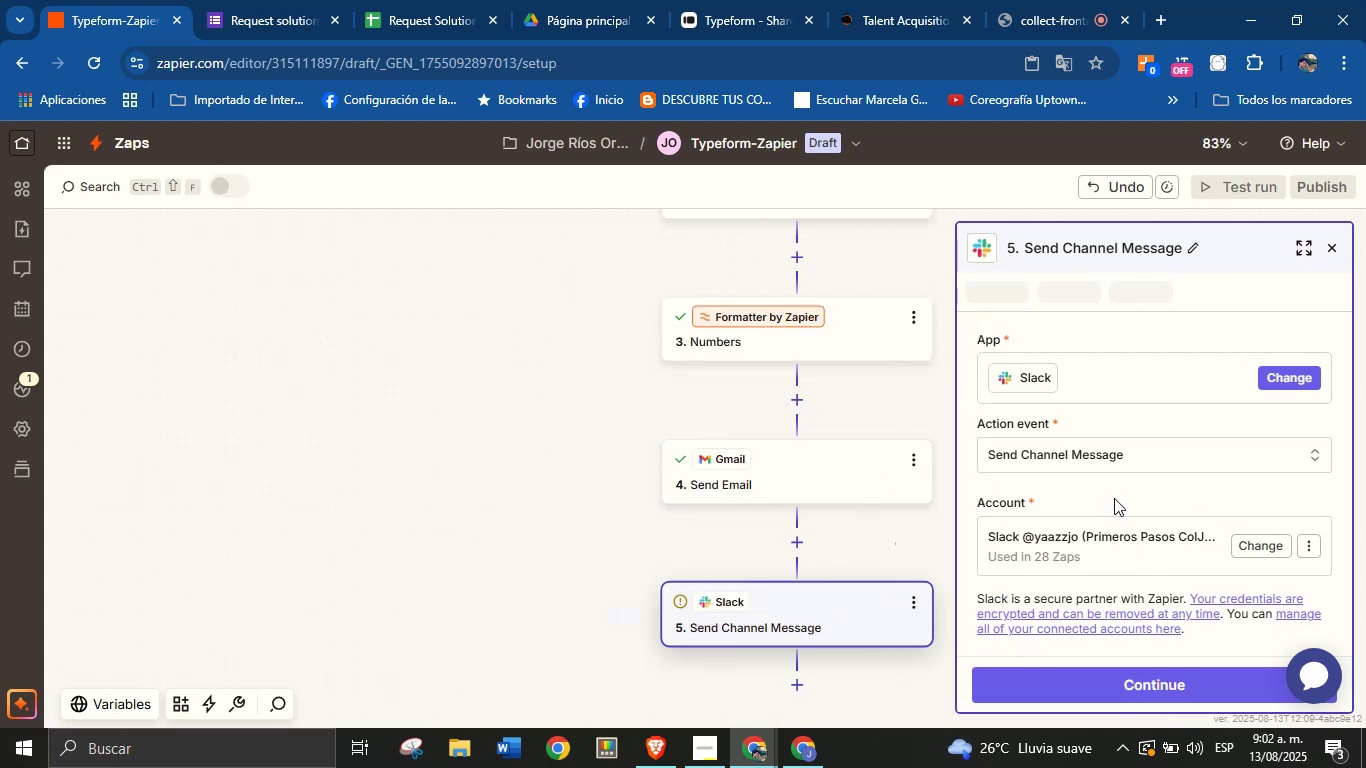 
scroll: coordinate [1119, 487], scroll_direction: up, amount: 1.0
 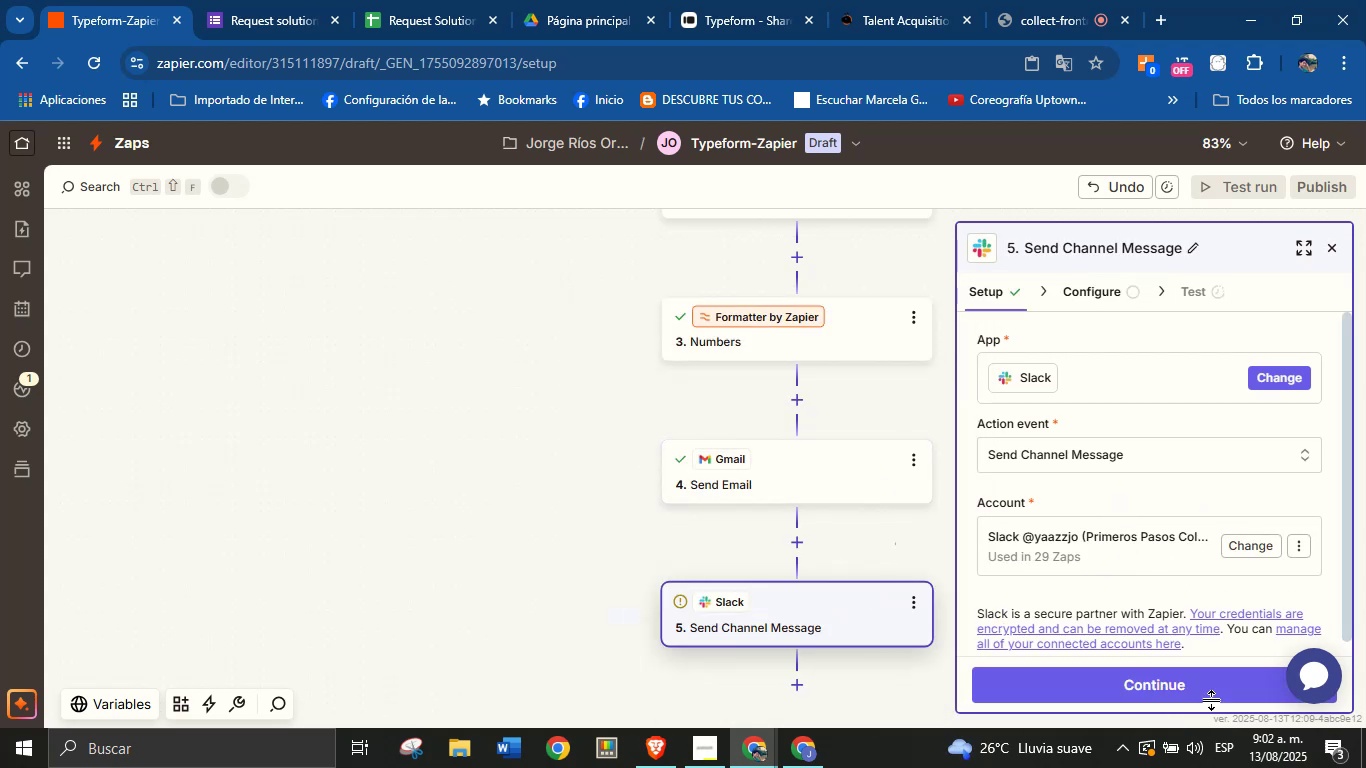 
left_click([1203, 681])
 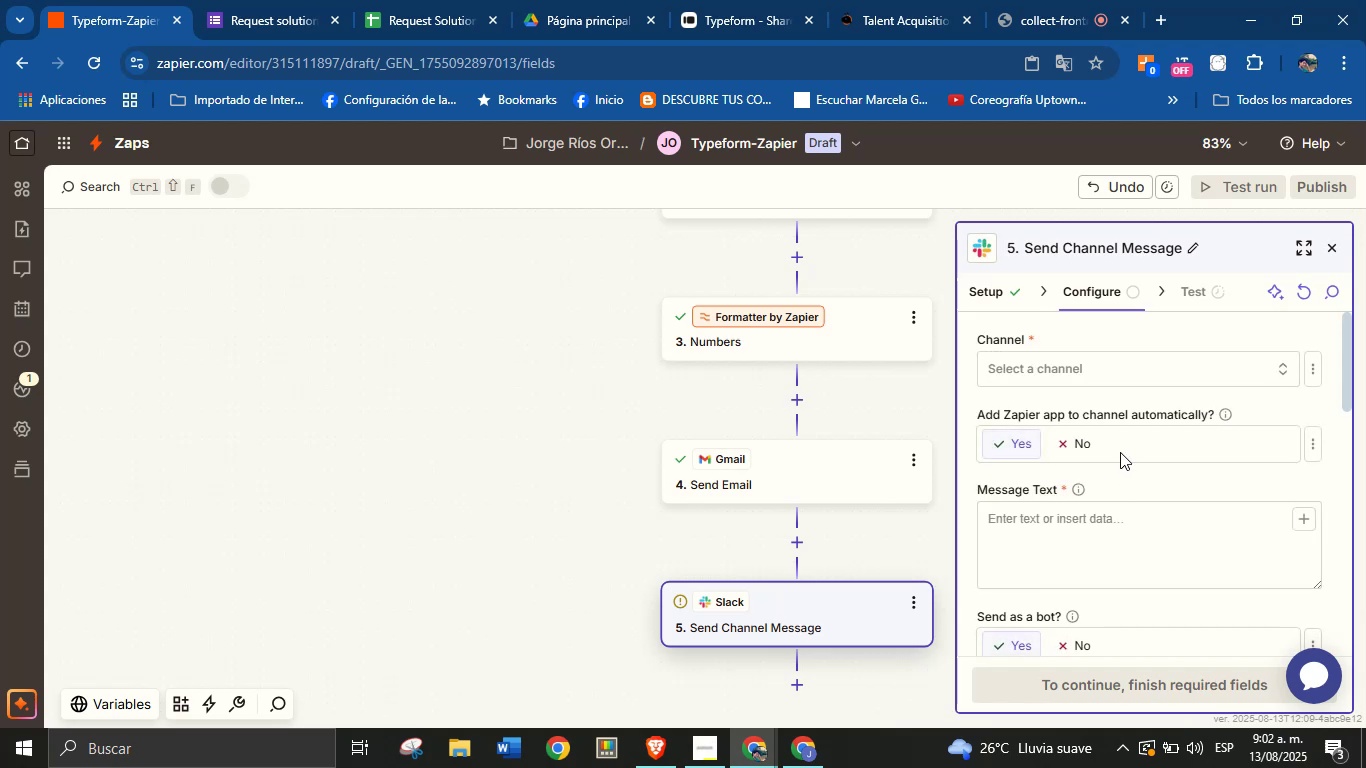 
left_click([1112, 365])
 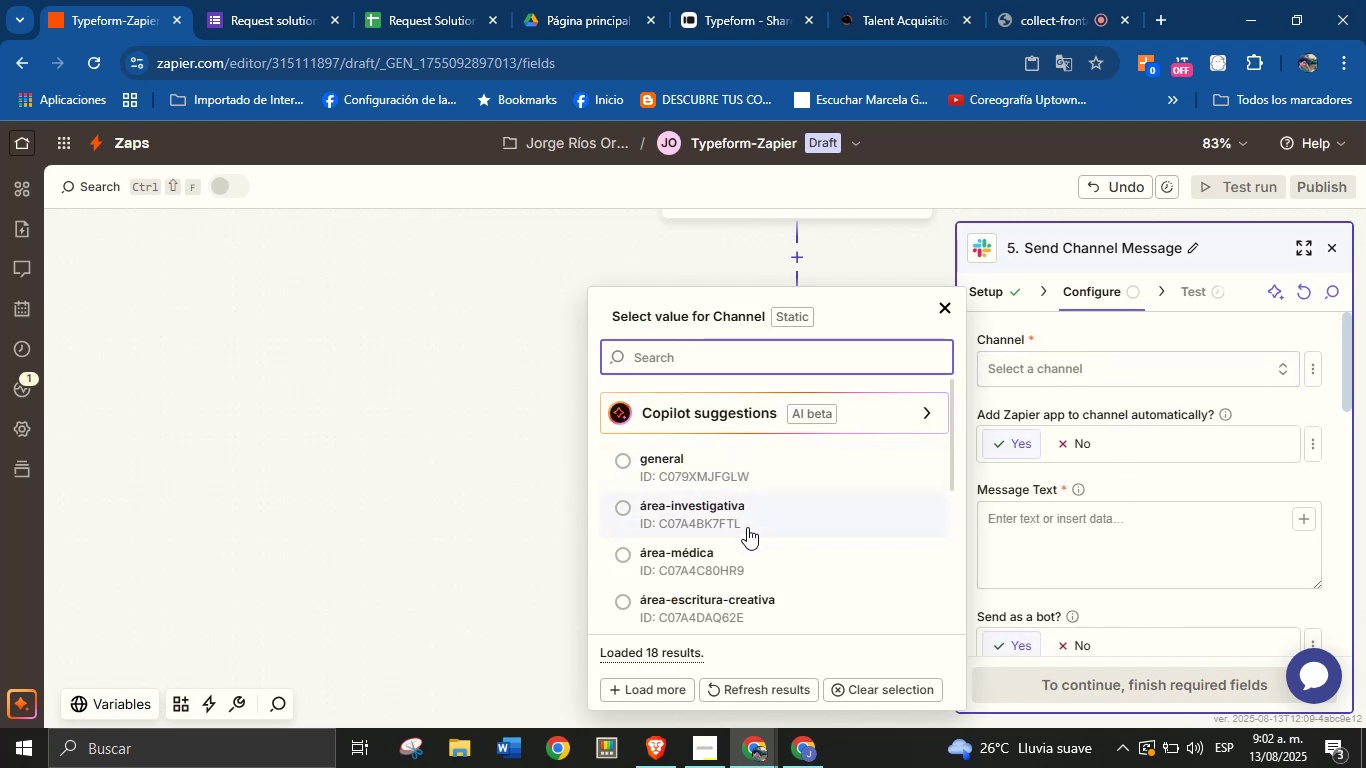 
scroll: coordinate [746, 537], scroll_direction: down, amount: 3.0
 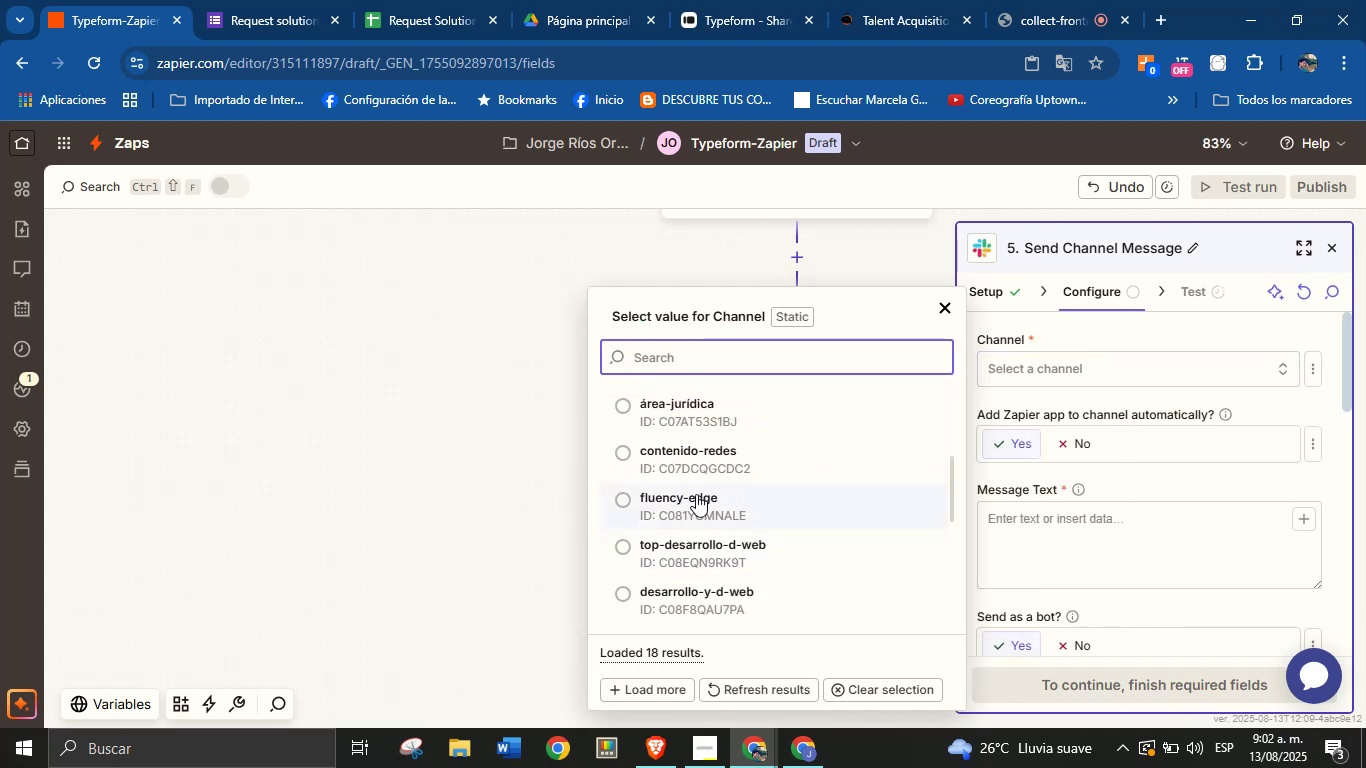 
left_click([682, 518])
 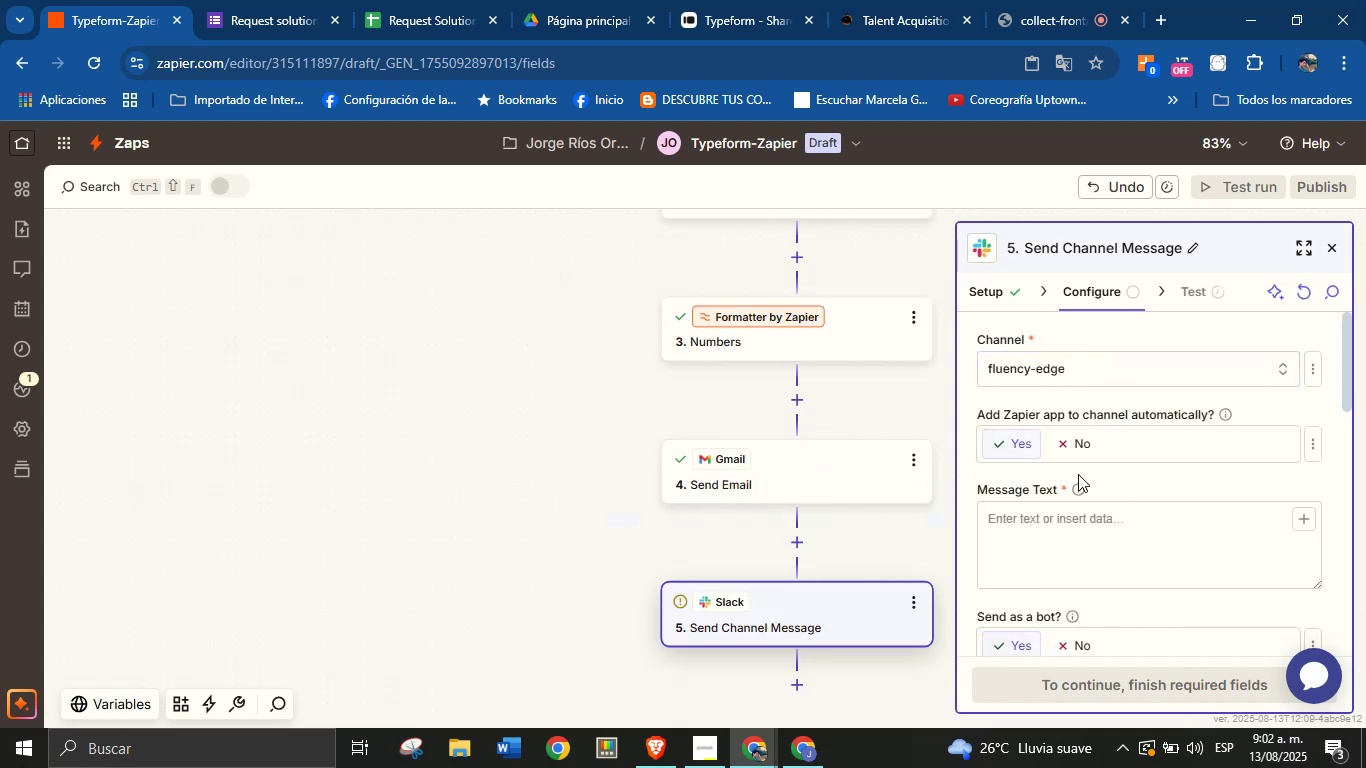 
left_click([1163, 488])
 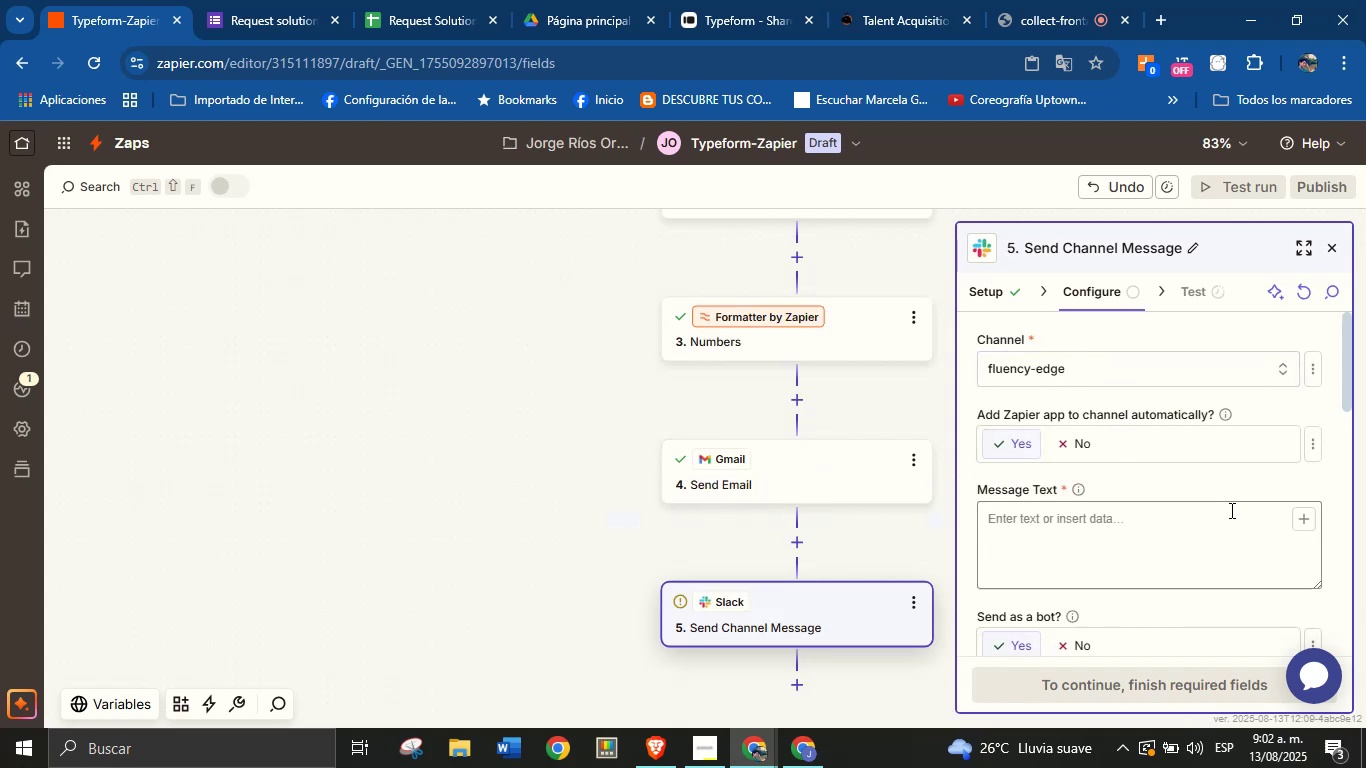 
left_click([1210, 530])
 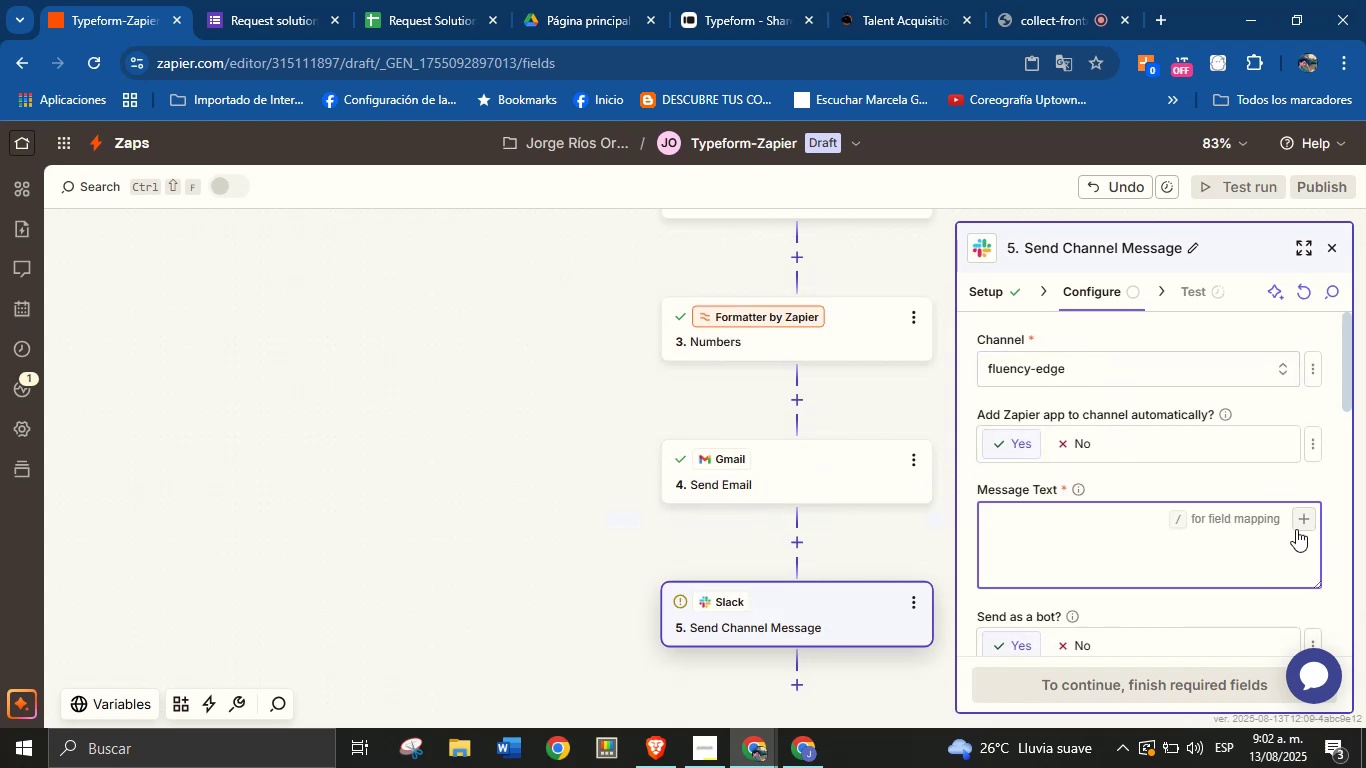 
left_click([1296, 522])
 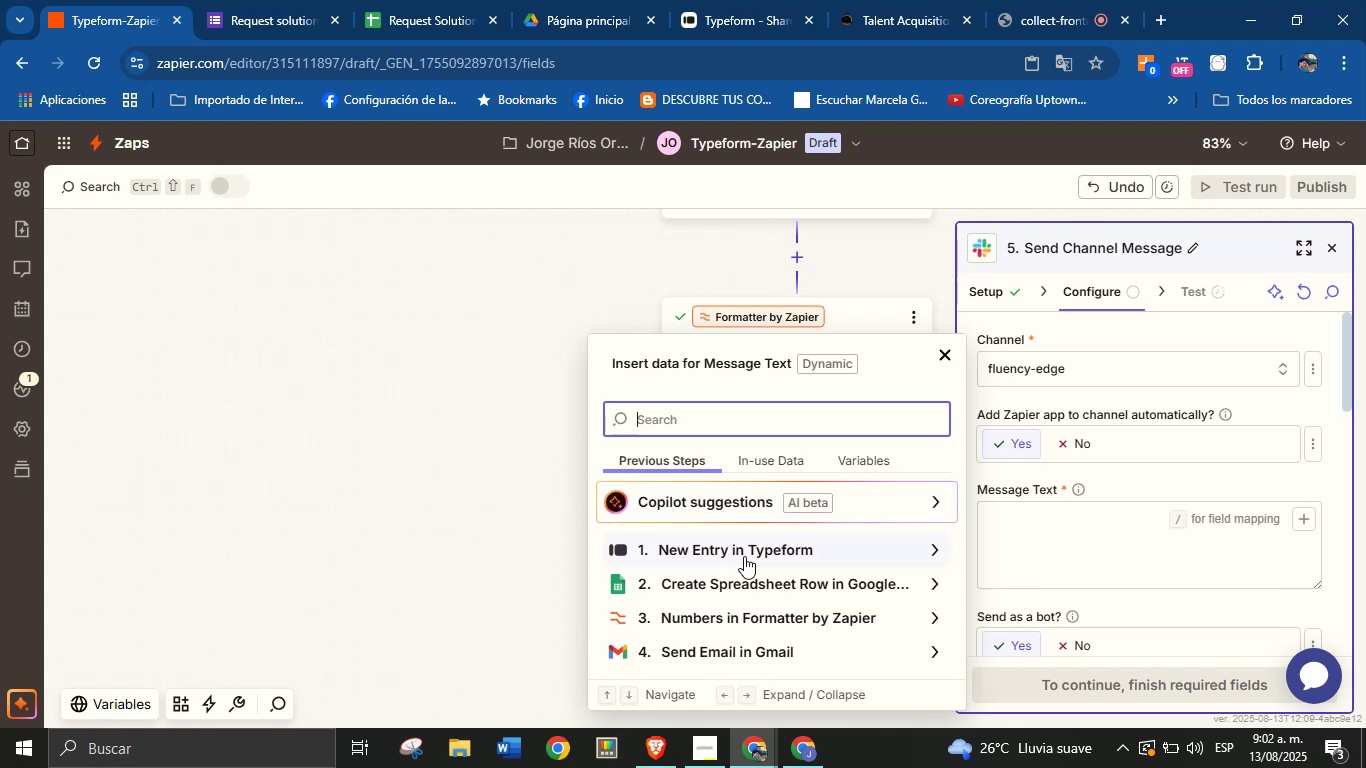 
left_click([1036, 520])
 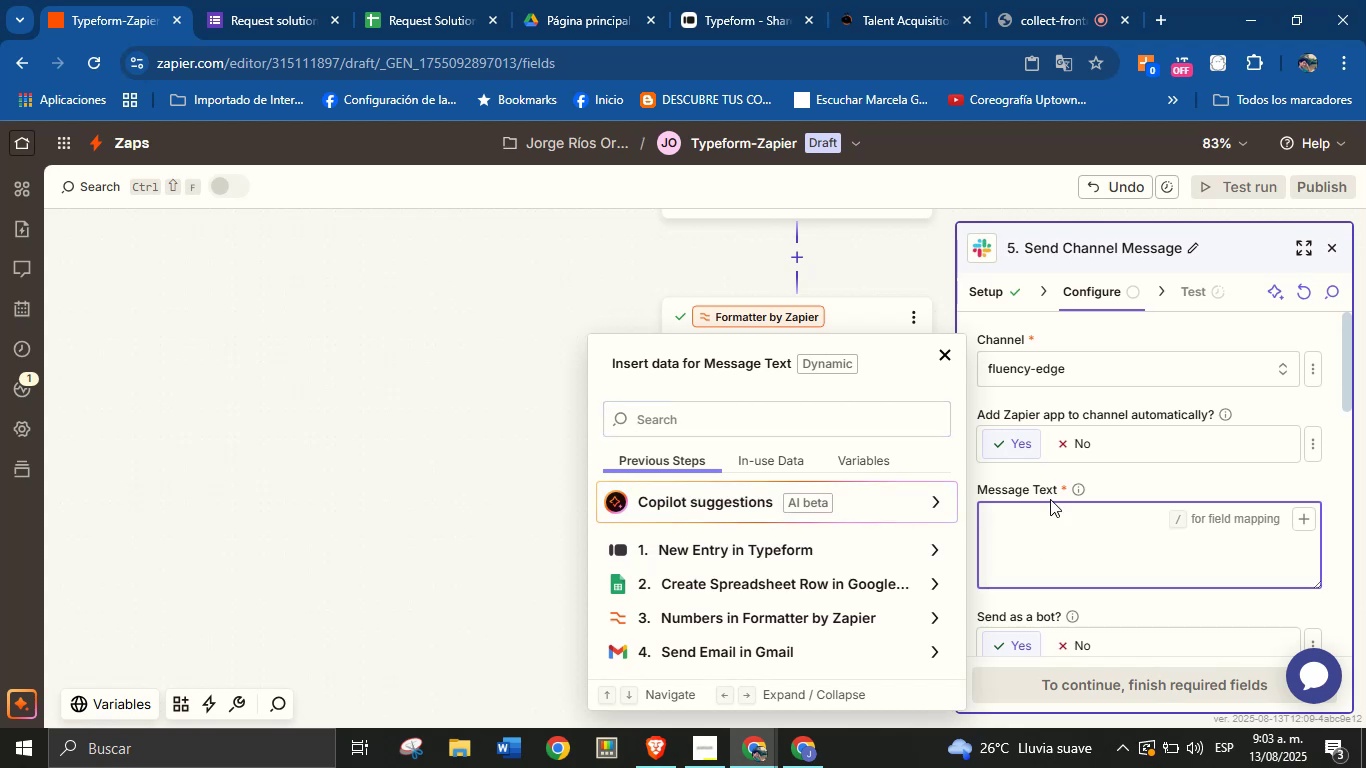 
type(new lead #)
 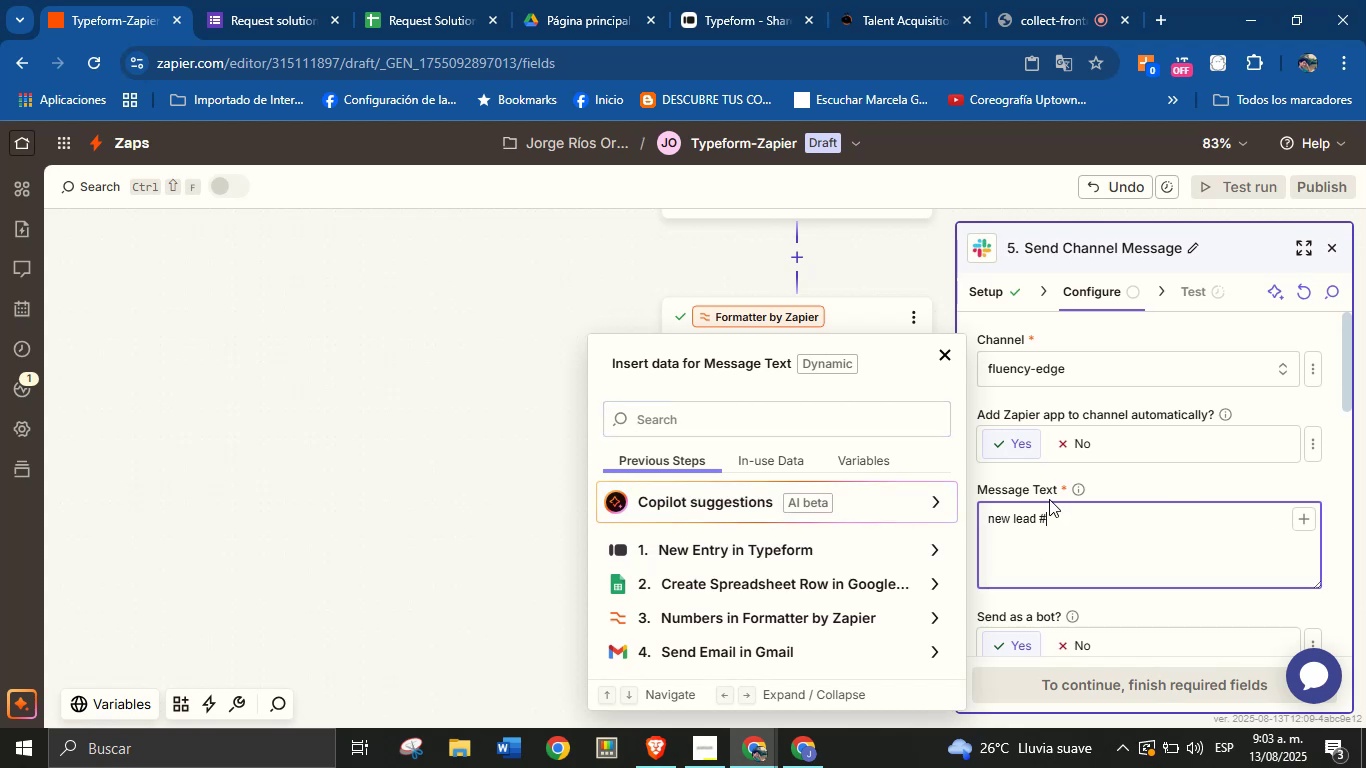 
left_click([867, 617])
 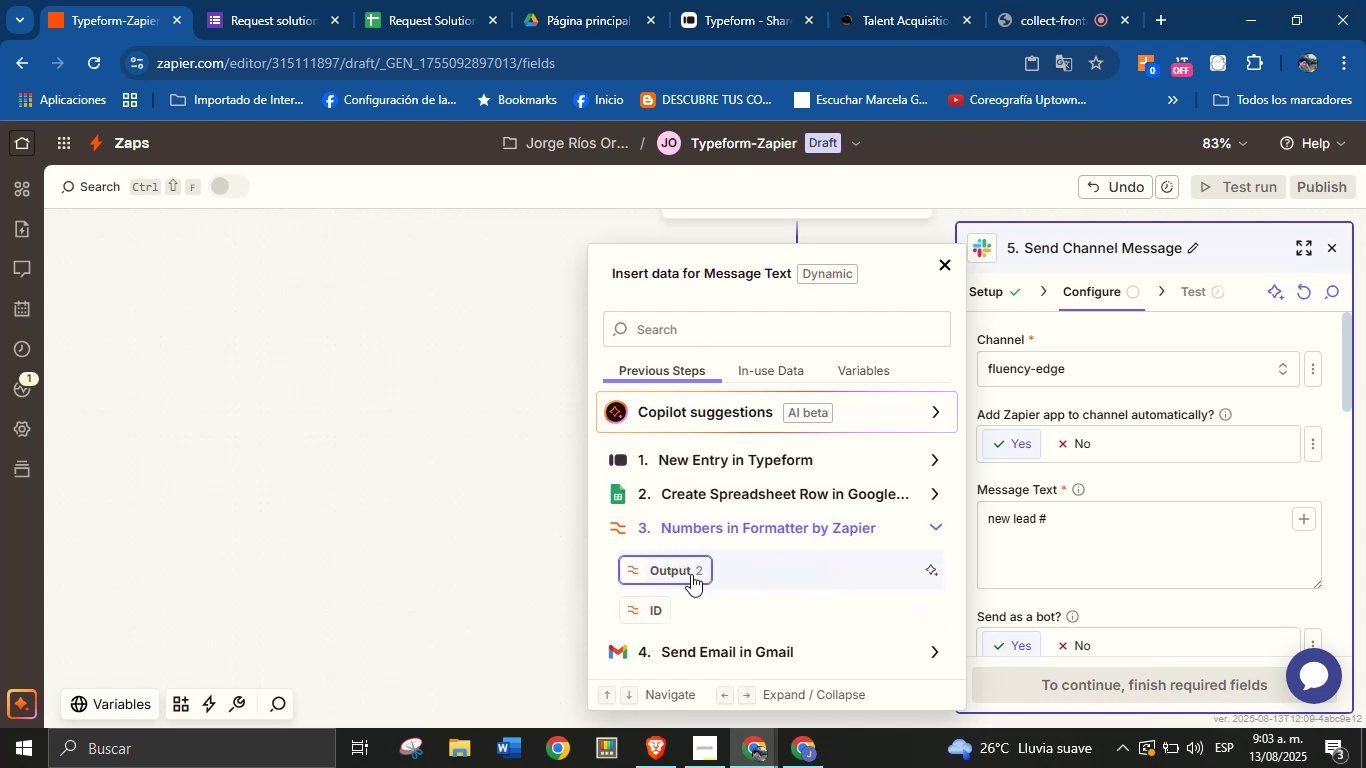 
left_click([690, 574])
 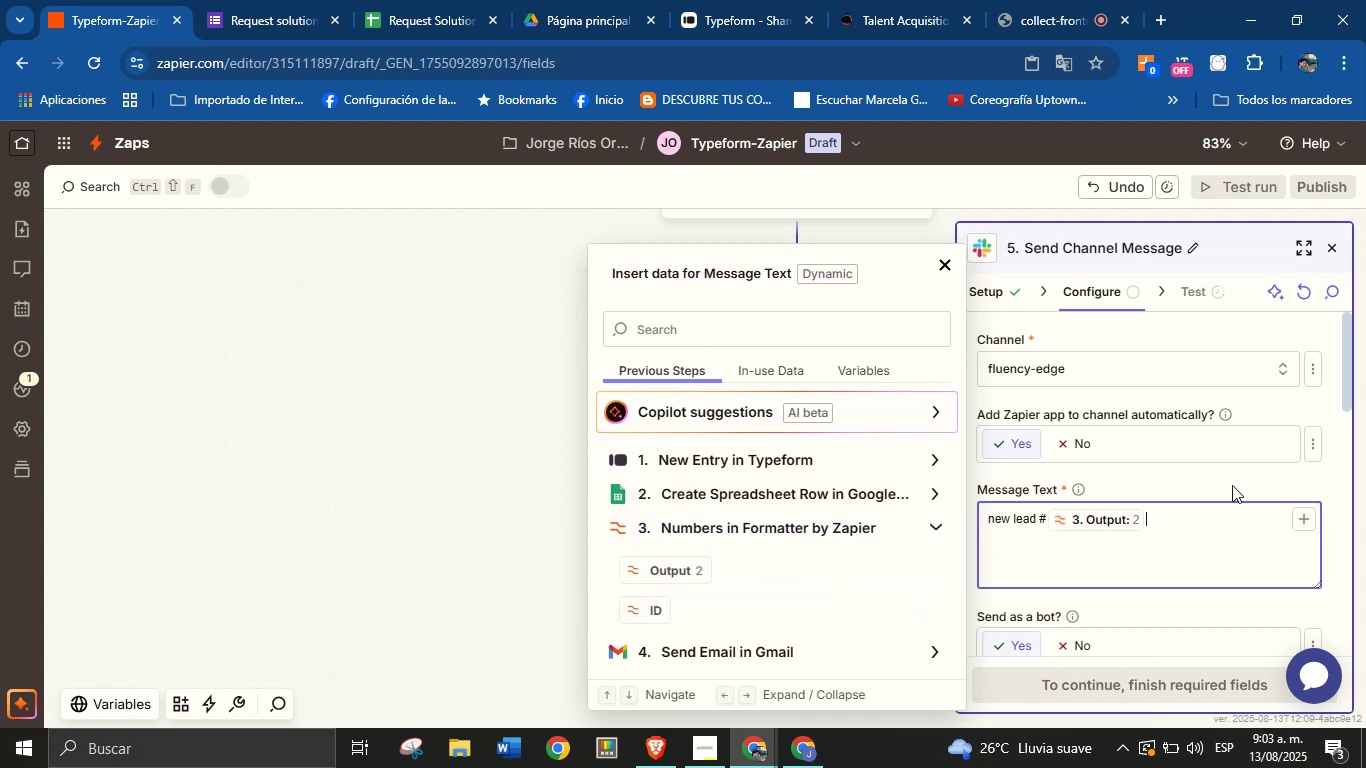 
left_click([1233, 485])
 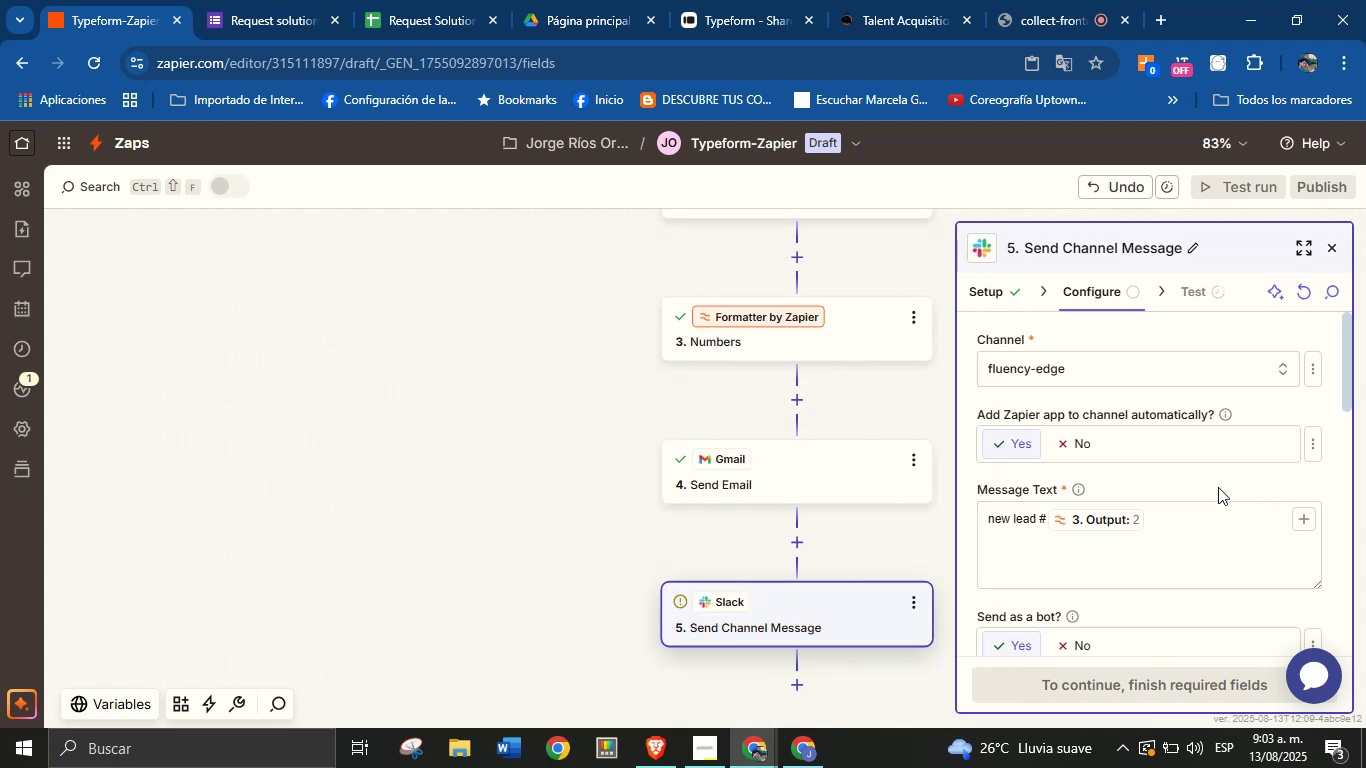 
scroll: coordinate [1196, 499], scroll_direction: down, amount: 3.0
 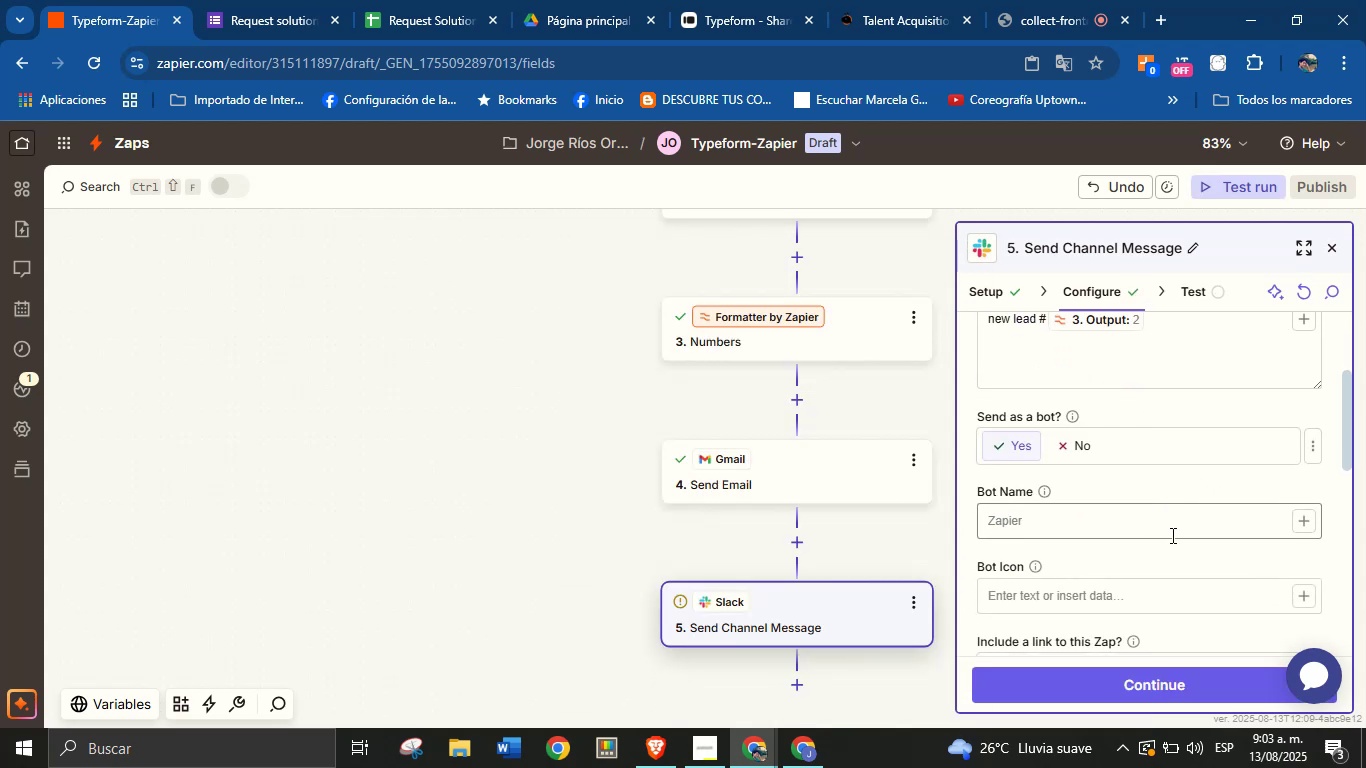 
wait(5.15)
 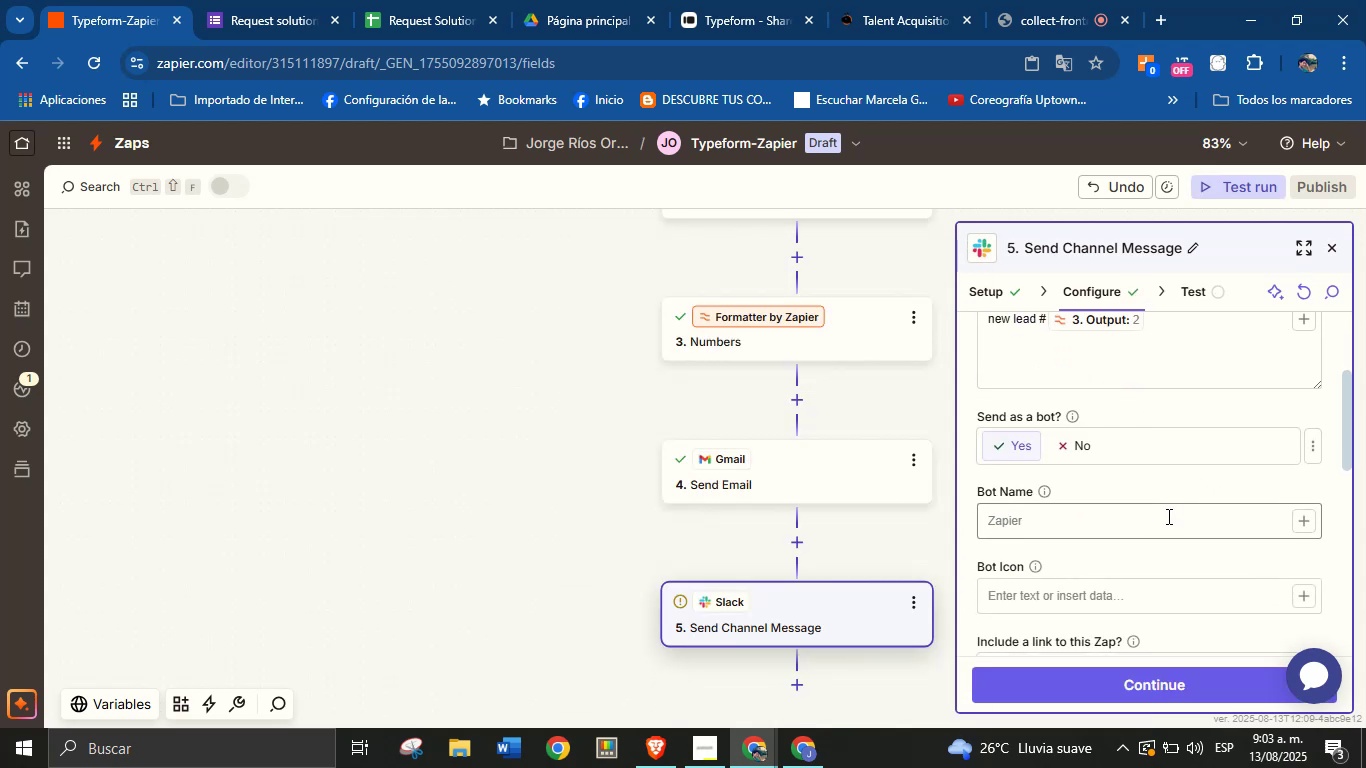 
left_click([1133, 519])
 